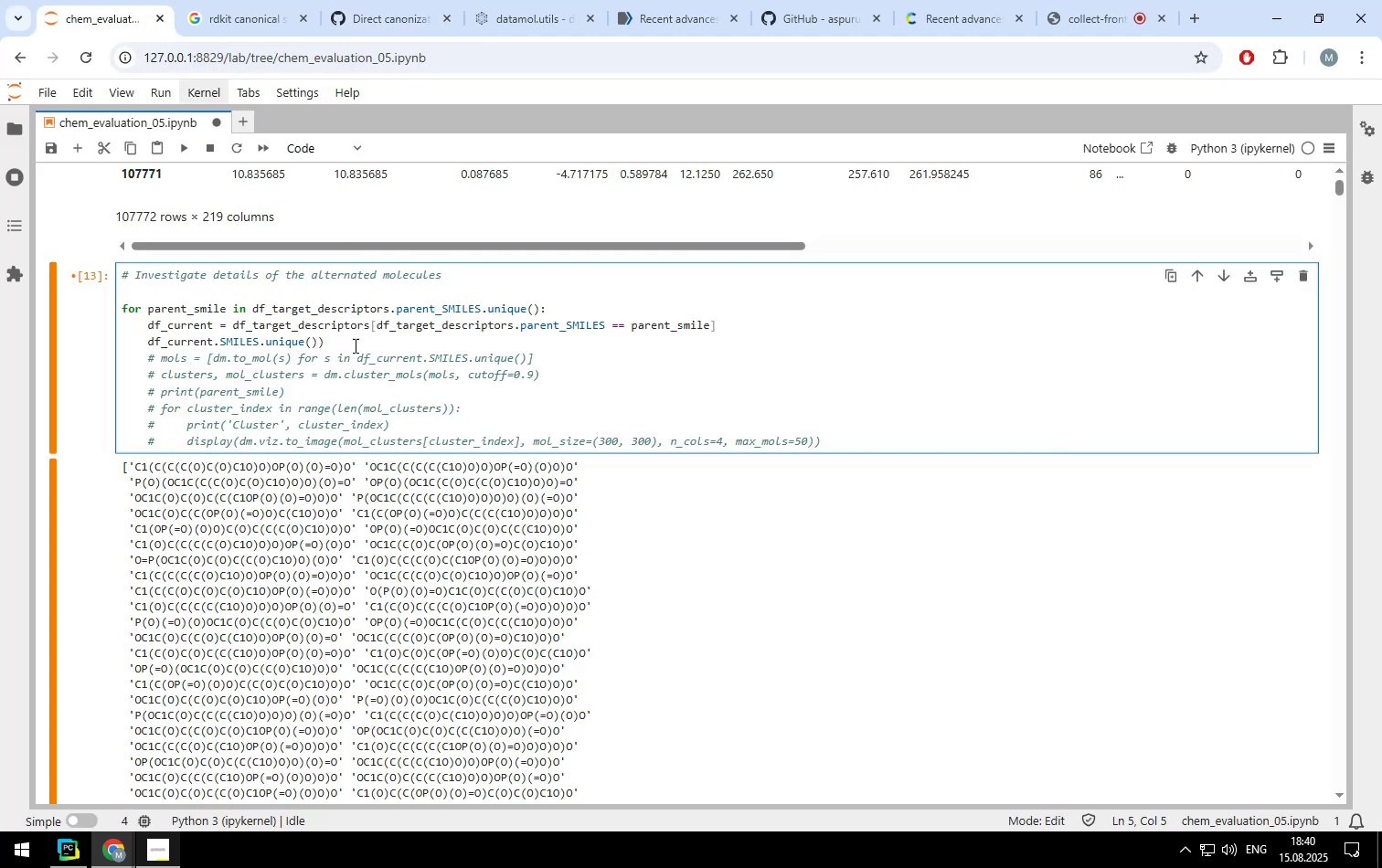 
left_click([354, 344])
 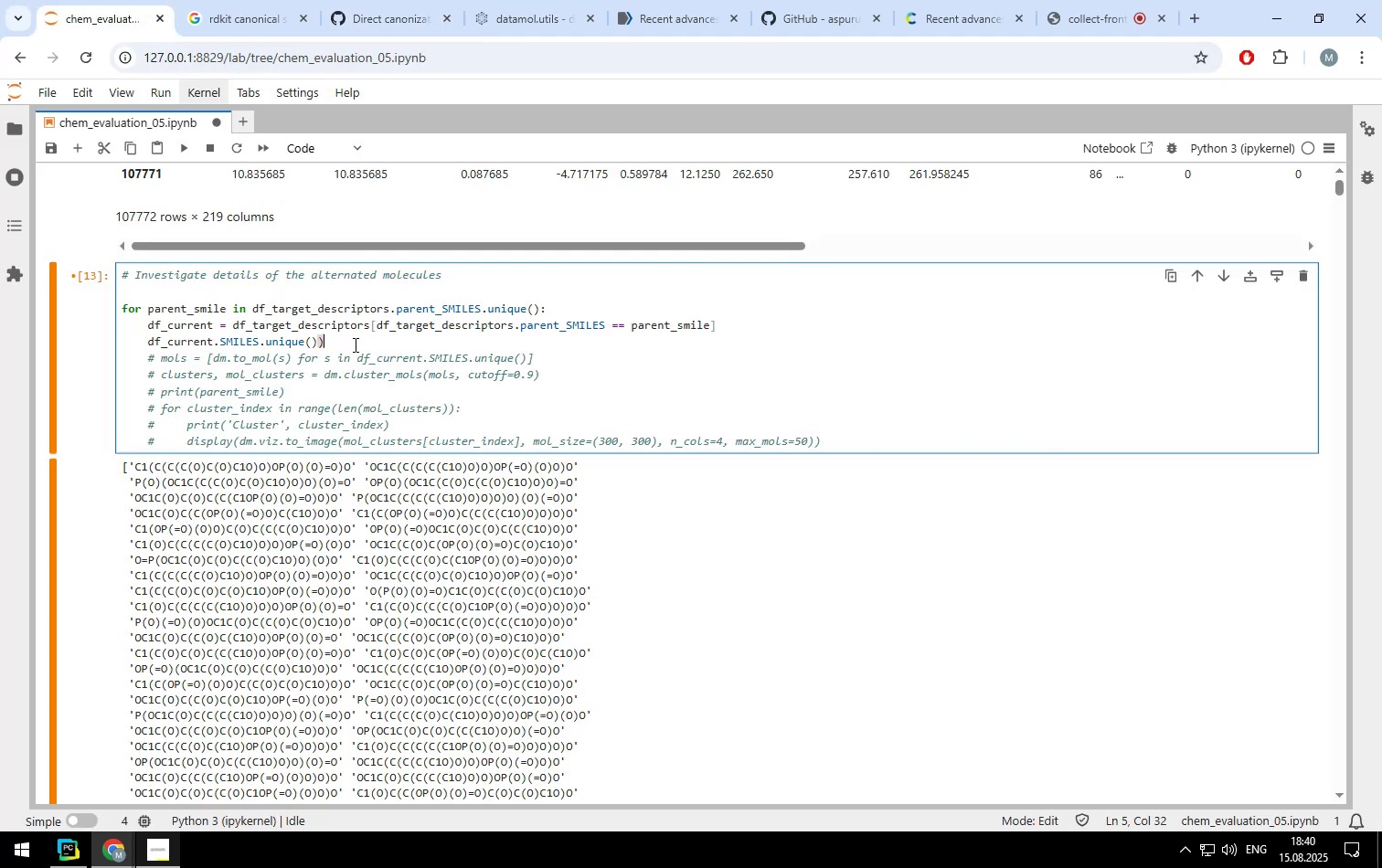 
key(Backspace)
 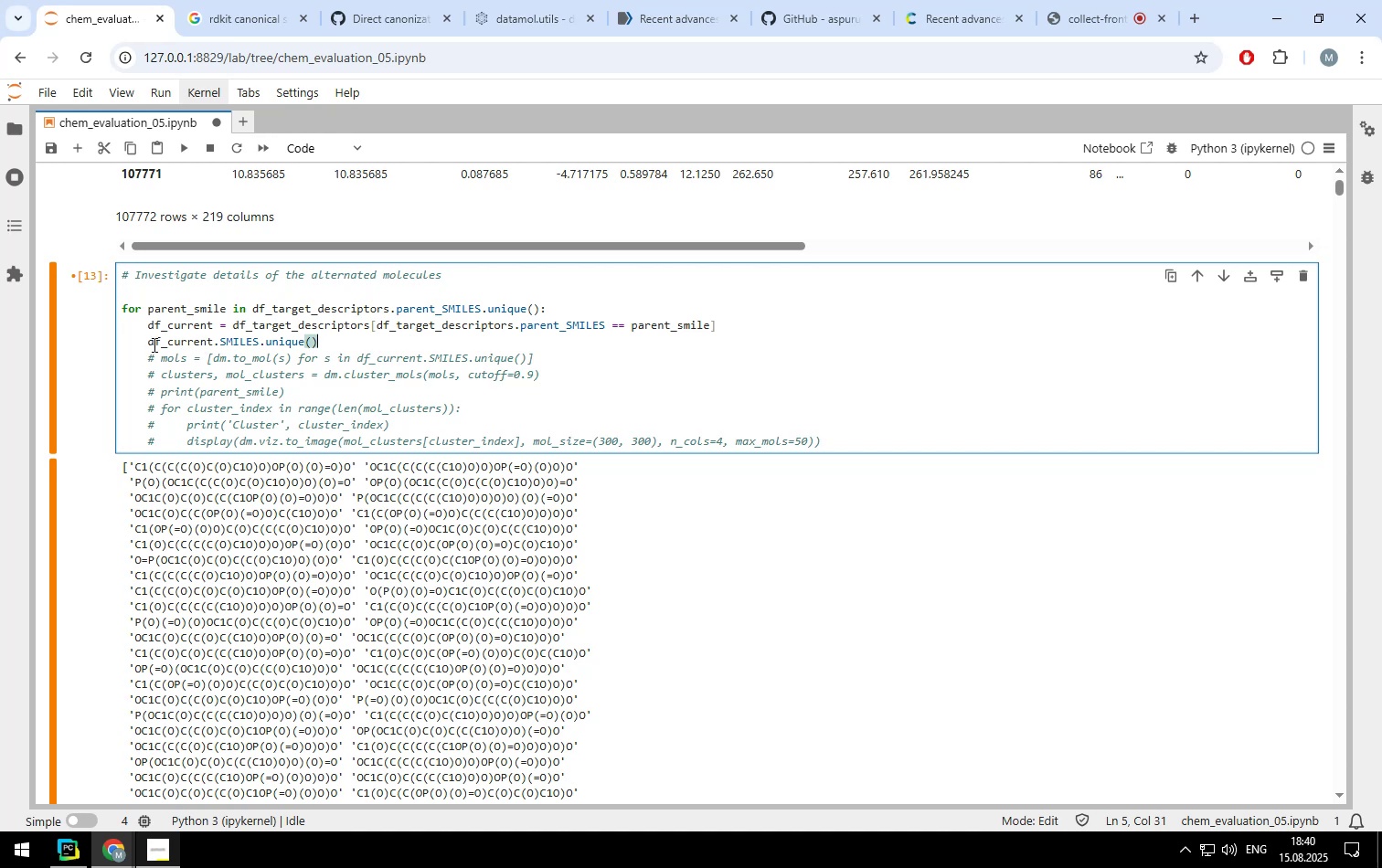 
left_click([151, 344])
 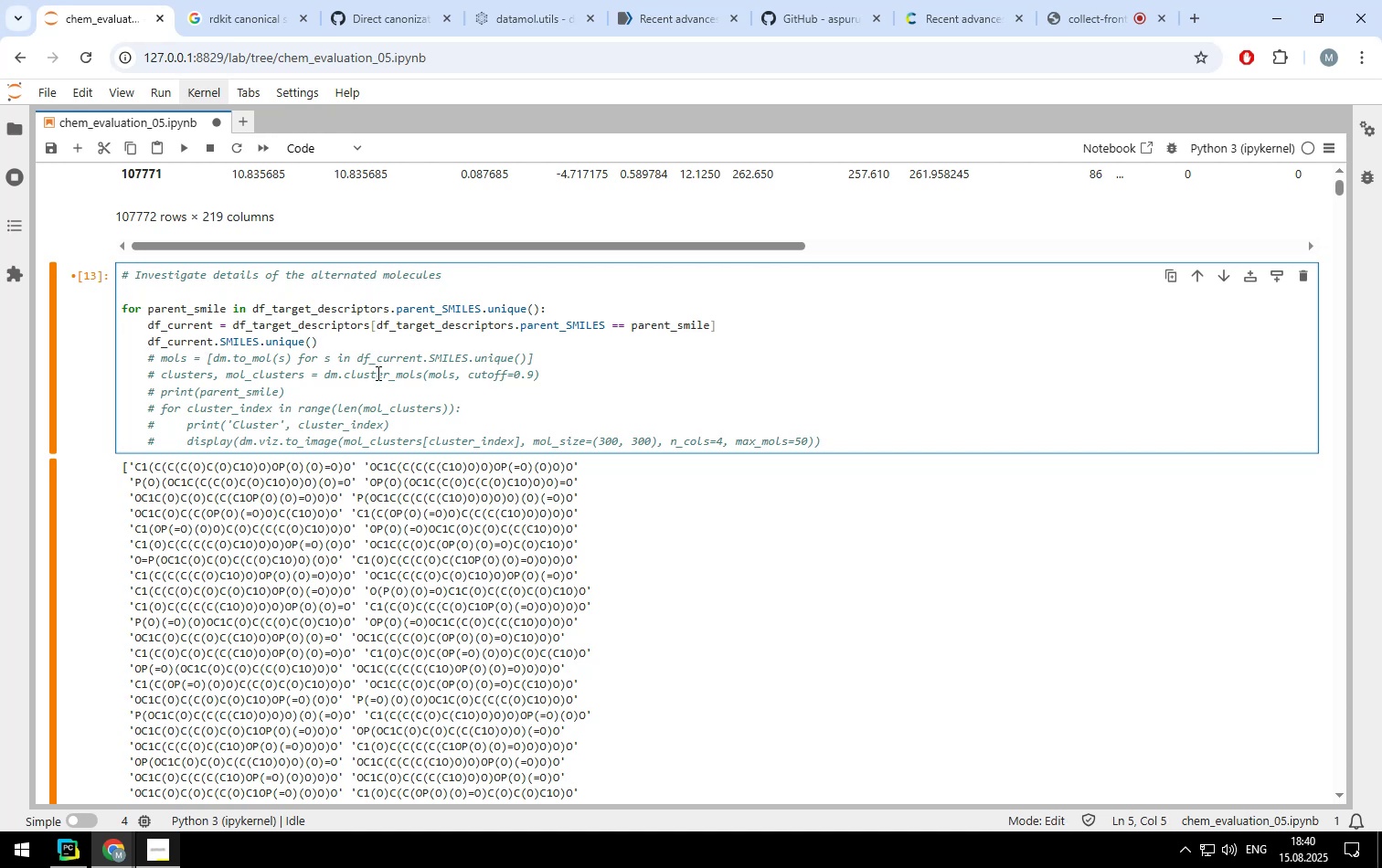 
type(new_smiles = [)
 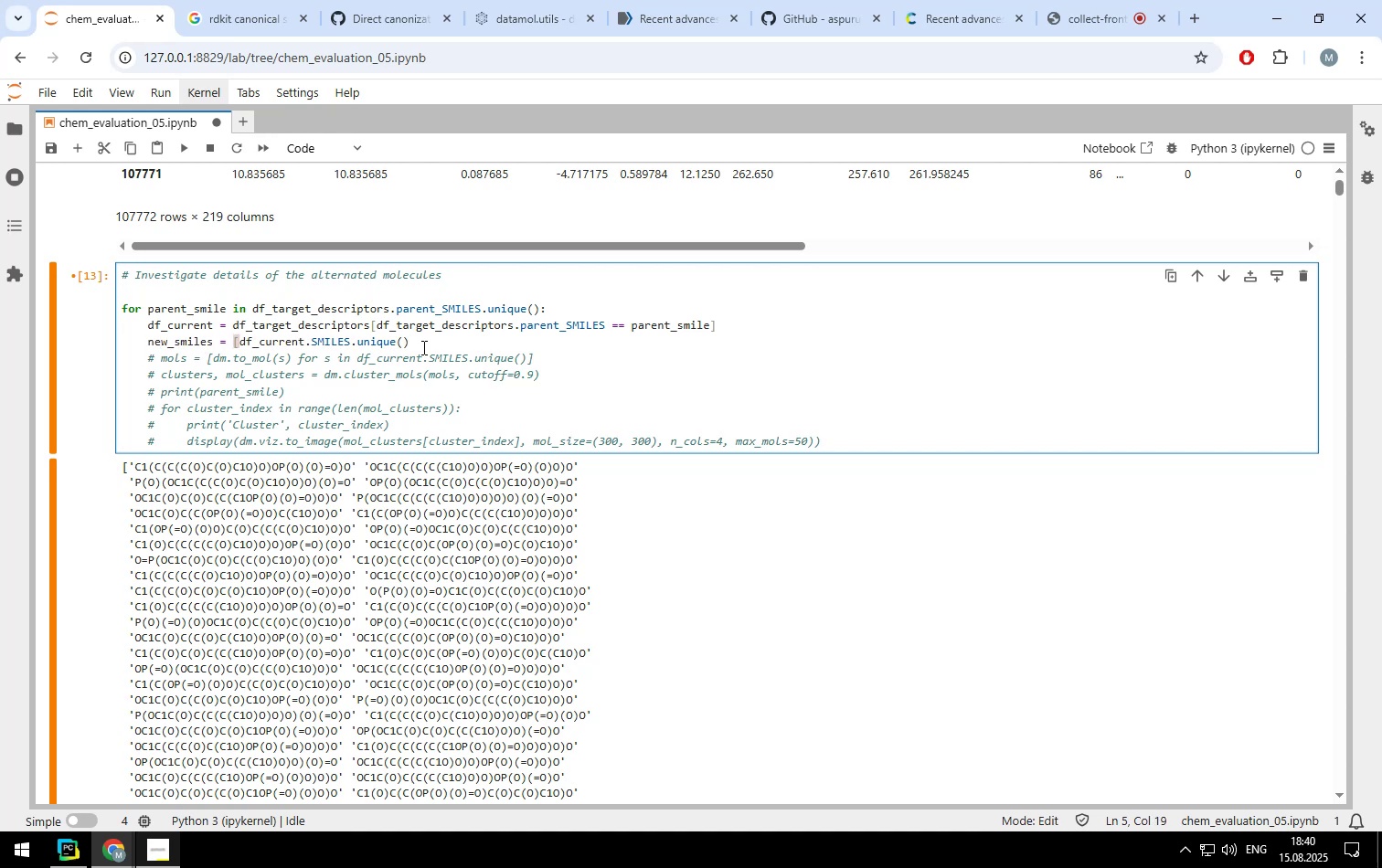 
left_click([422, 347])
 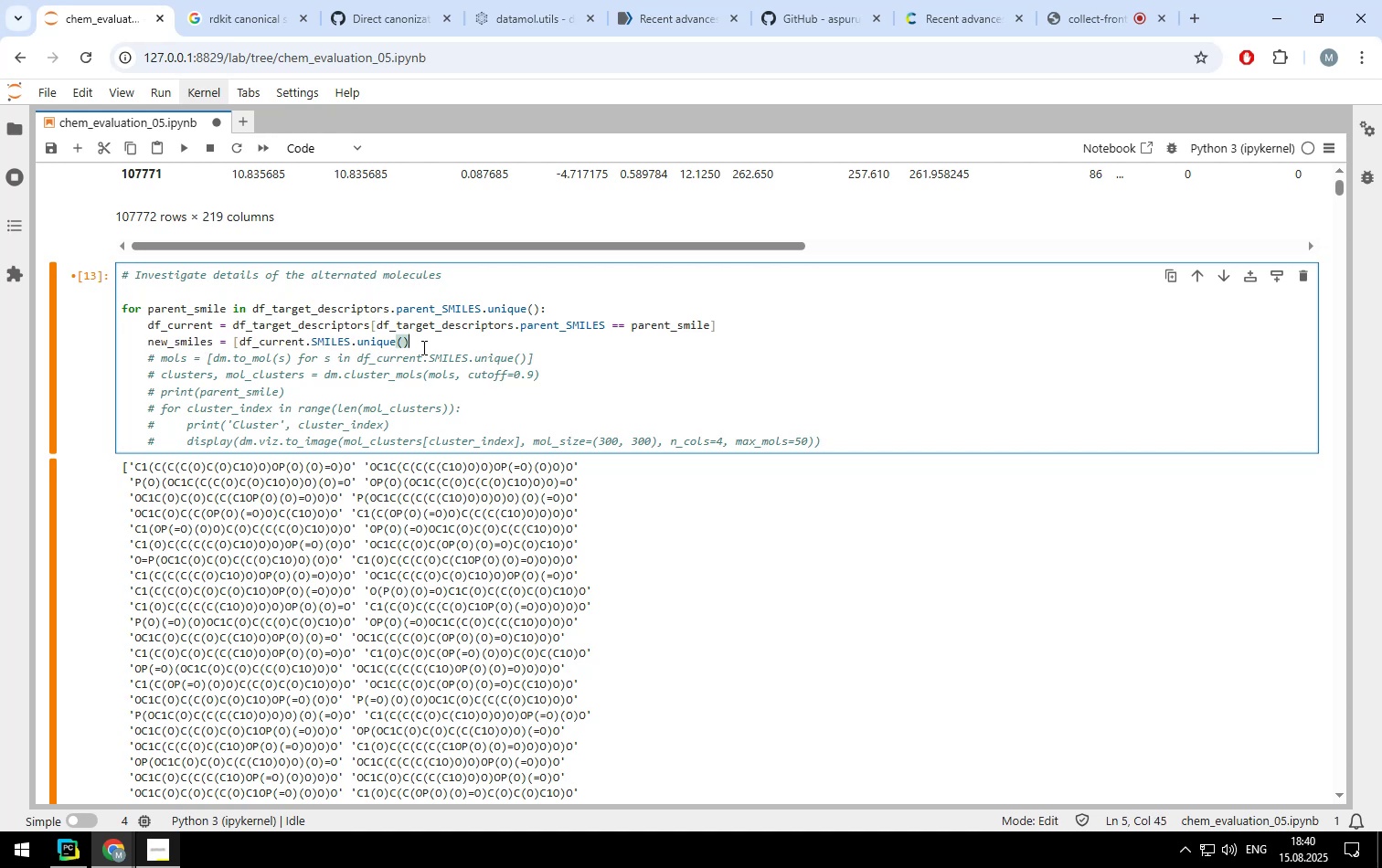 
key(BracketRight)
 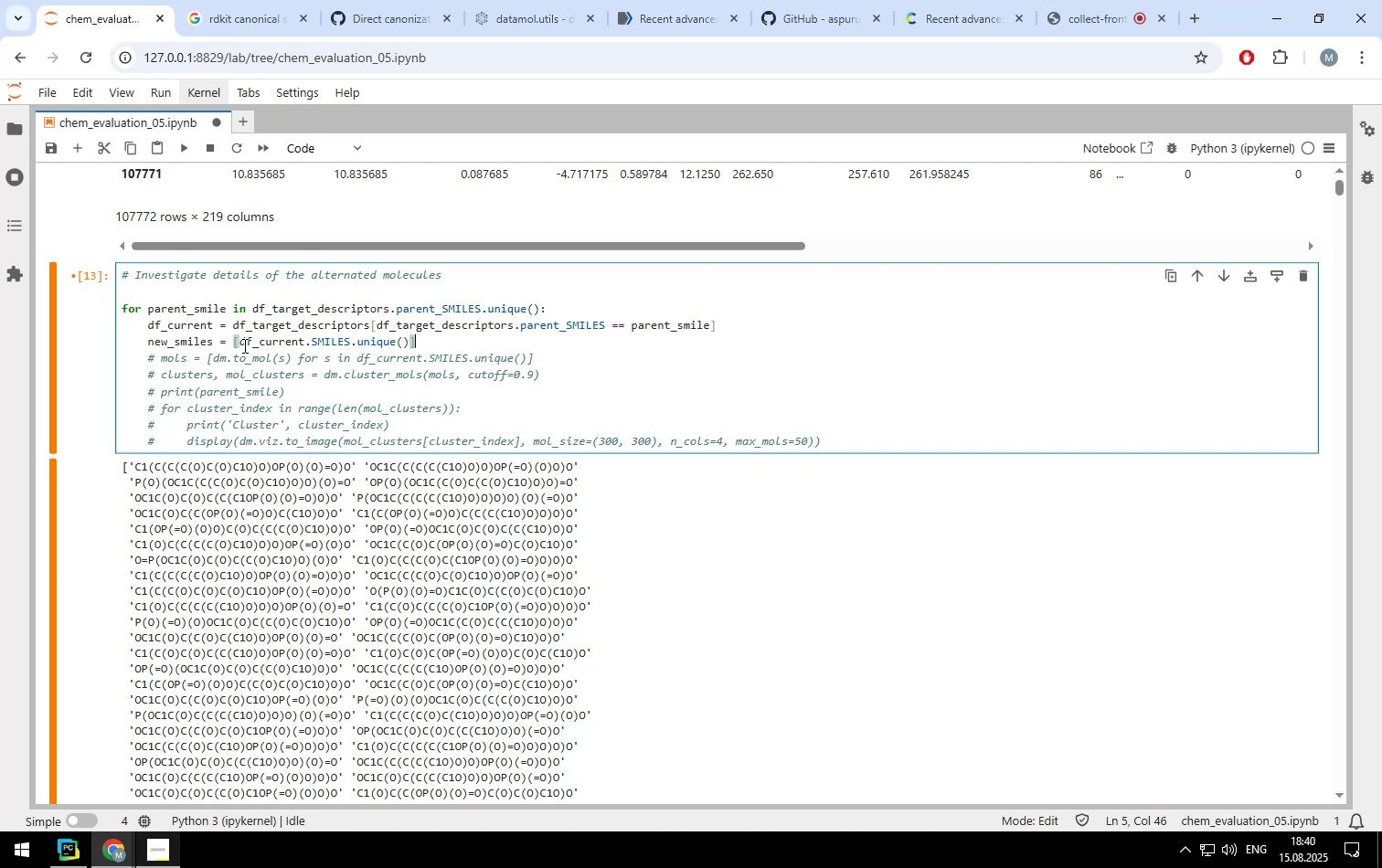 
left_click([241, 343])
 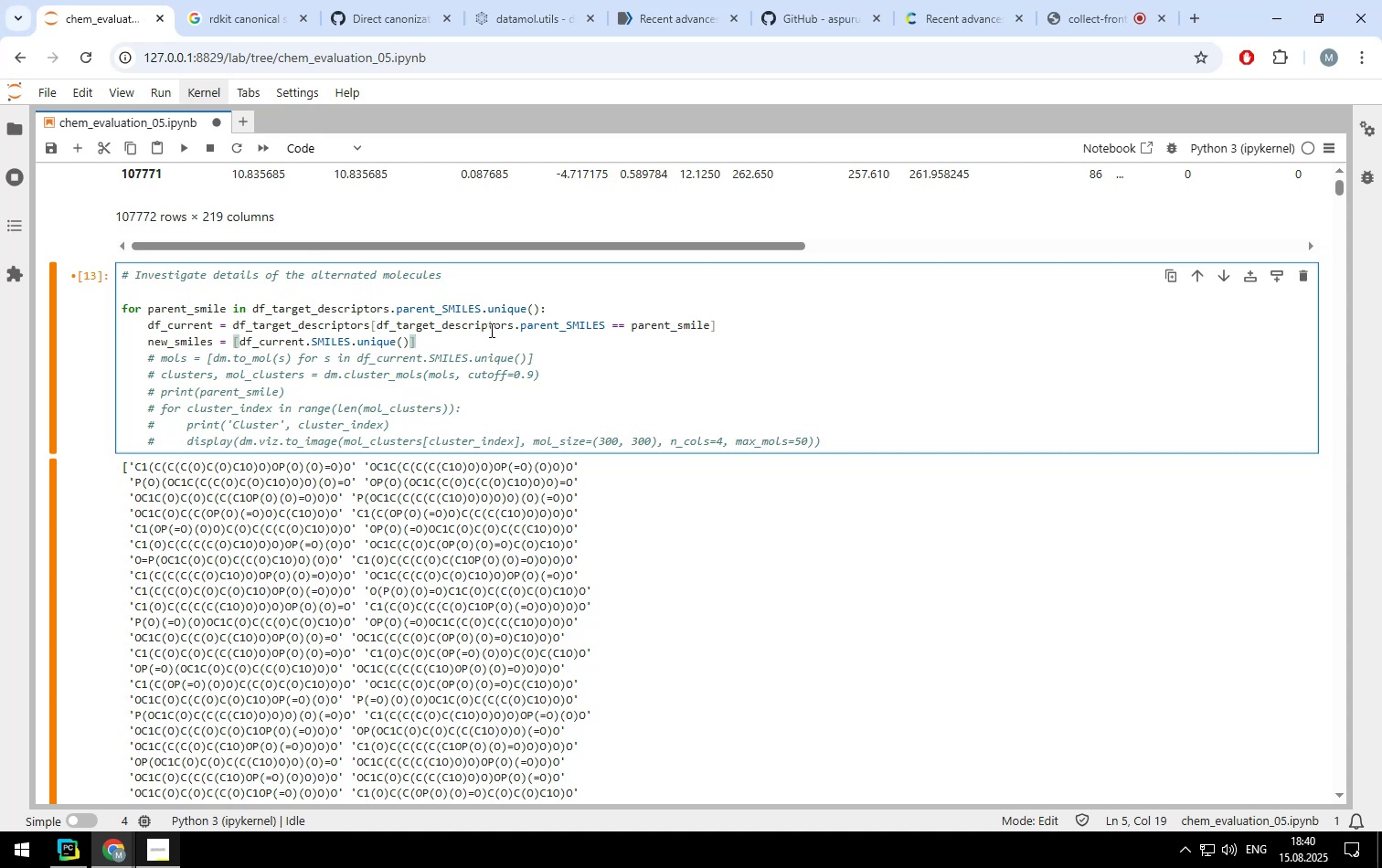 
type(chem.)
key(Tab)
key(Backspace)
key(Backspace)
key(Backspace)
key(Backspace)
key(Backspace)
type(Che,)
key(Backspace)
type(m.)
key(Tab)
type(Ca)
 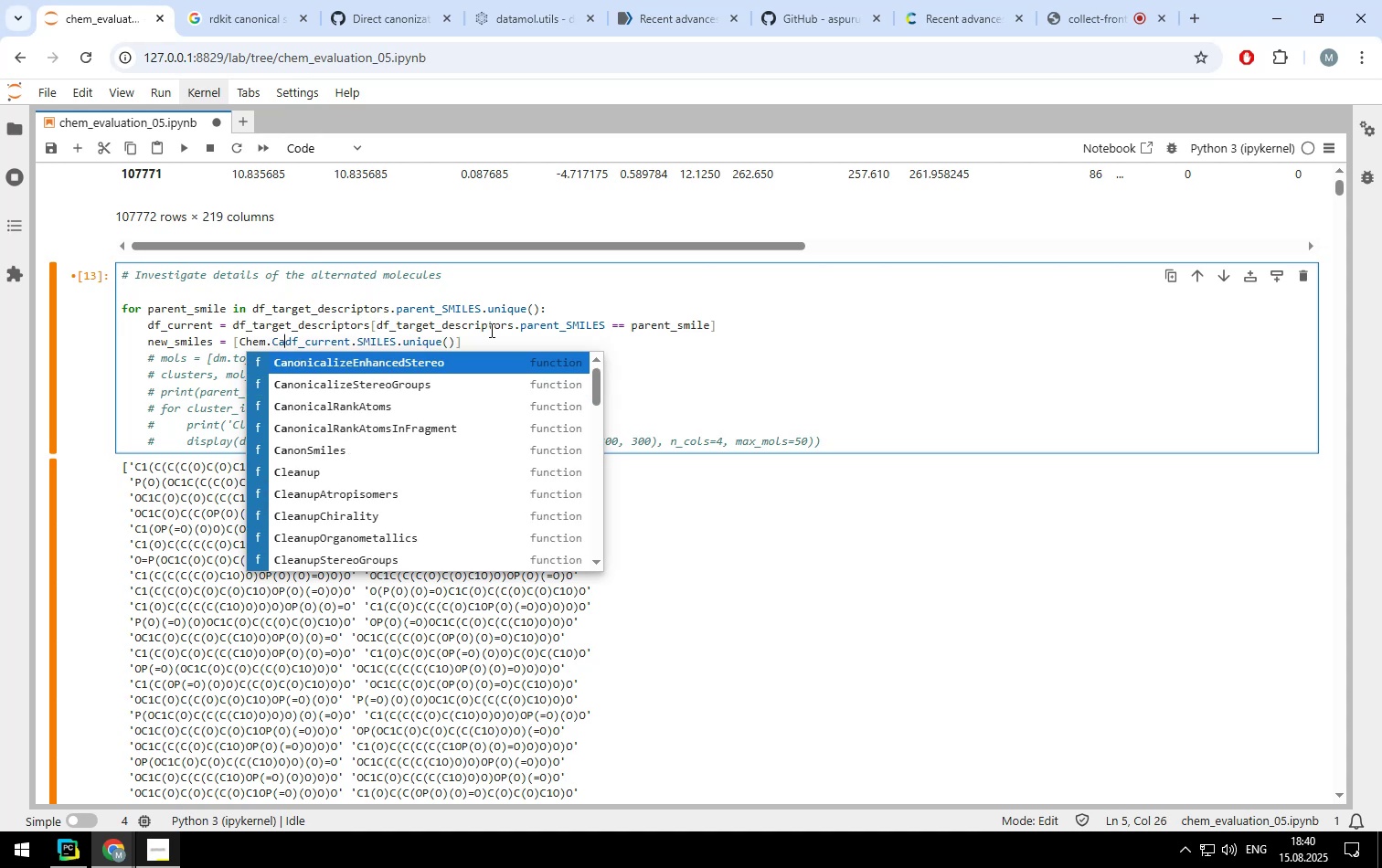 
key(ArrowDown)
 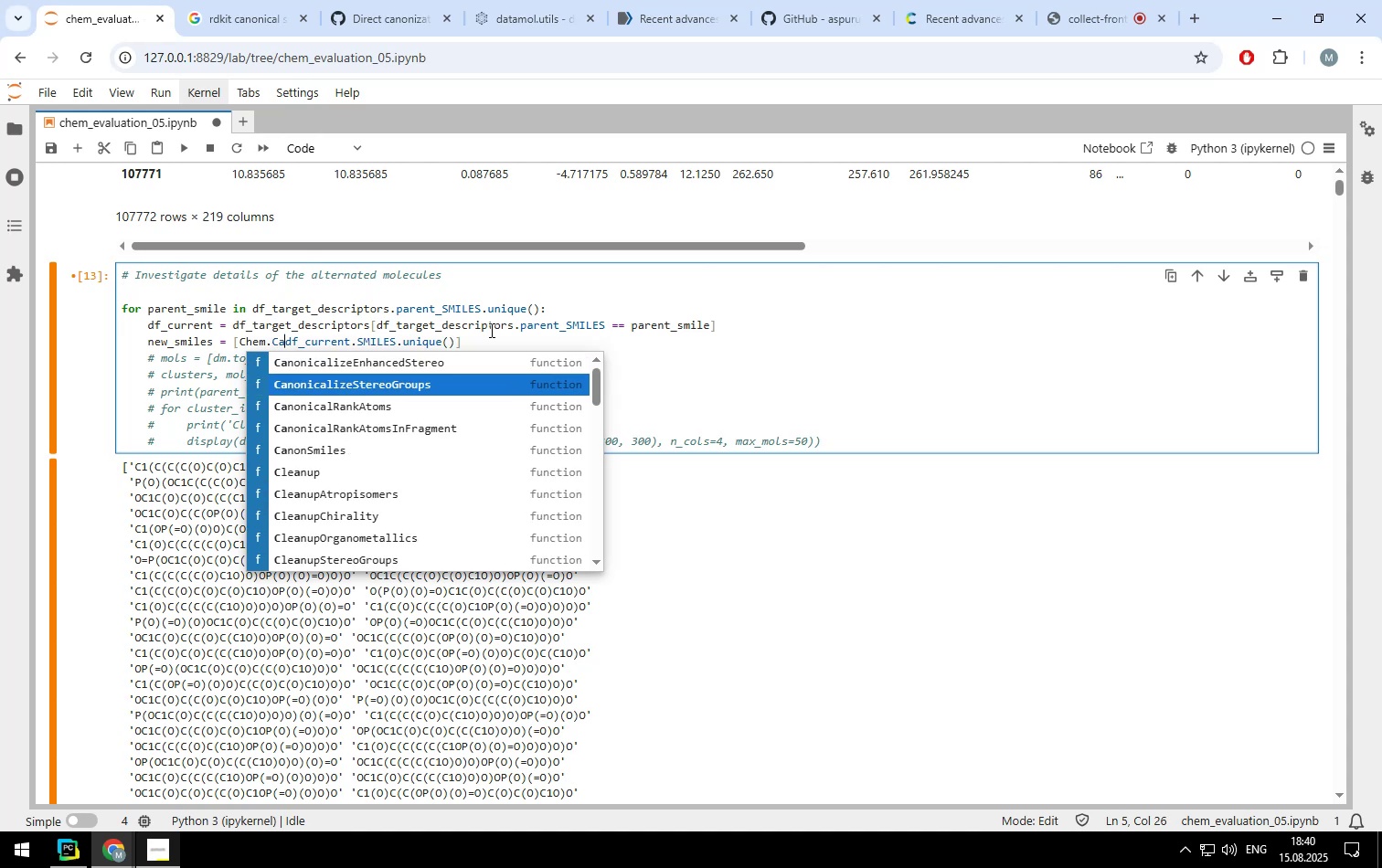 
key(ArrowDown)
 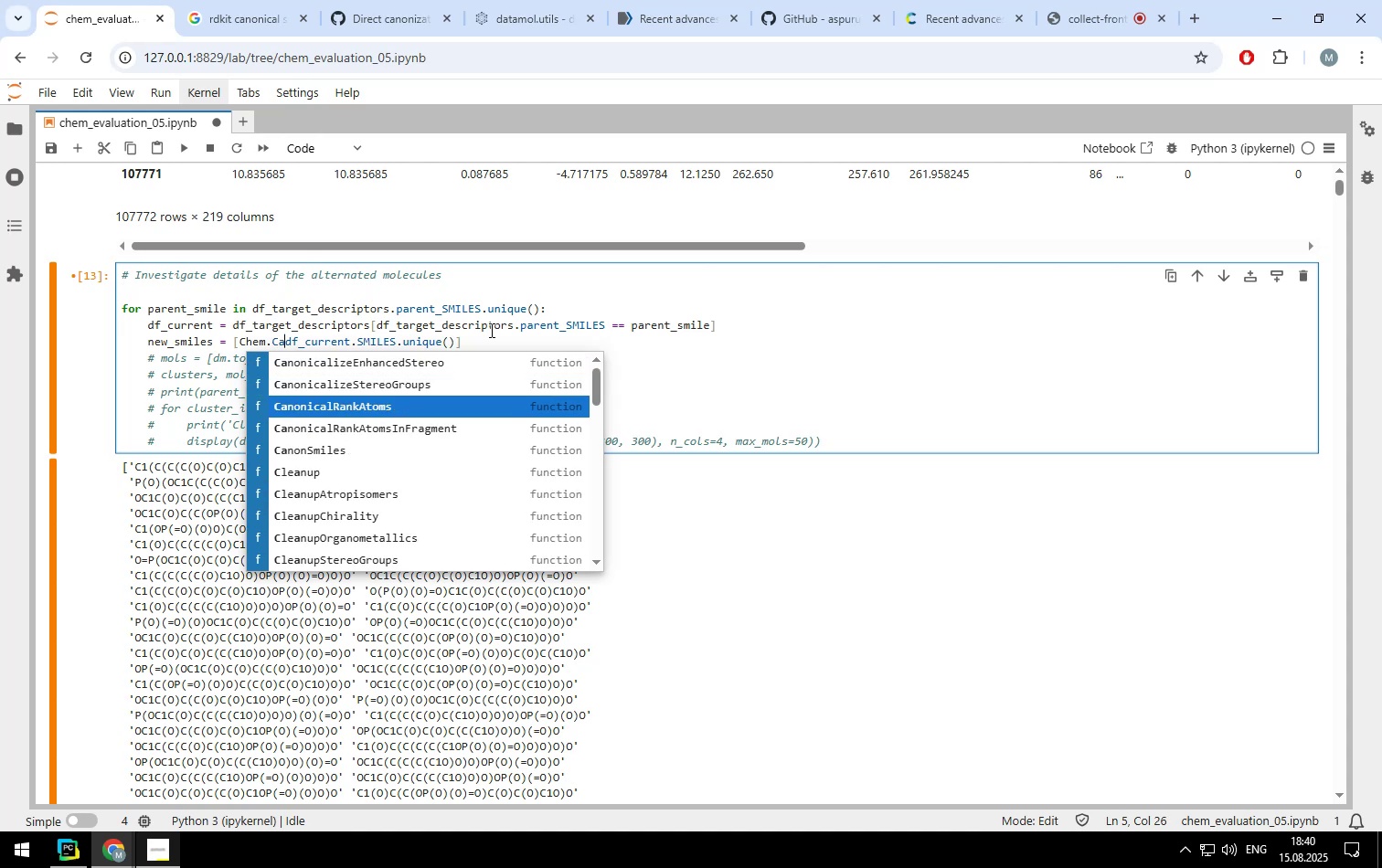 
key(ArrowDown)
 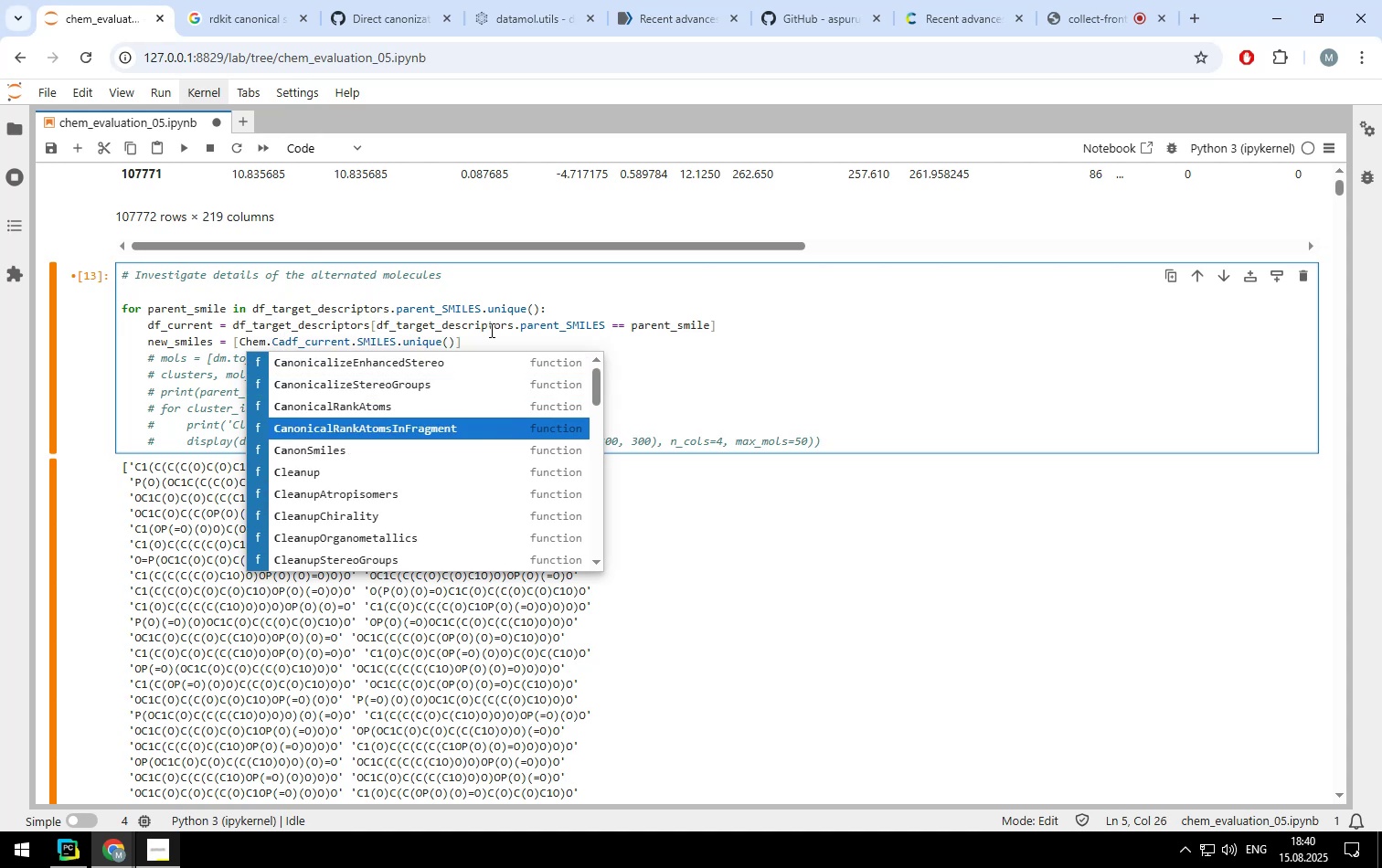 
key(ArrowDown)
 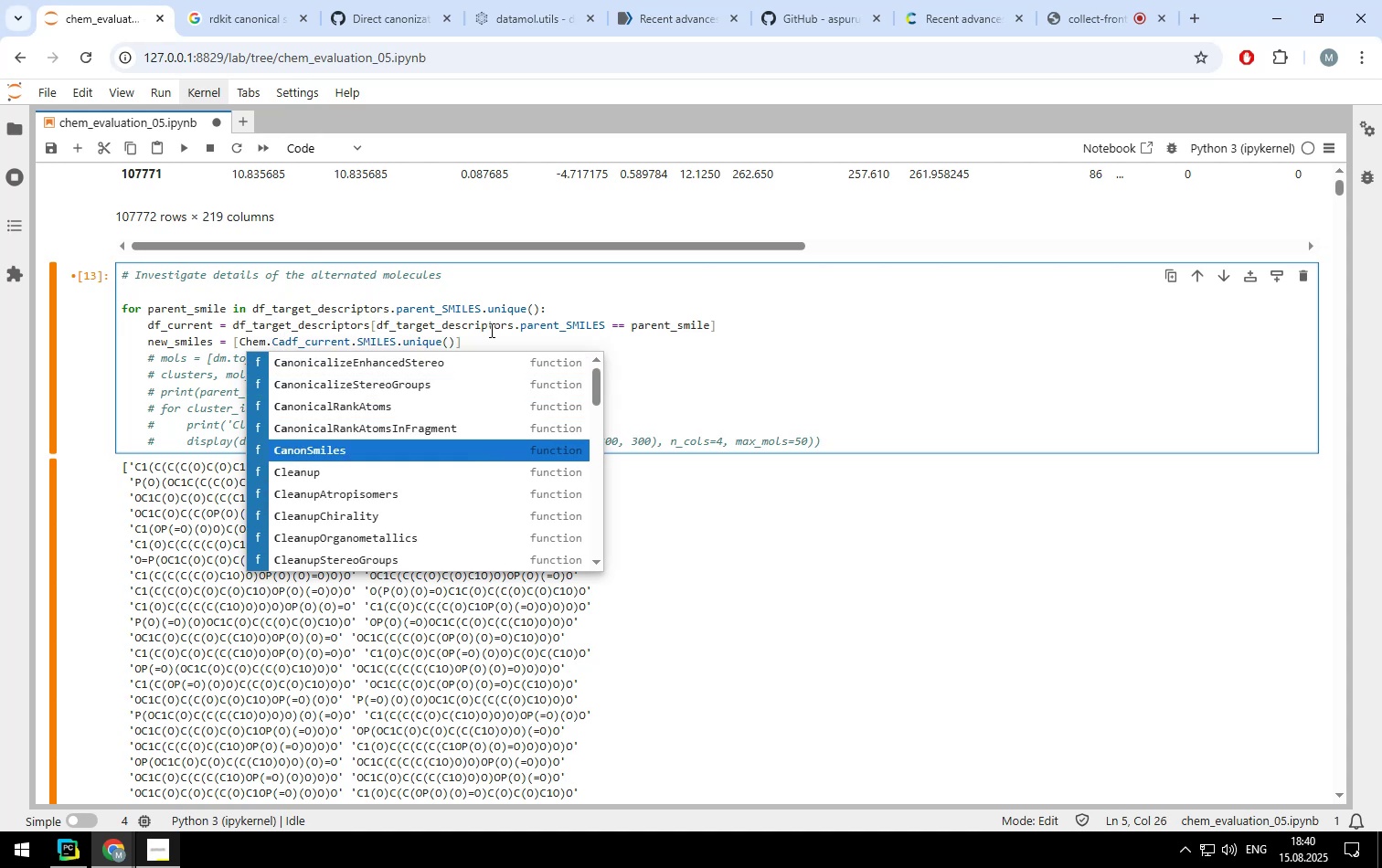 
key(Enter)
 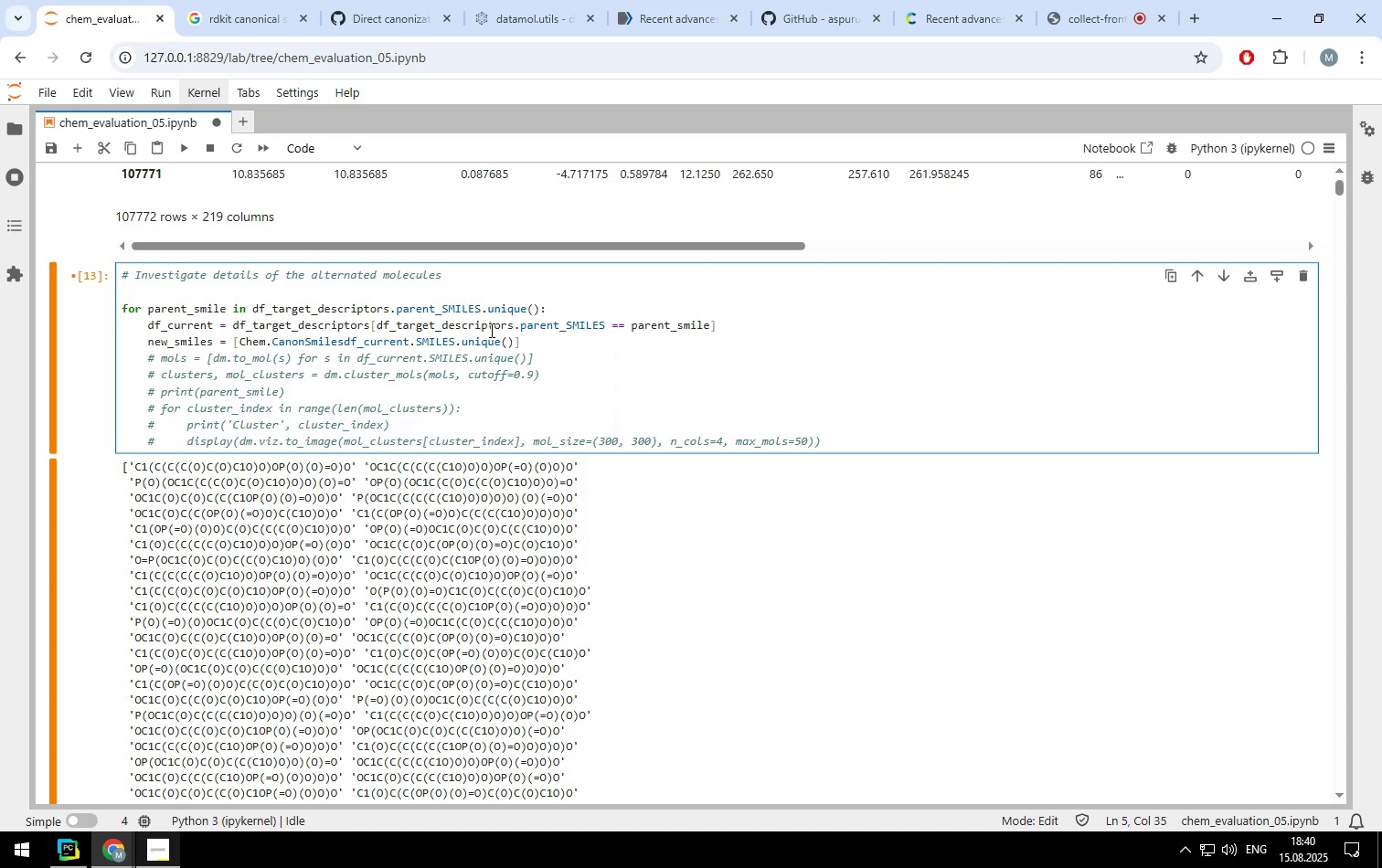 
type((i) for i in )
 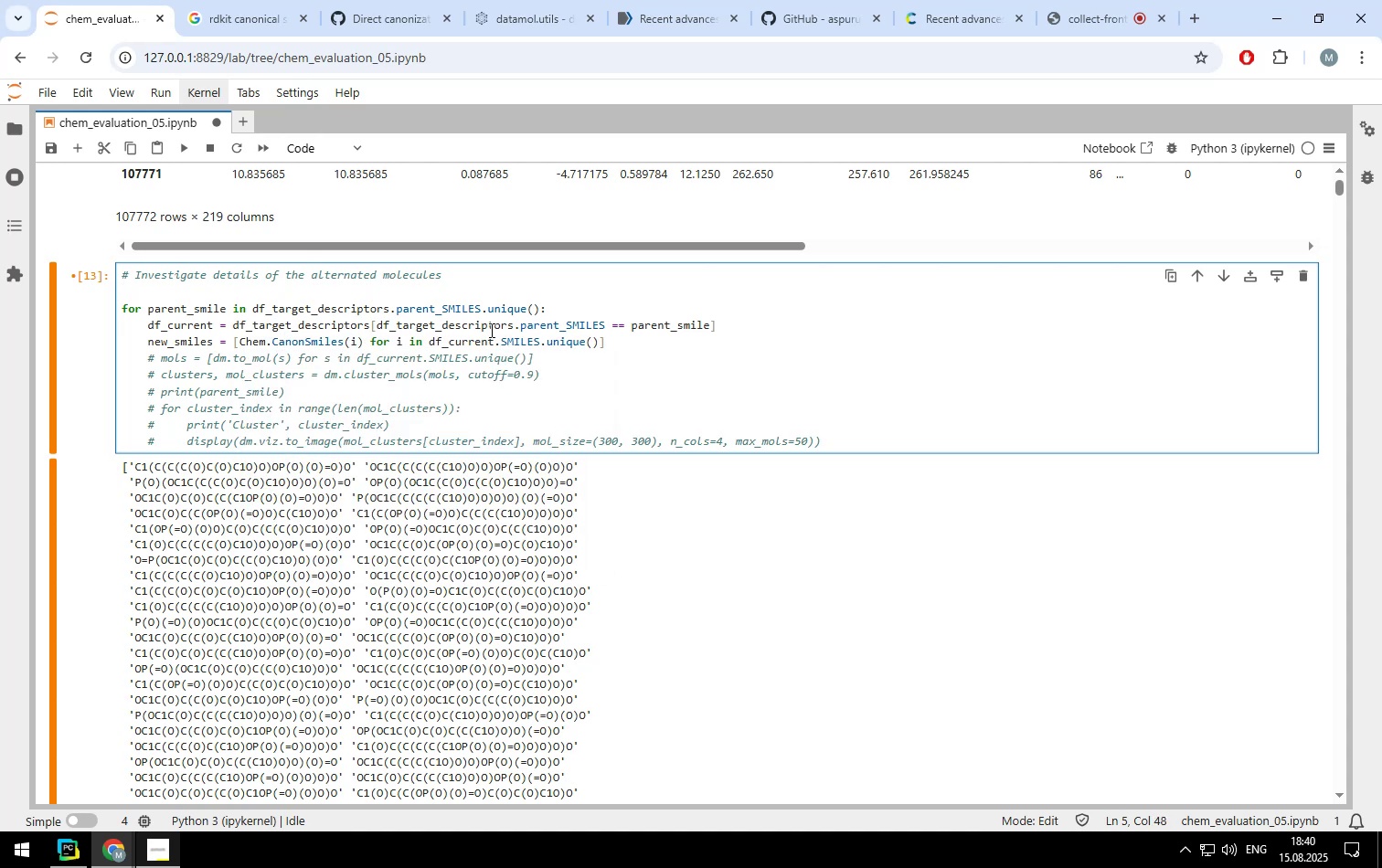 
hold_key(key=ArrowRight, duration=1.5)
 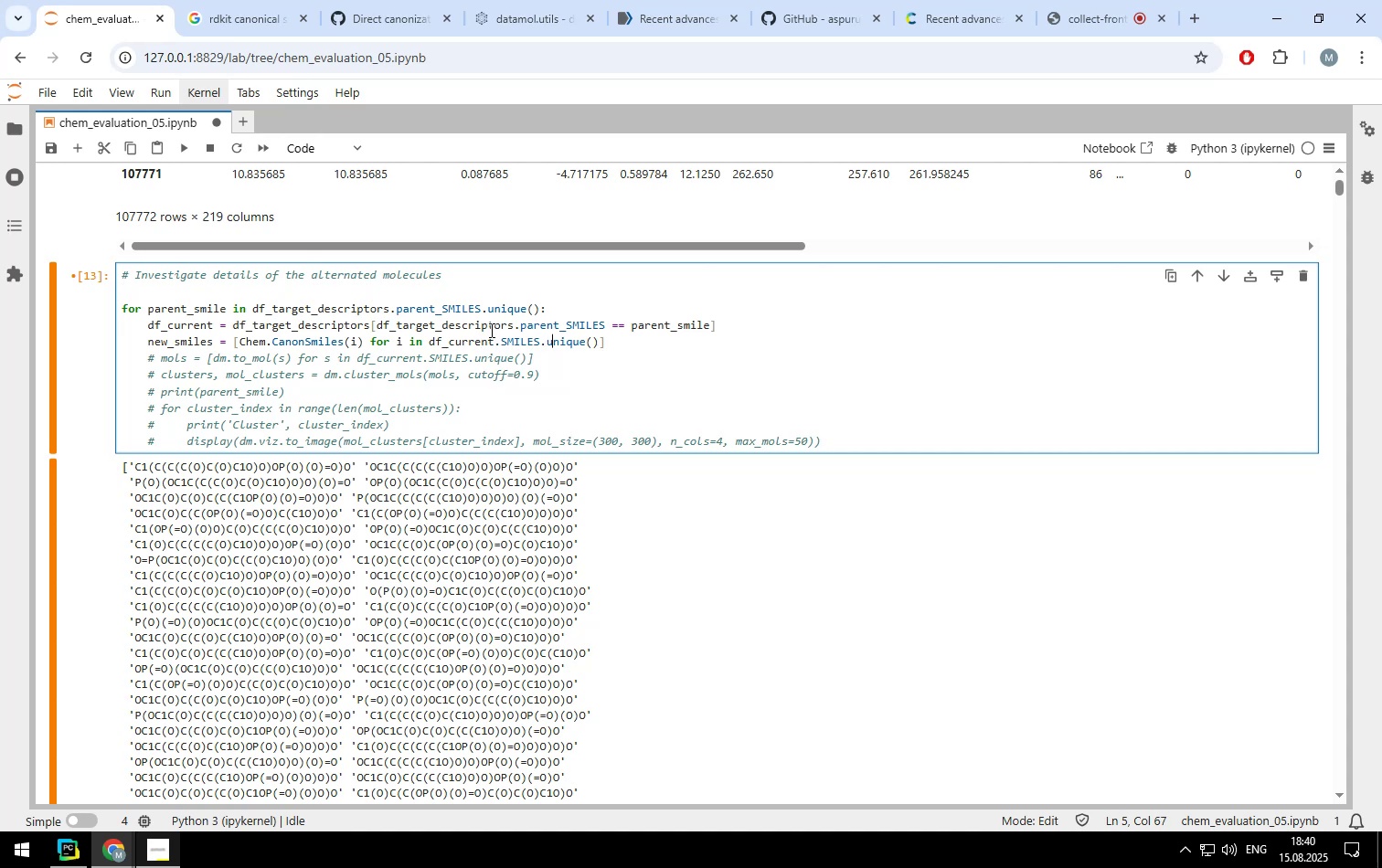 
hold_key(key=ArrowRight, duration=0.62)
 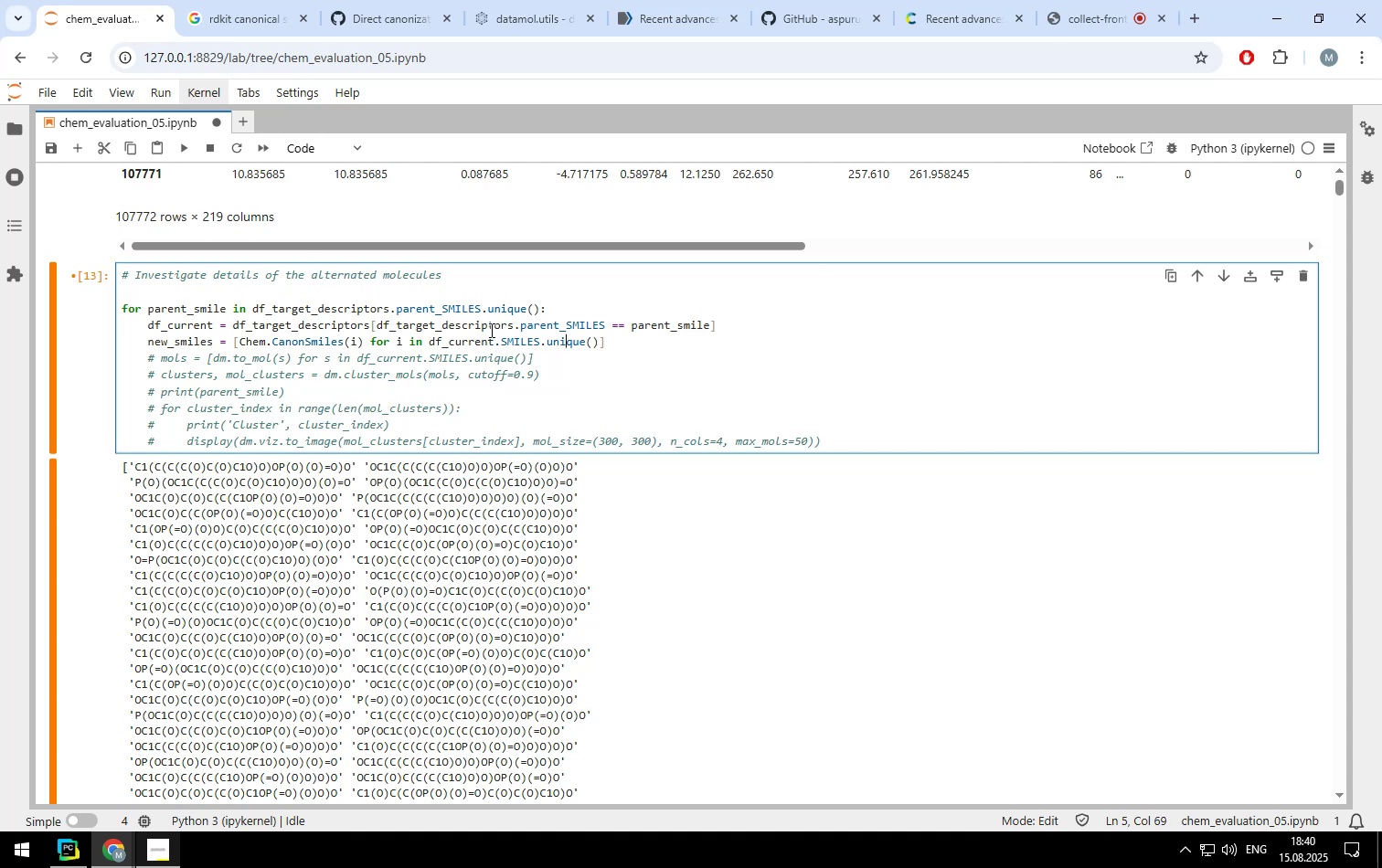 
key(ArrowRight)
 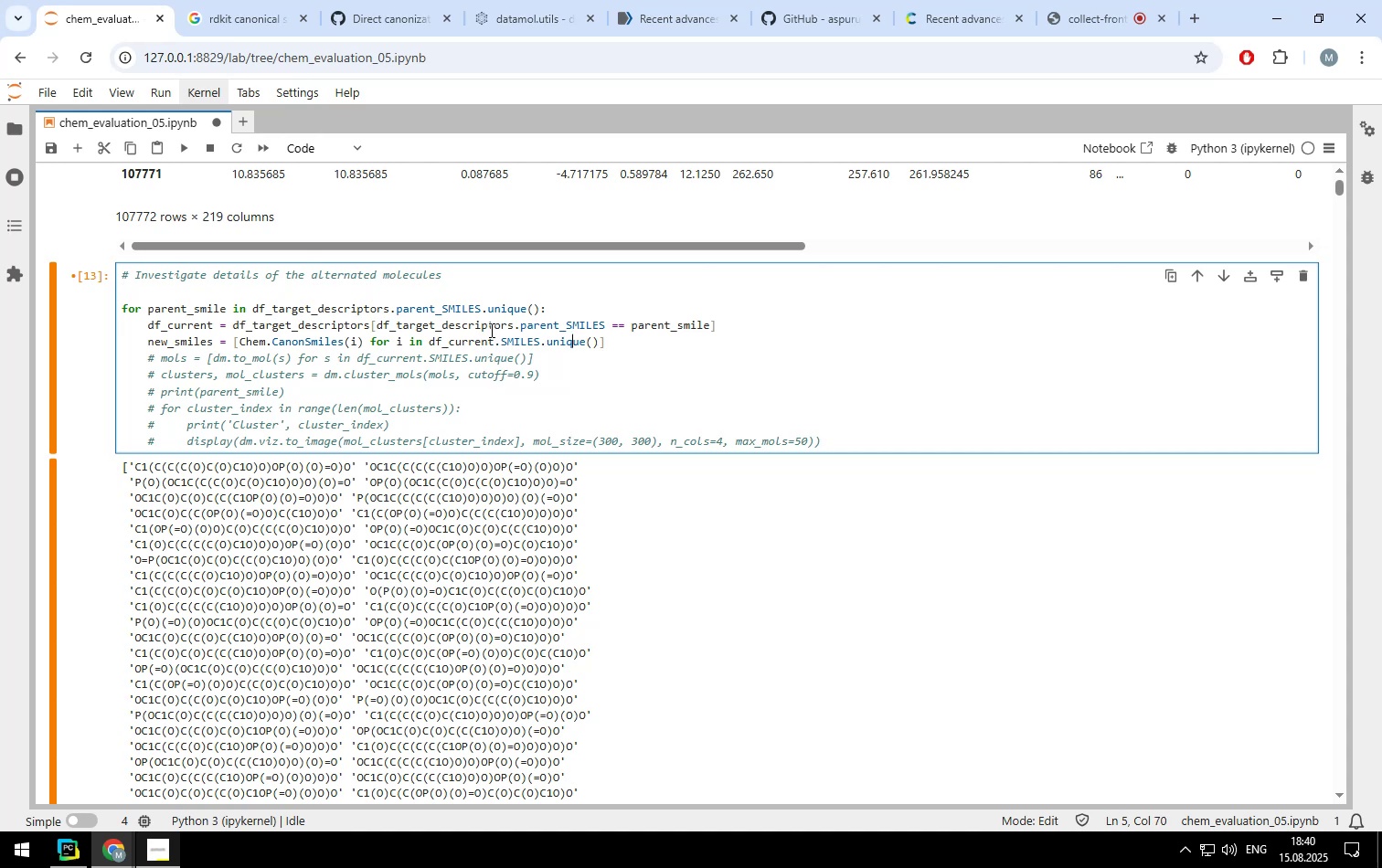 
key(ArrowRight)
 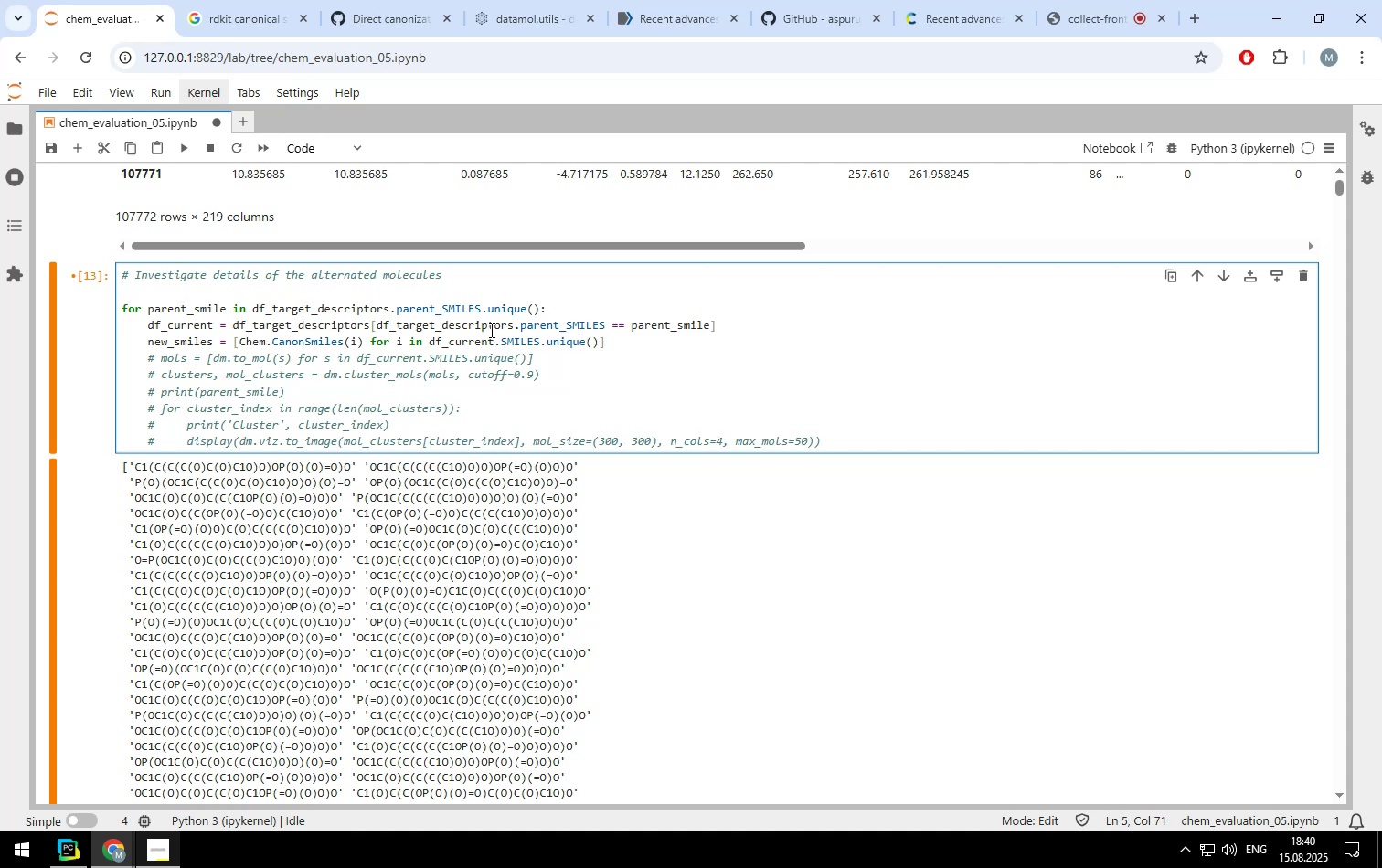 
key(ArrowRight)
 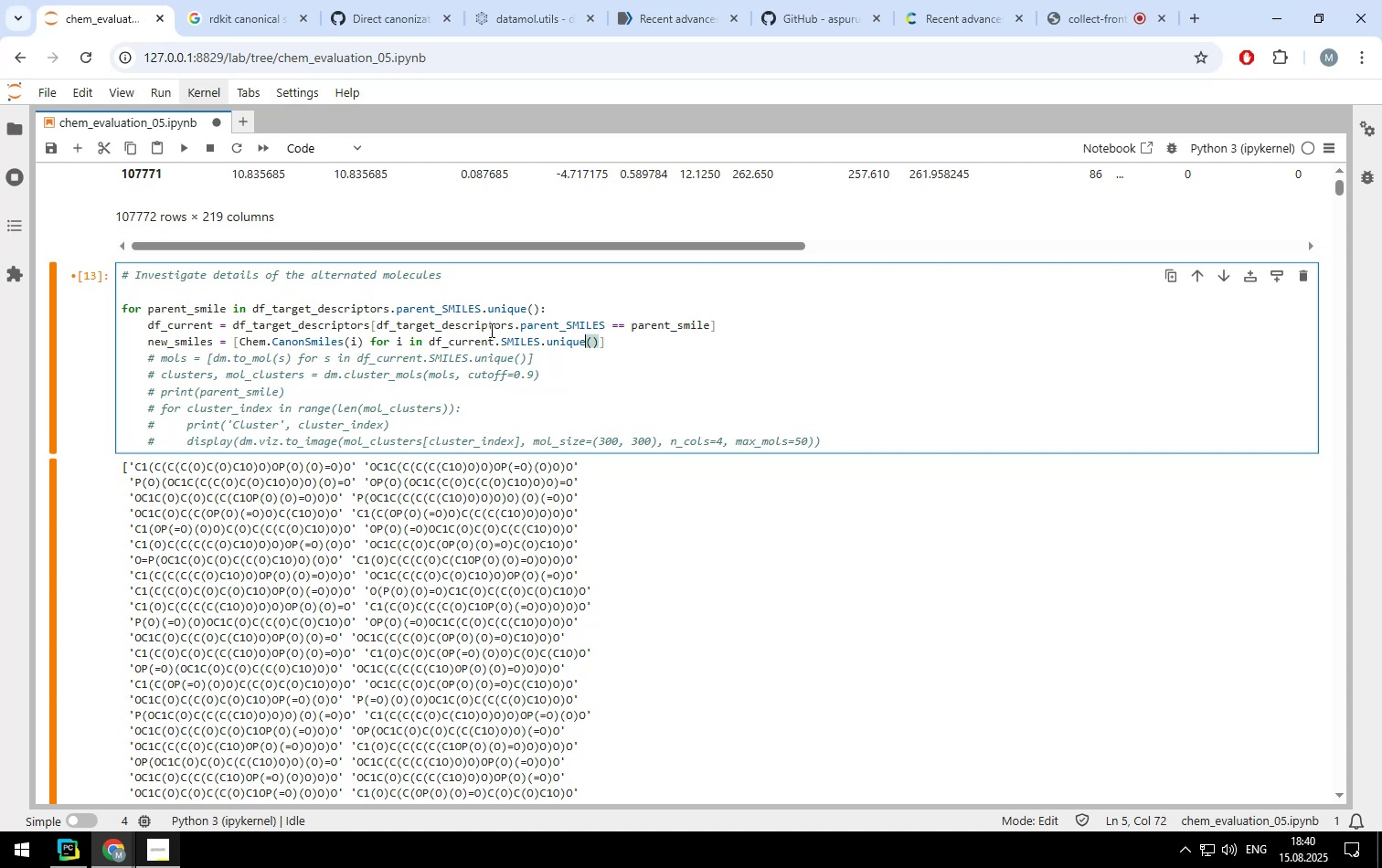 
key(ArrowRight)
 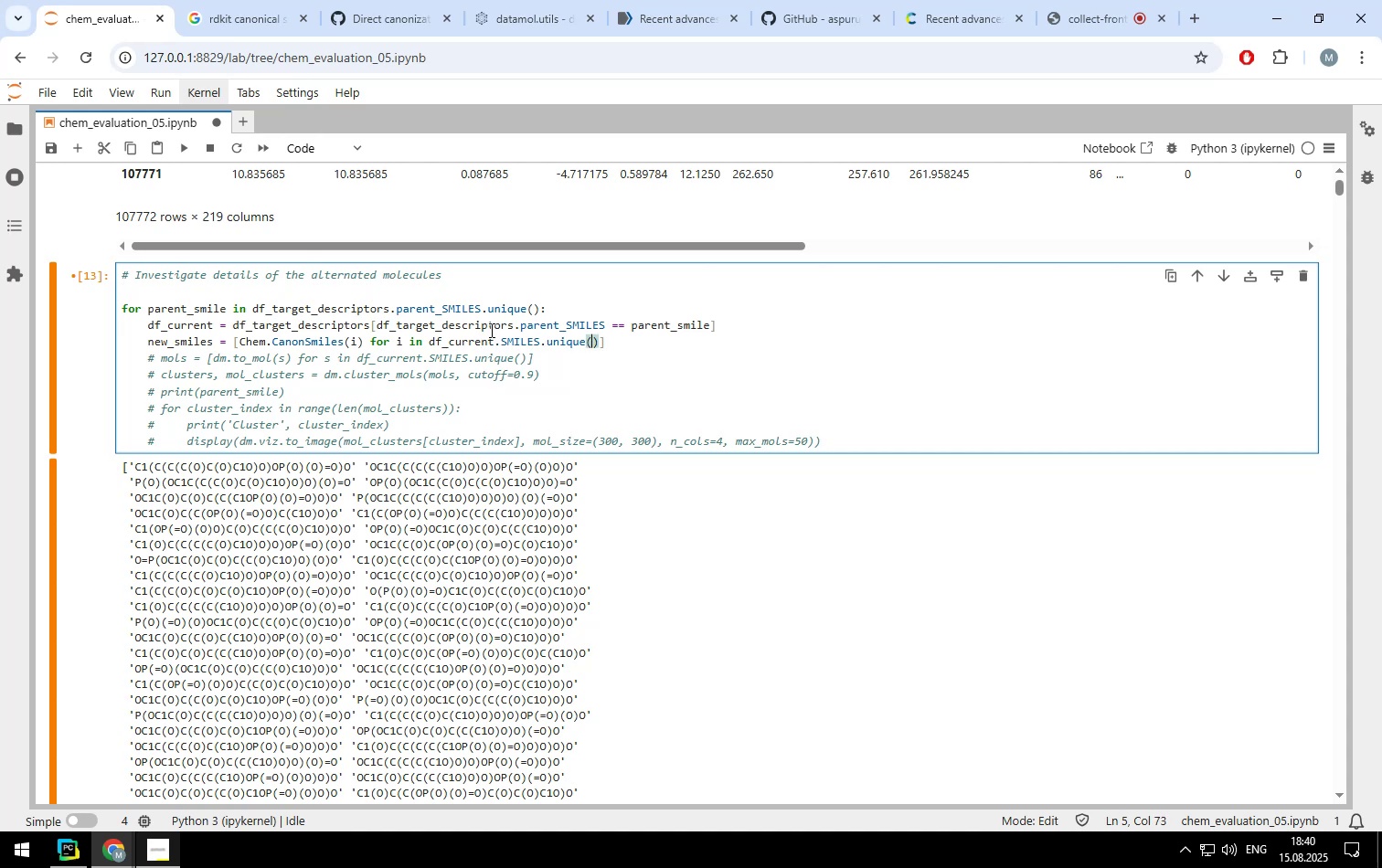 
key(ArrowRight)
 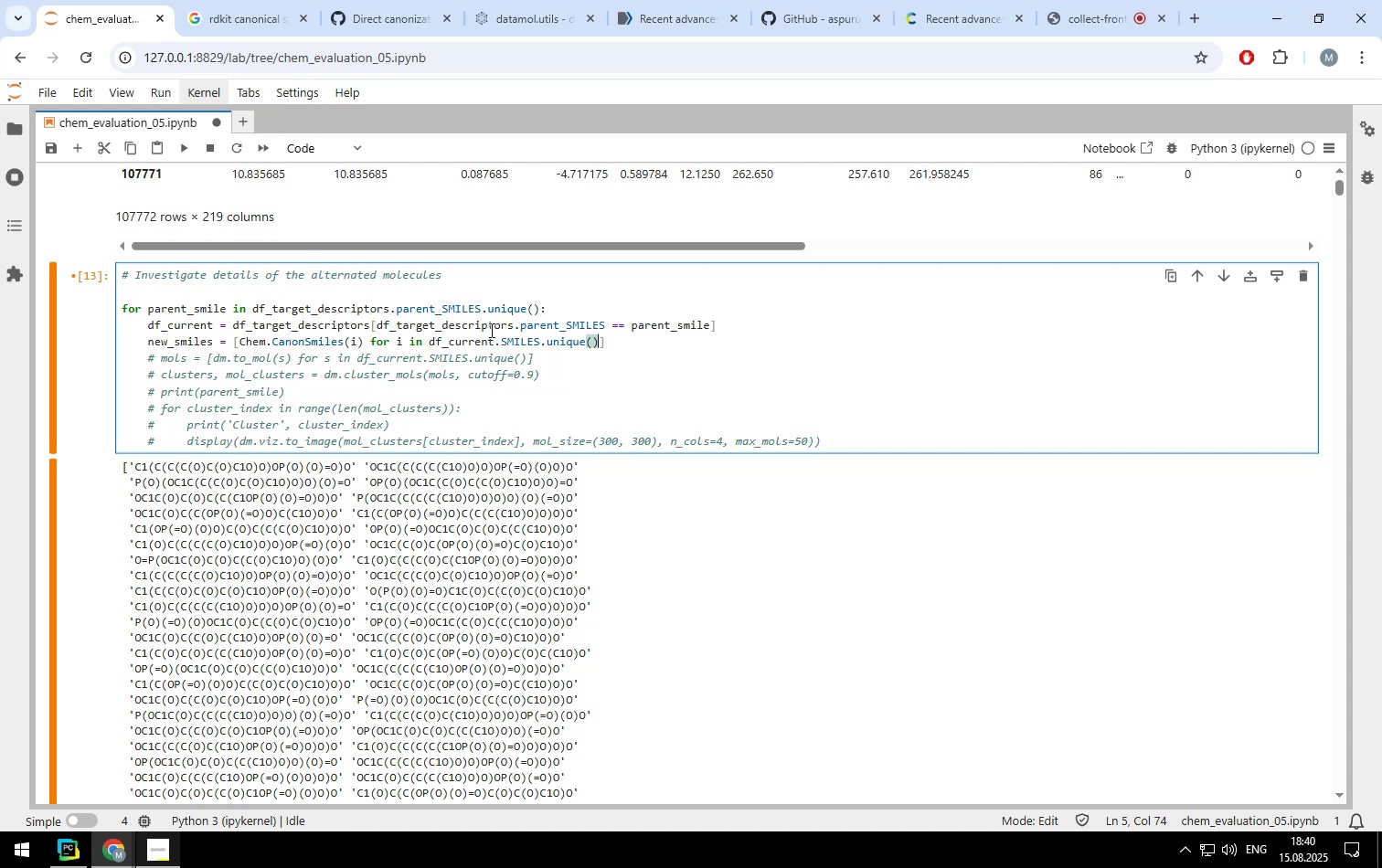 
key(ArrowRight)
 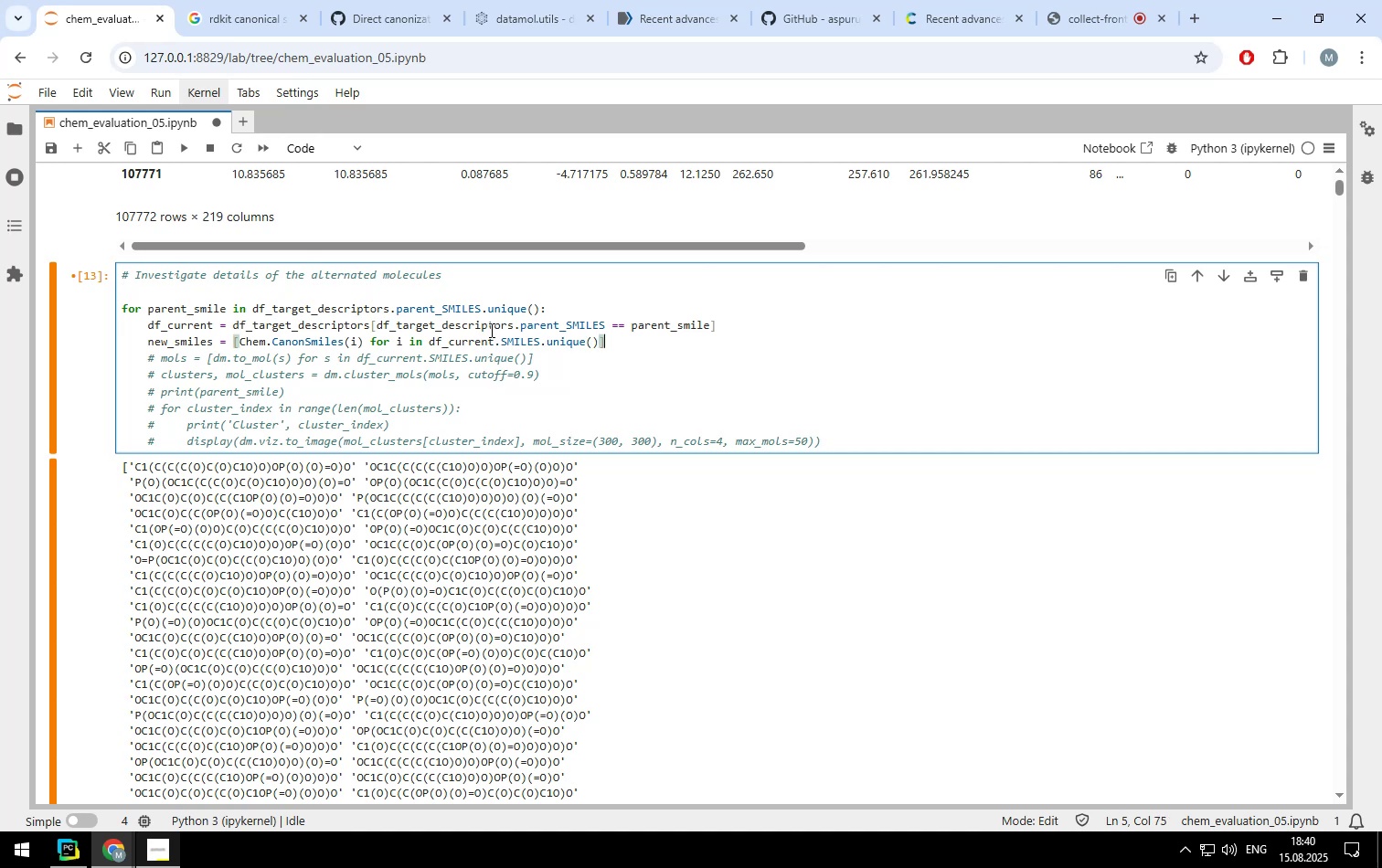 
key(Enter)
 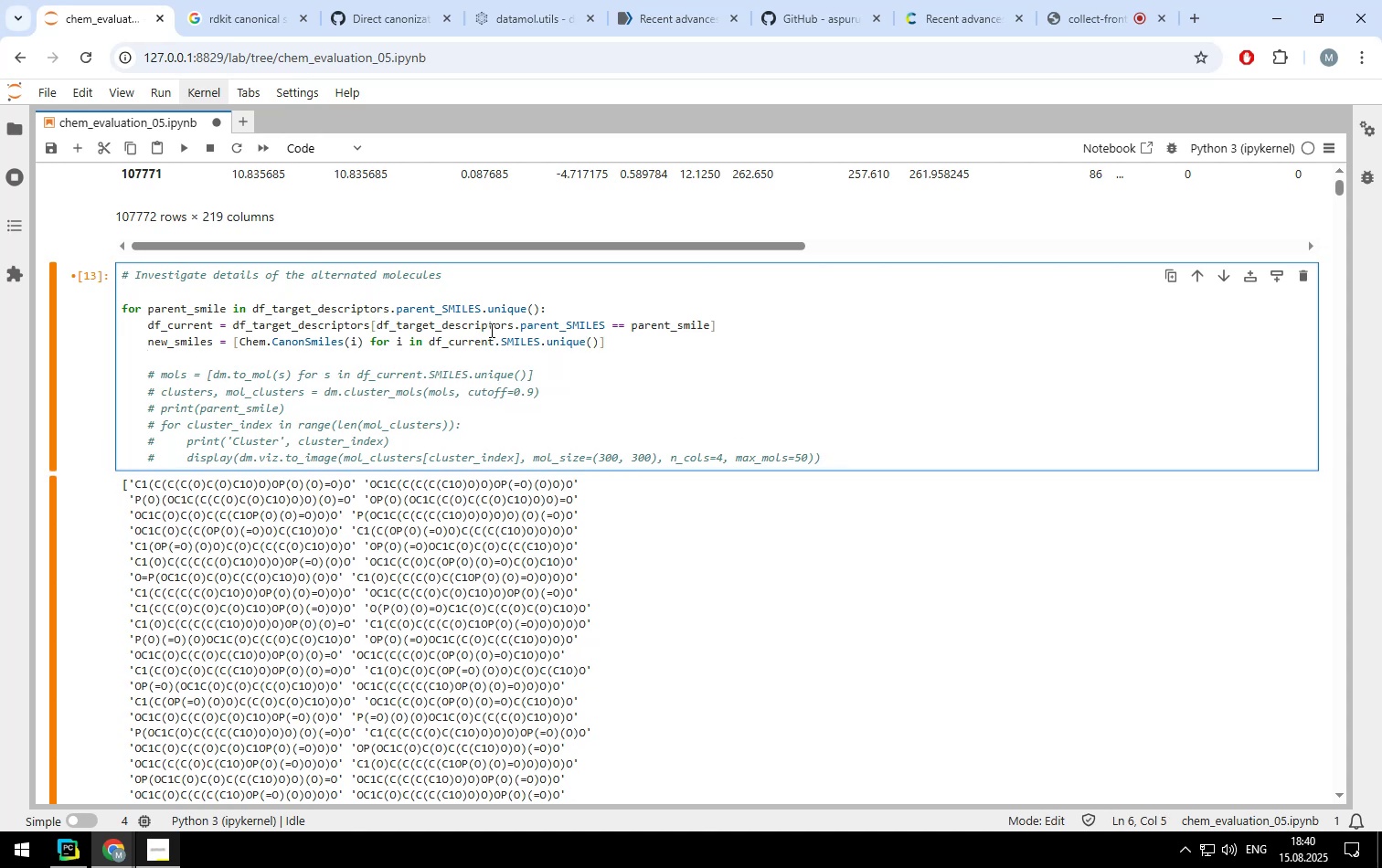 
type(print(new_smiles))
 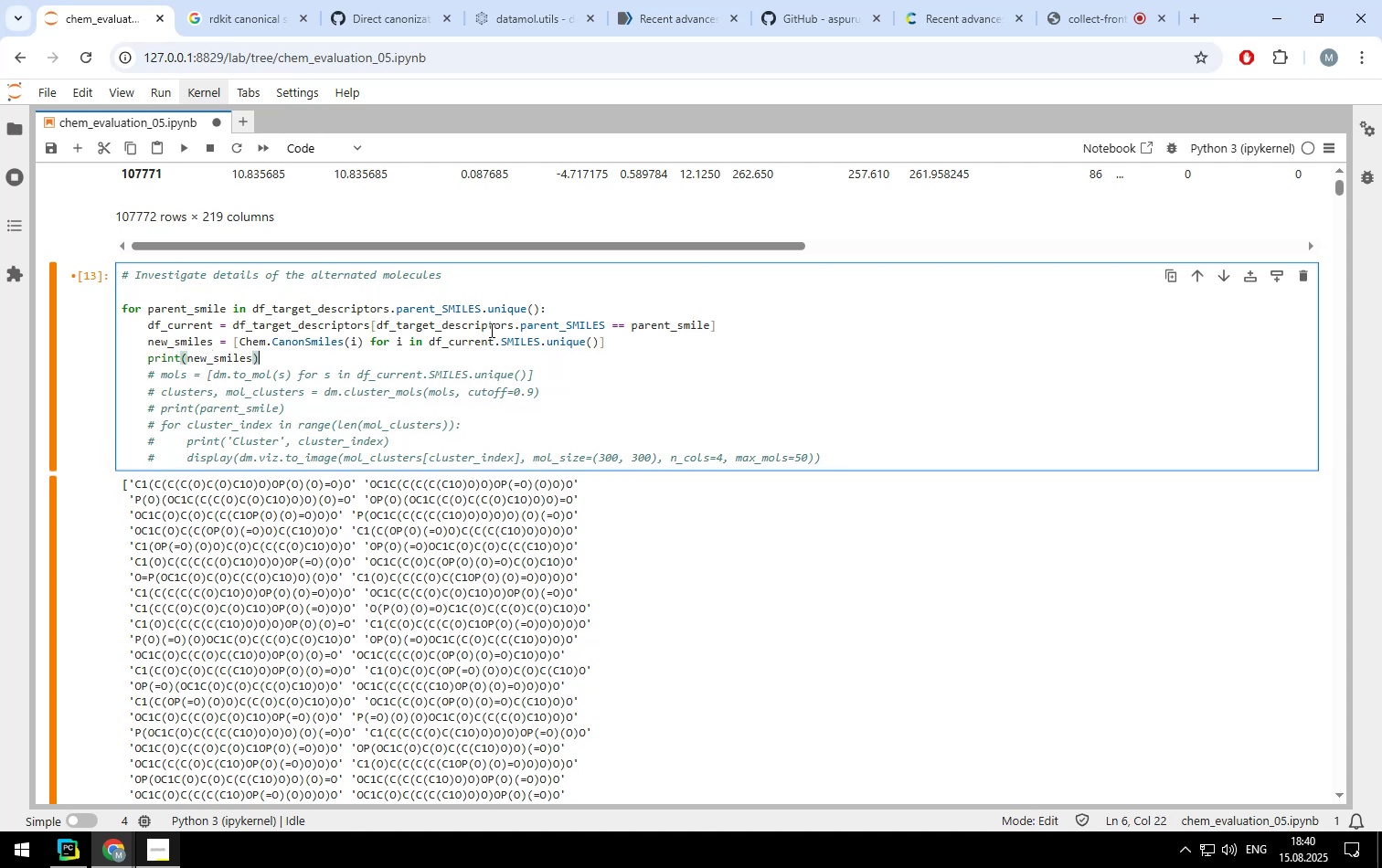 
key(Control+ControlLeft)
 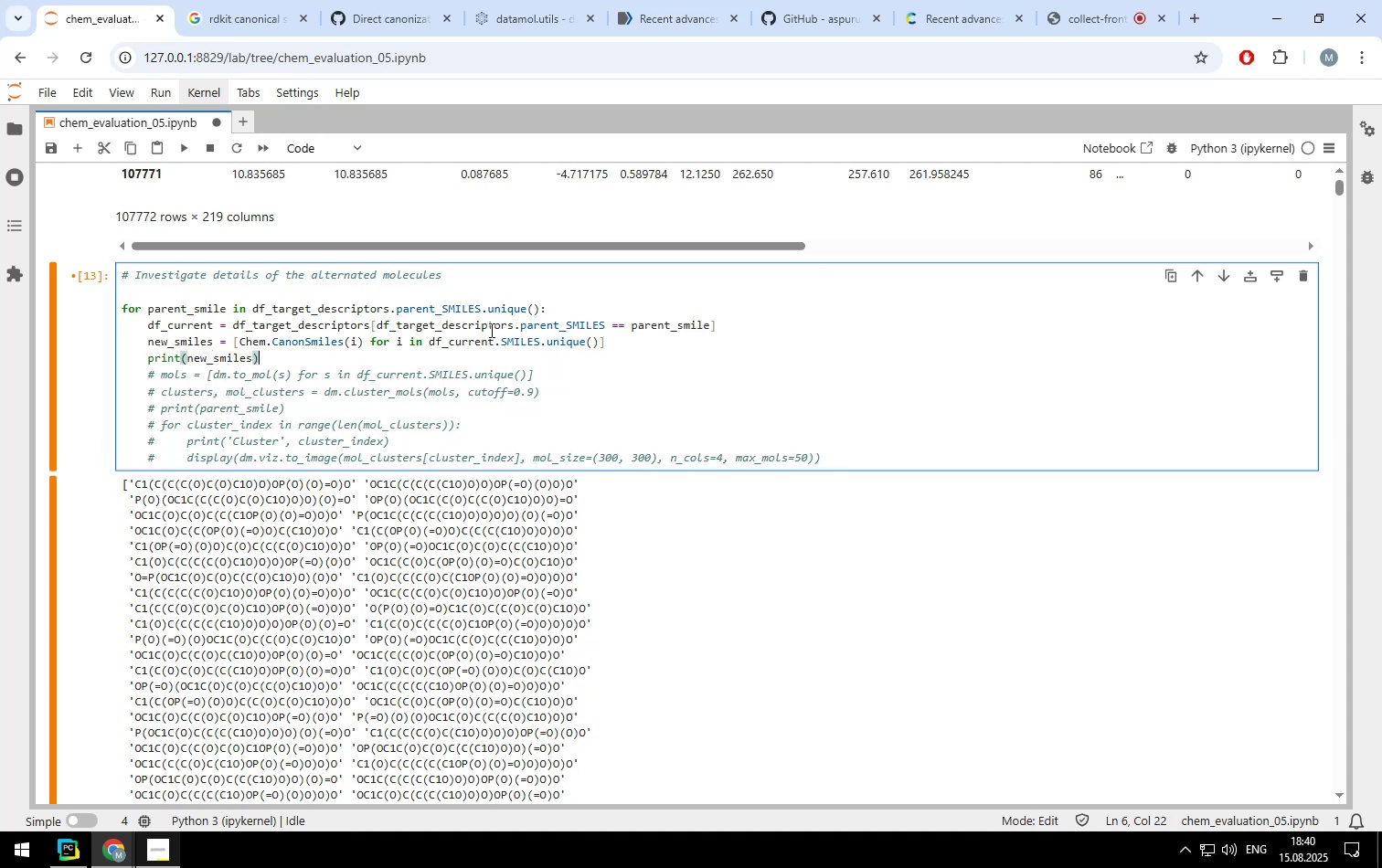 
key(Control+Enter)
 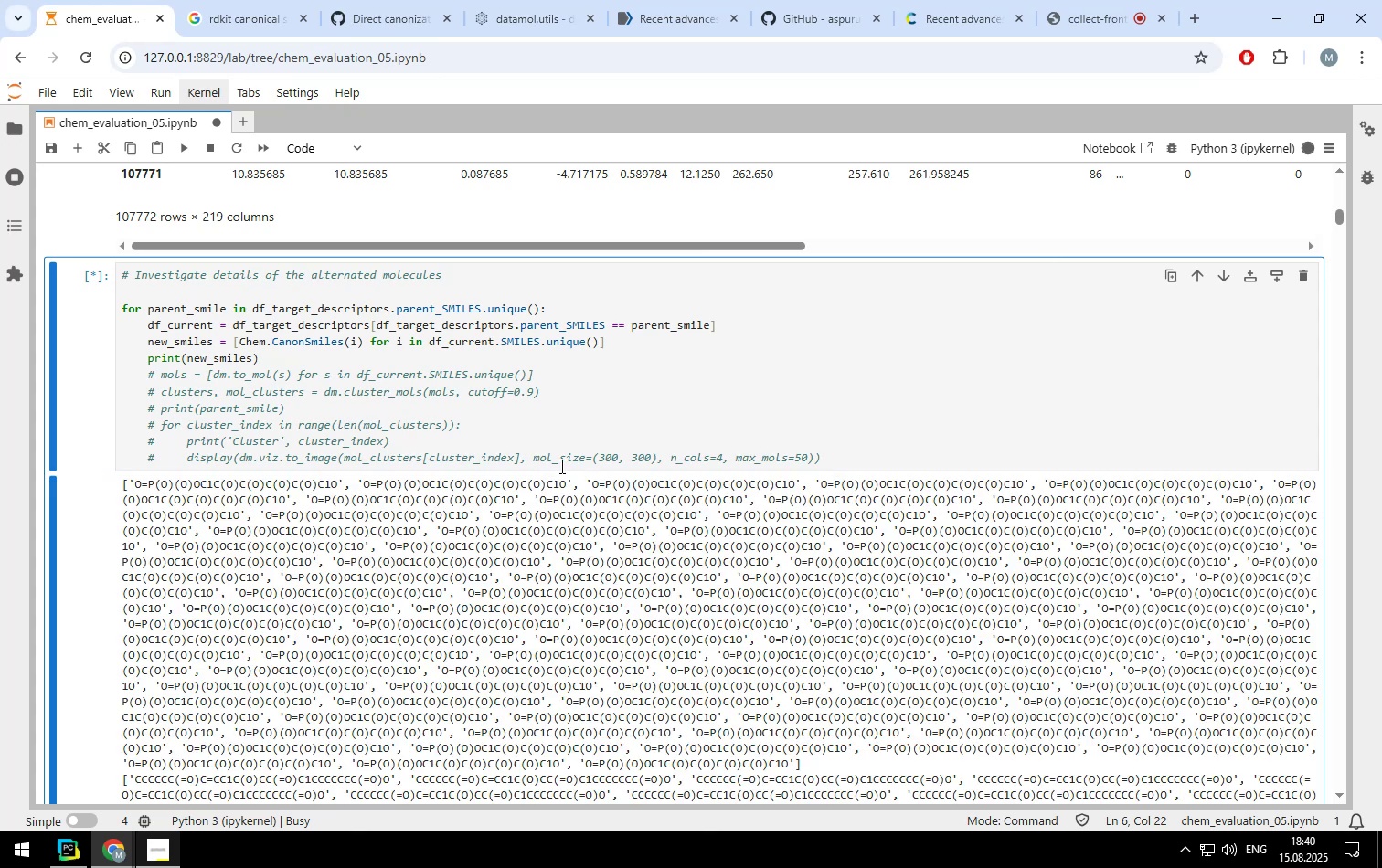 
scroll: coordinate [559, 476], scroll_direction: down, amount: 2.0
 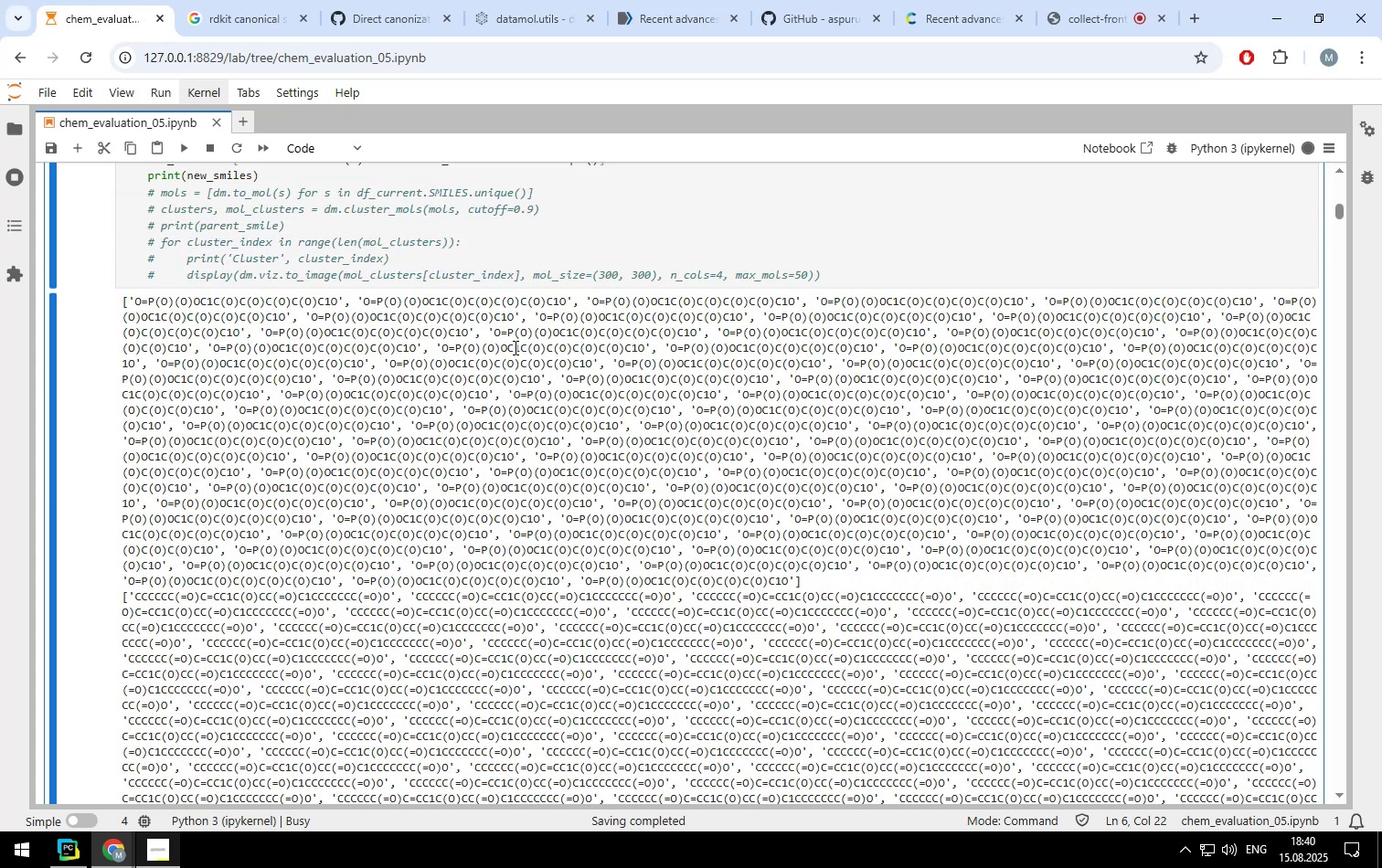 
scroll: coordinate [480, 462], scroll_direction: up, amount: 2.0
 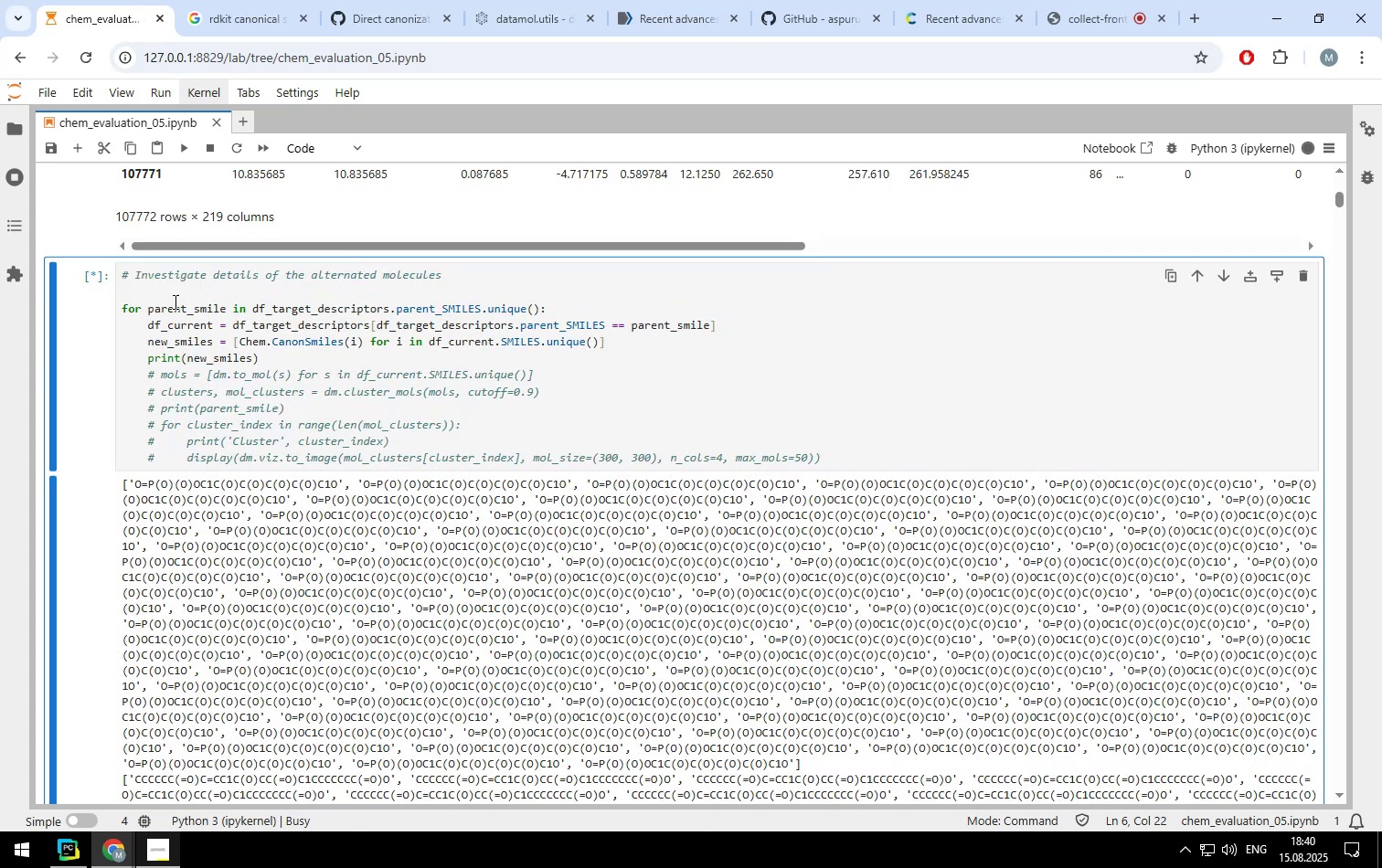 
scroll: coordinate [390, 556], scroll_direction: down, amount: 6.0
 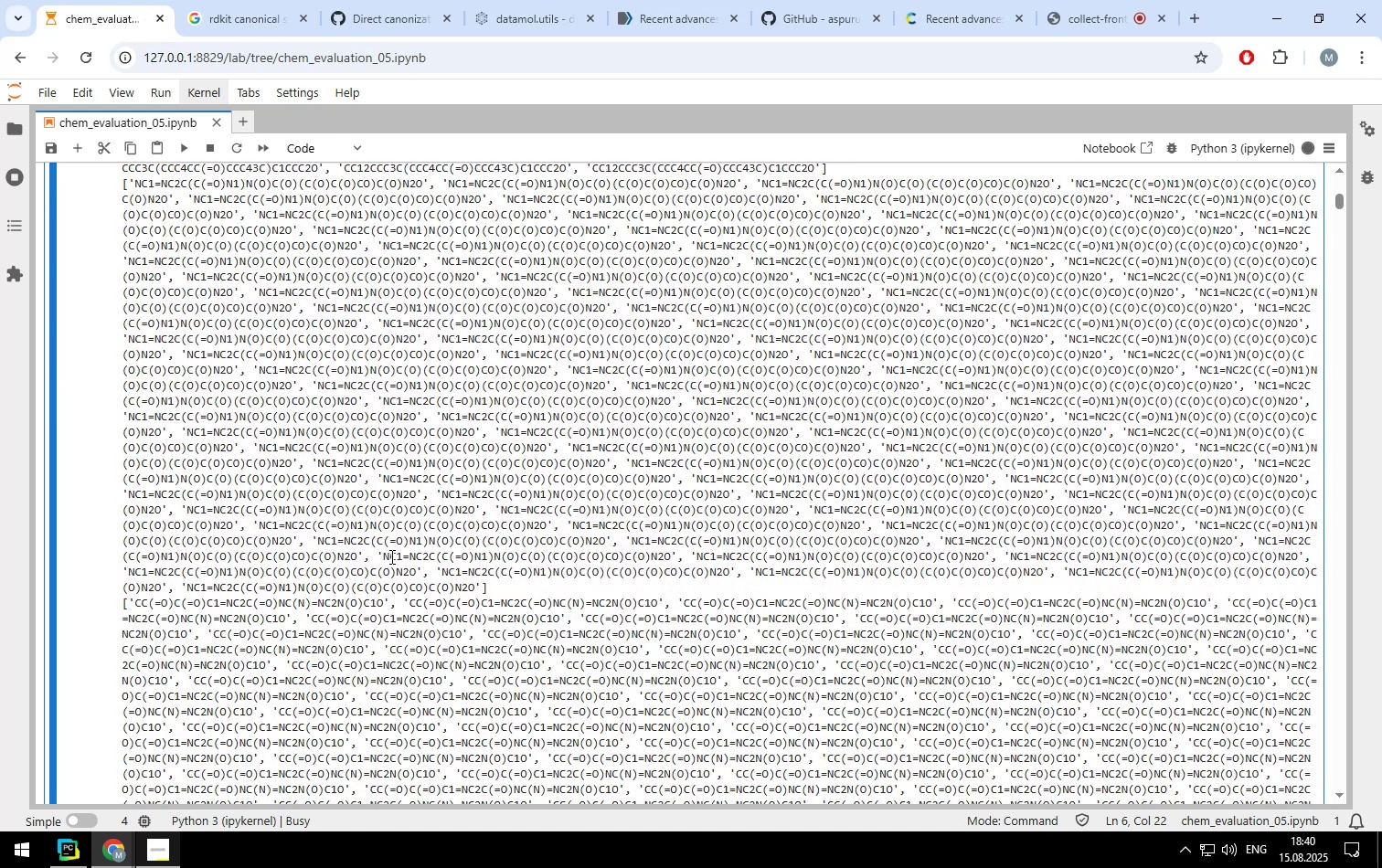 
scroll: coordinate [390, 556], scroll_direction: up, amount: 12.0
 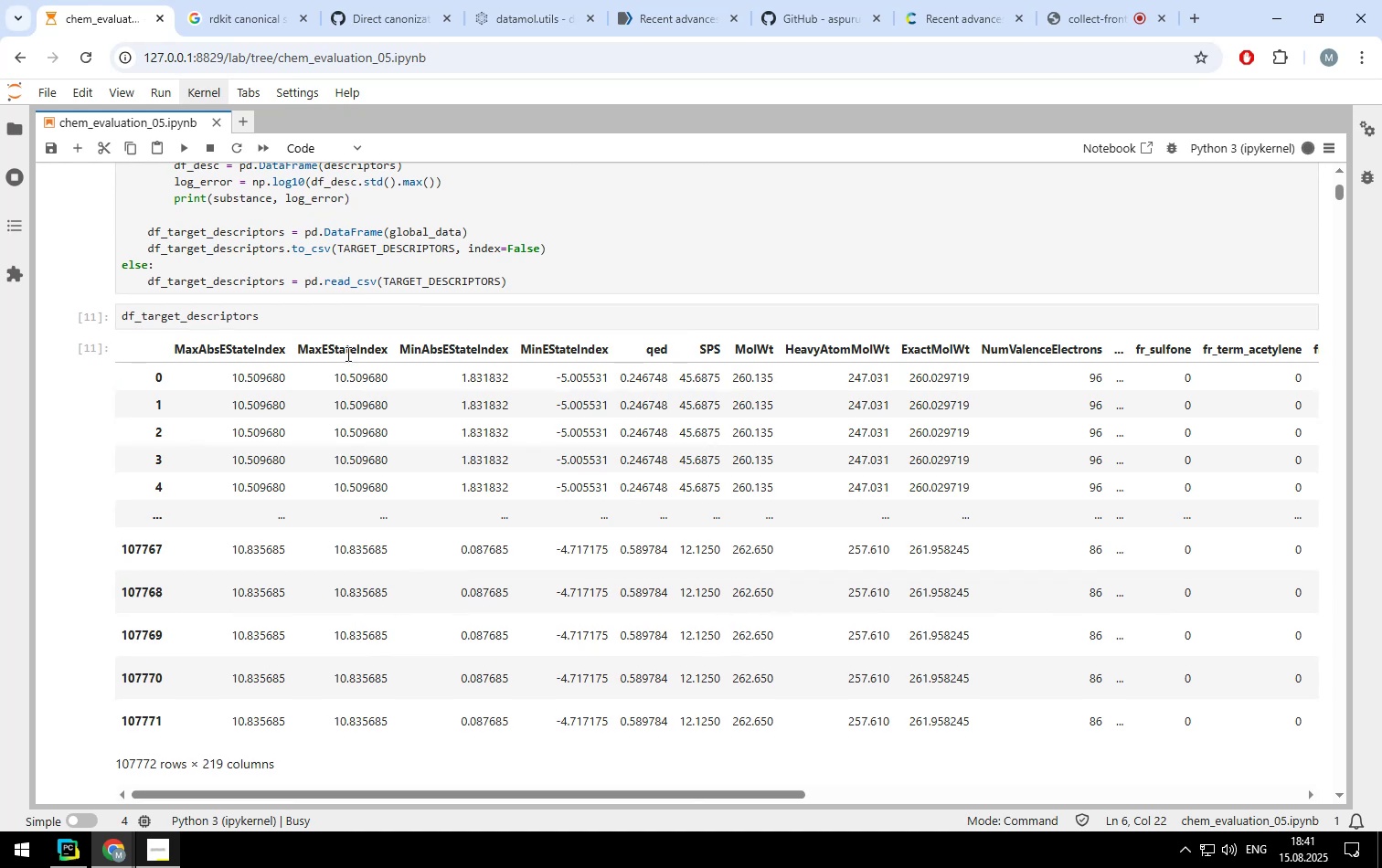 
scroll: coordinate [345, 400], scroll_direction: down, amount: 4.0
 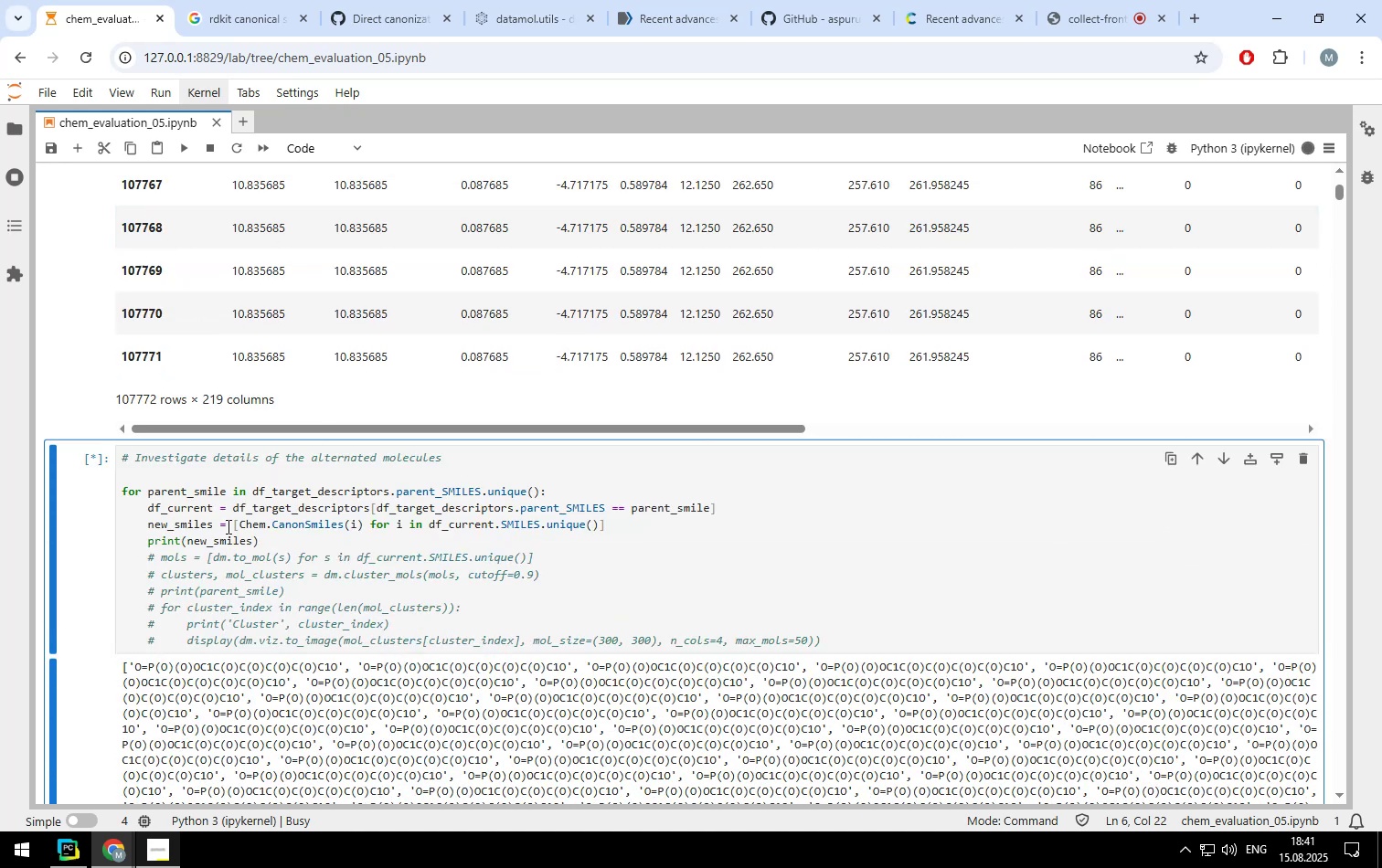 
left_click([229, 525])
 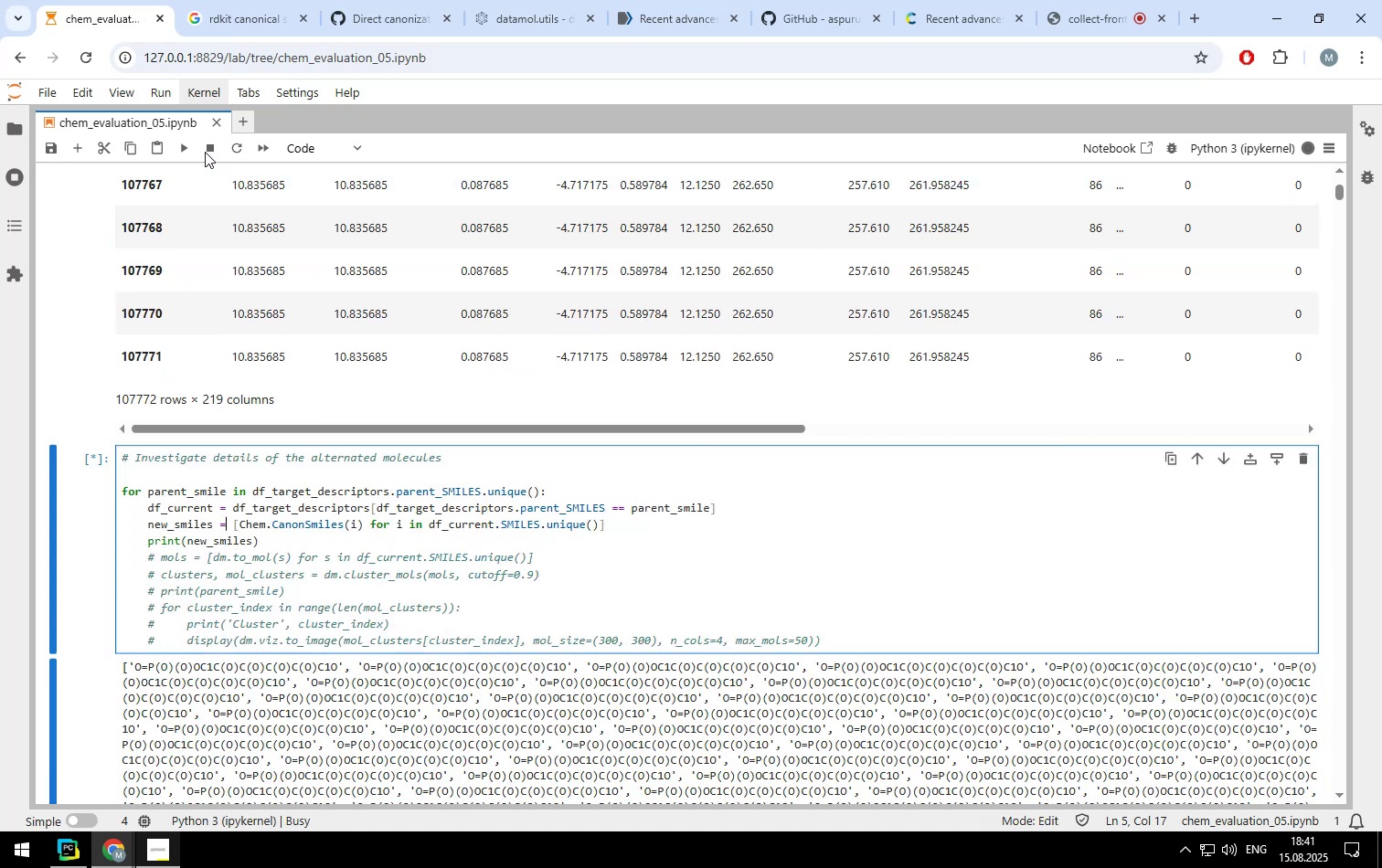 
left_click([208, 153])
 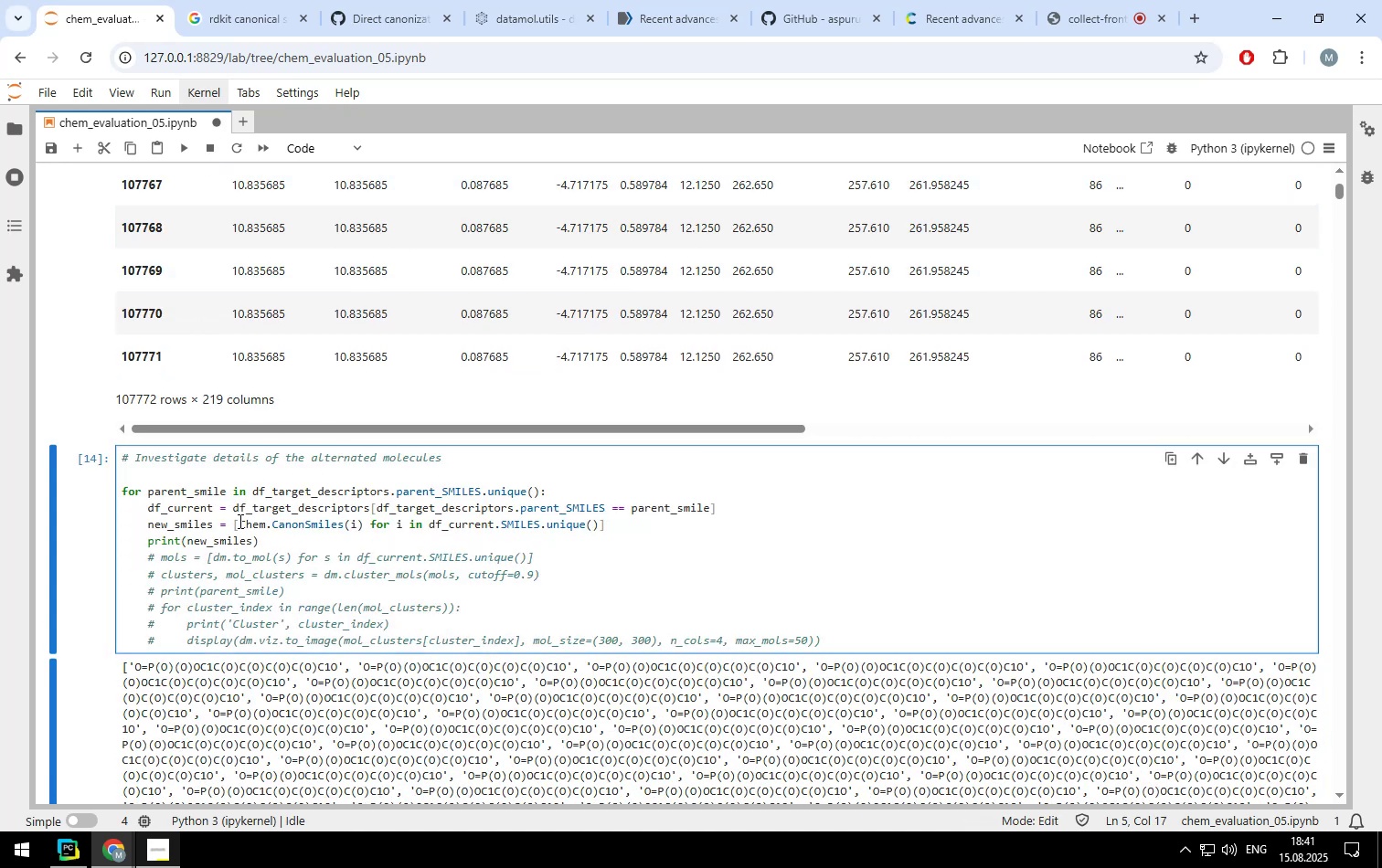 
left_click([231, 521])
 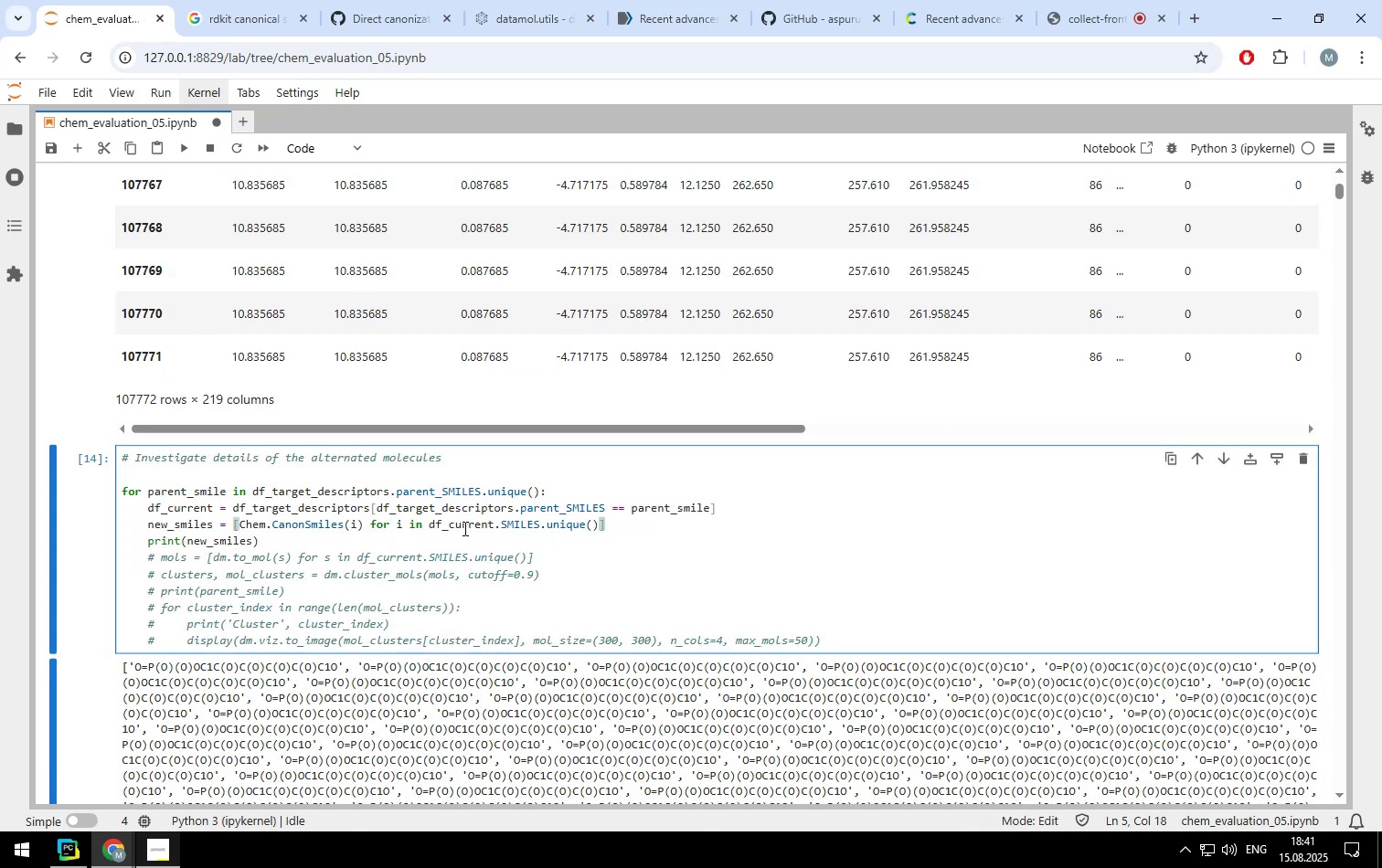 
type(list(set()
 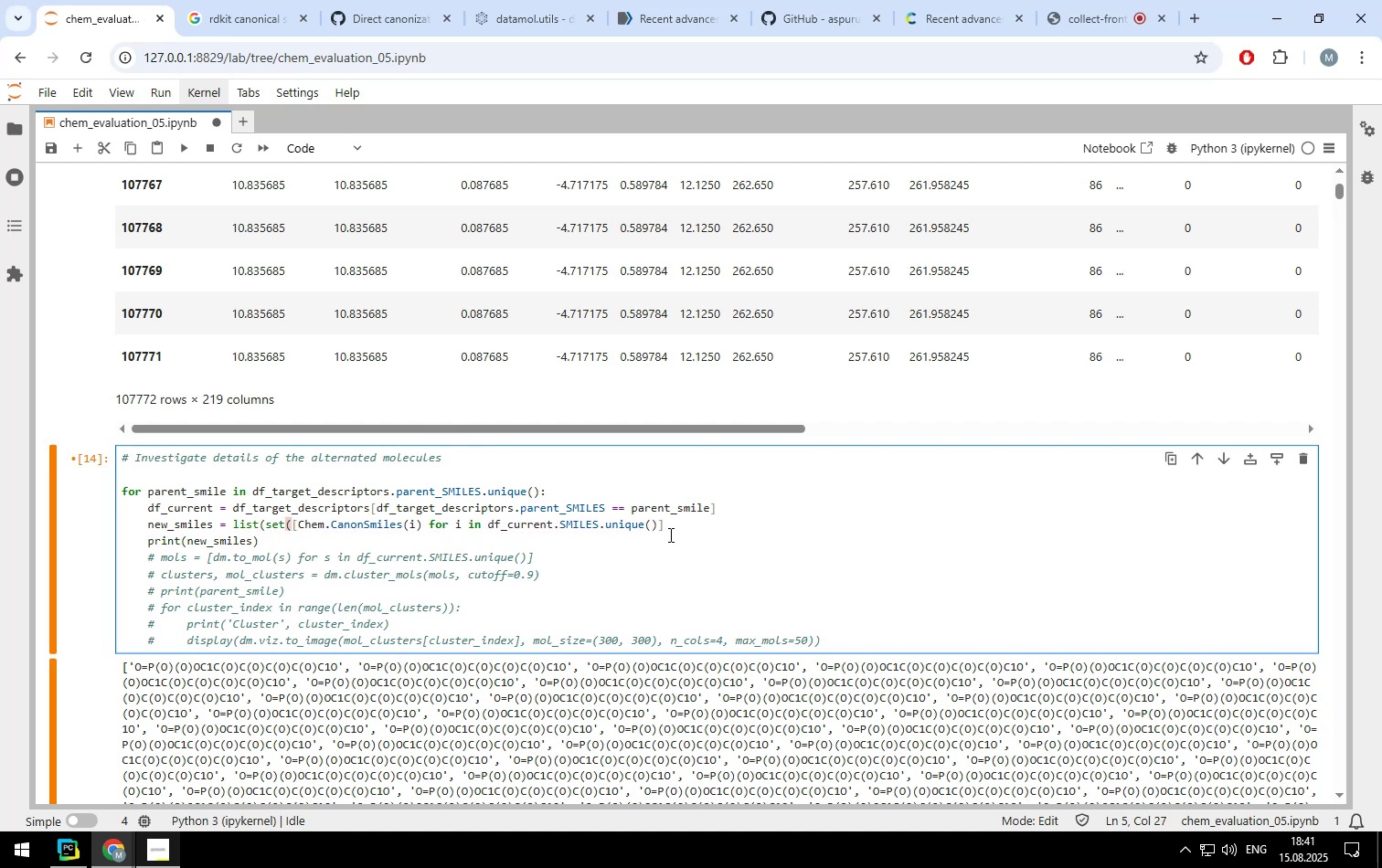 
left_click([670, 529])
 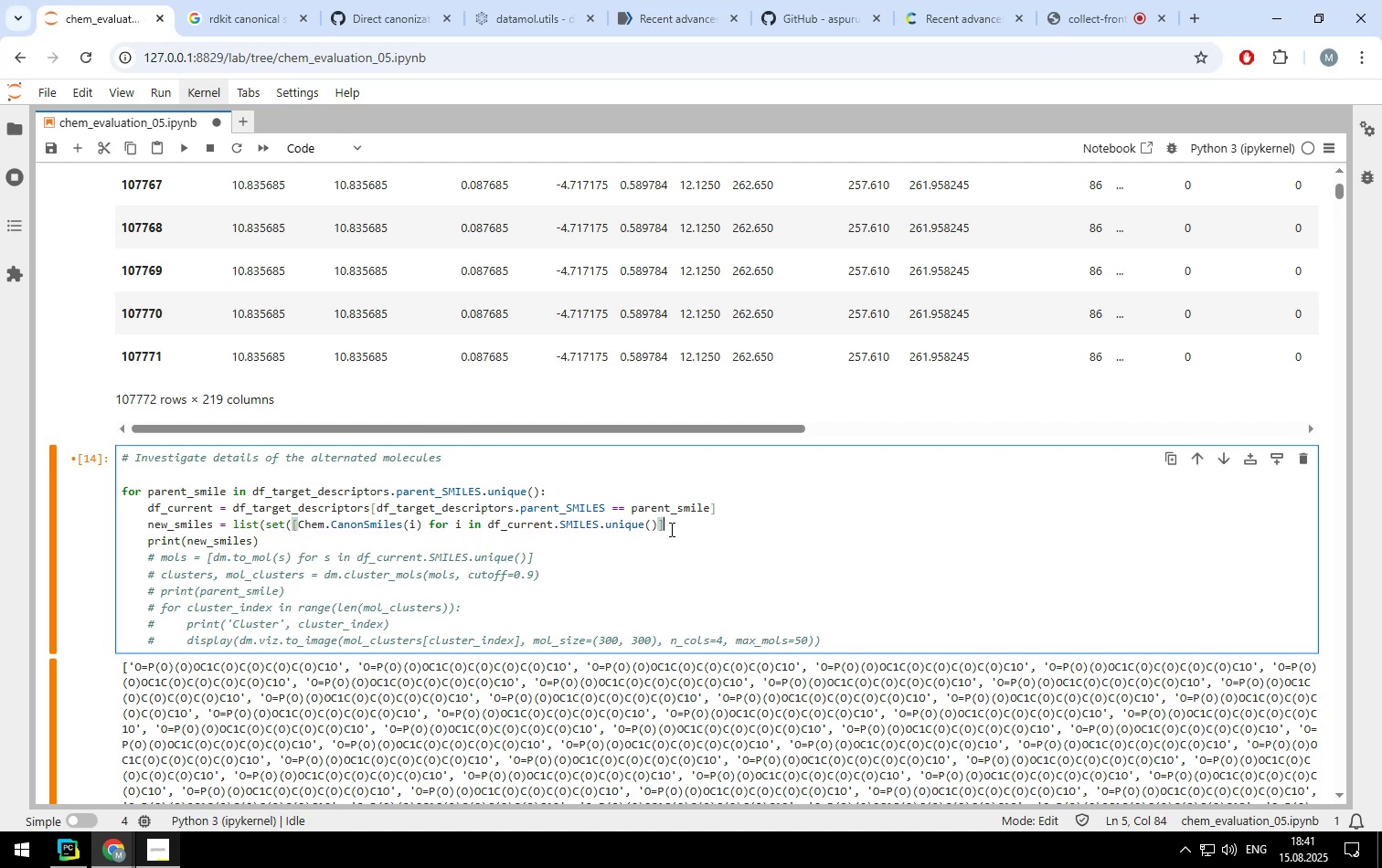 
type()))
 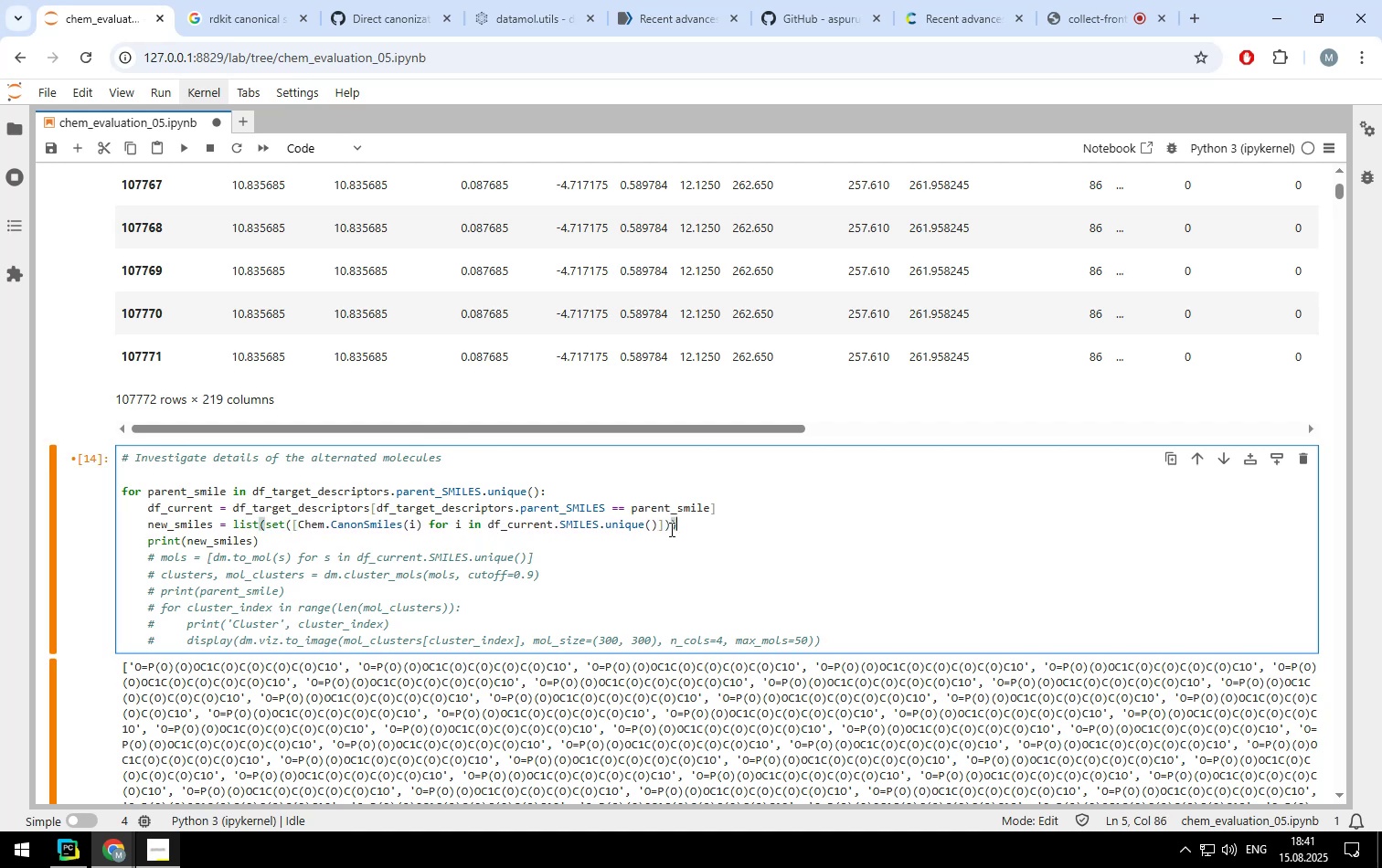 
key(Control+ControlLeft)
 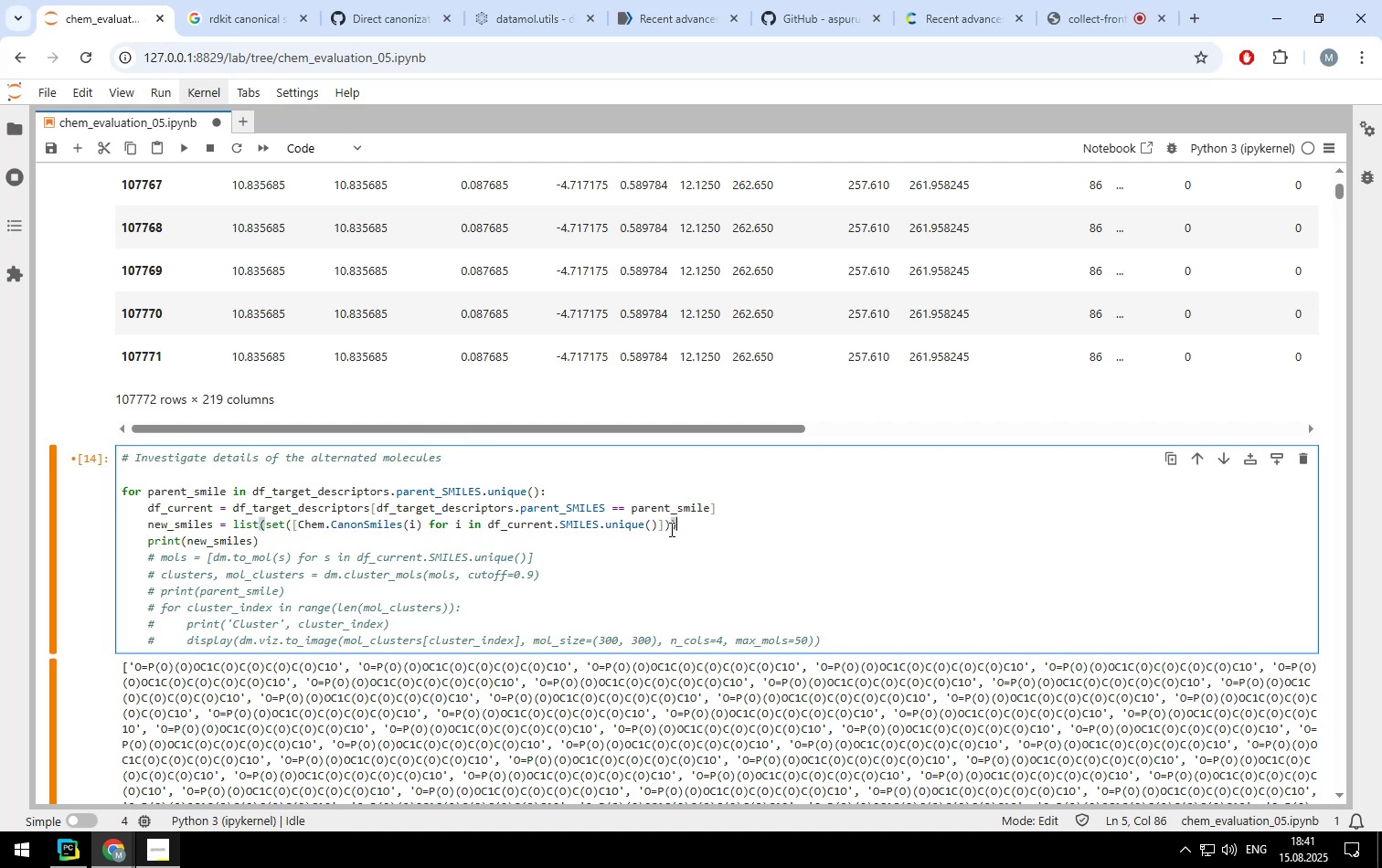 
key(Control+Enter)
 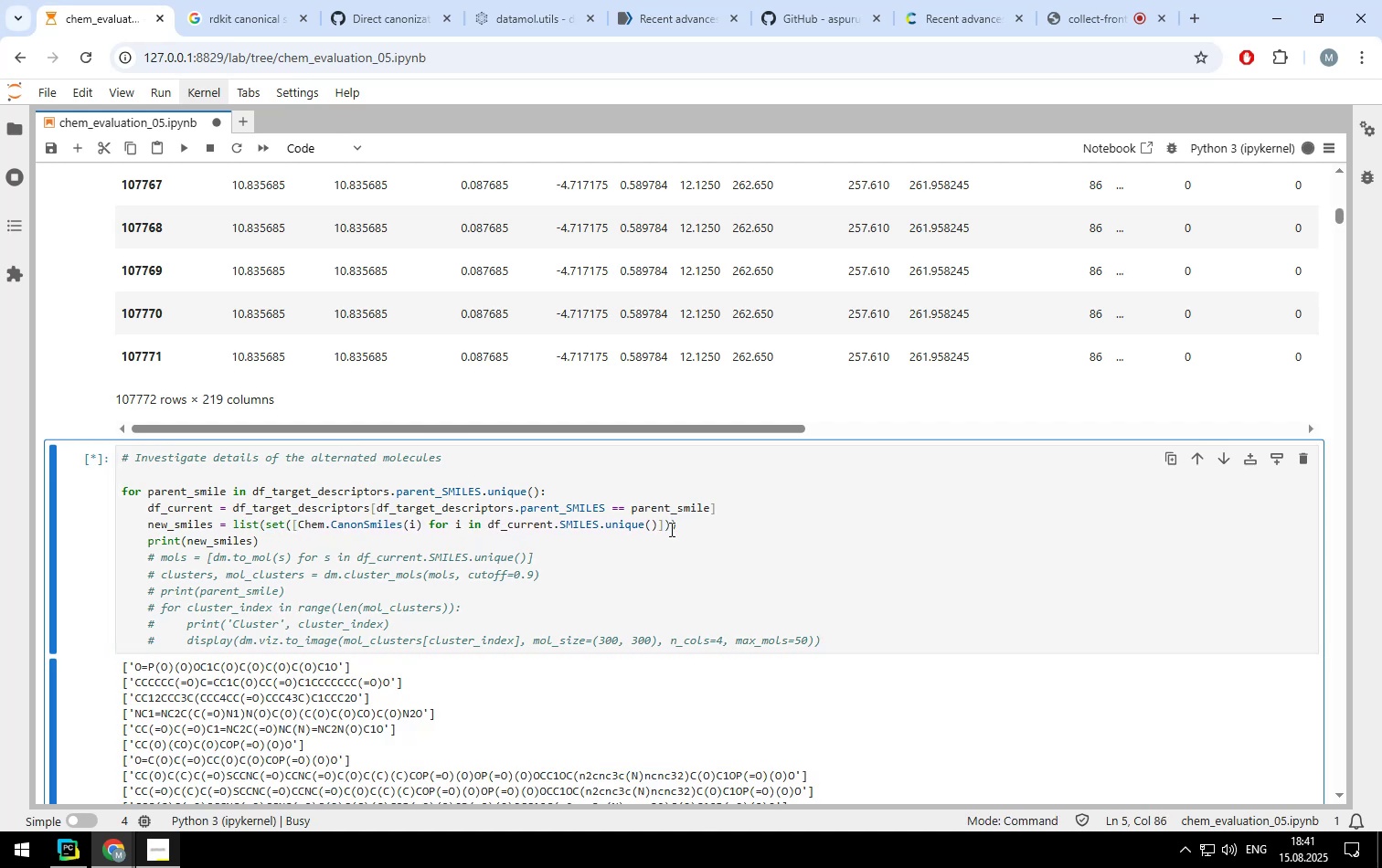 
scroll: coordinate [724, 588], scroll_direction: down, amount: 21.0
 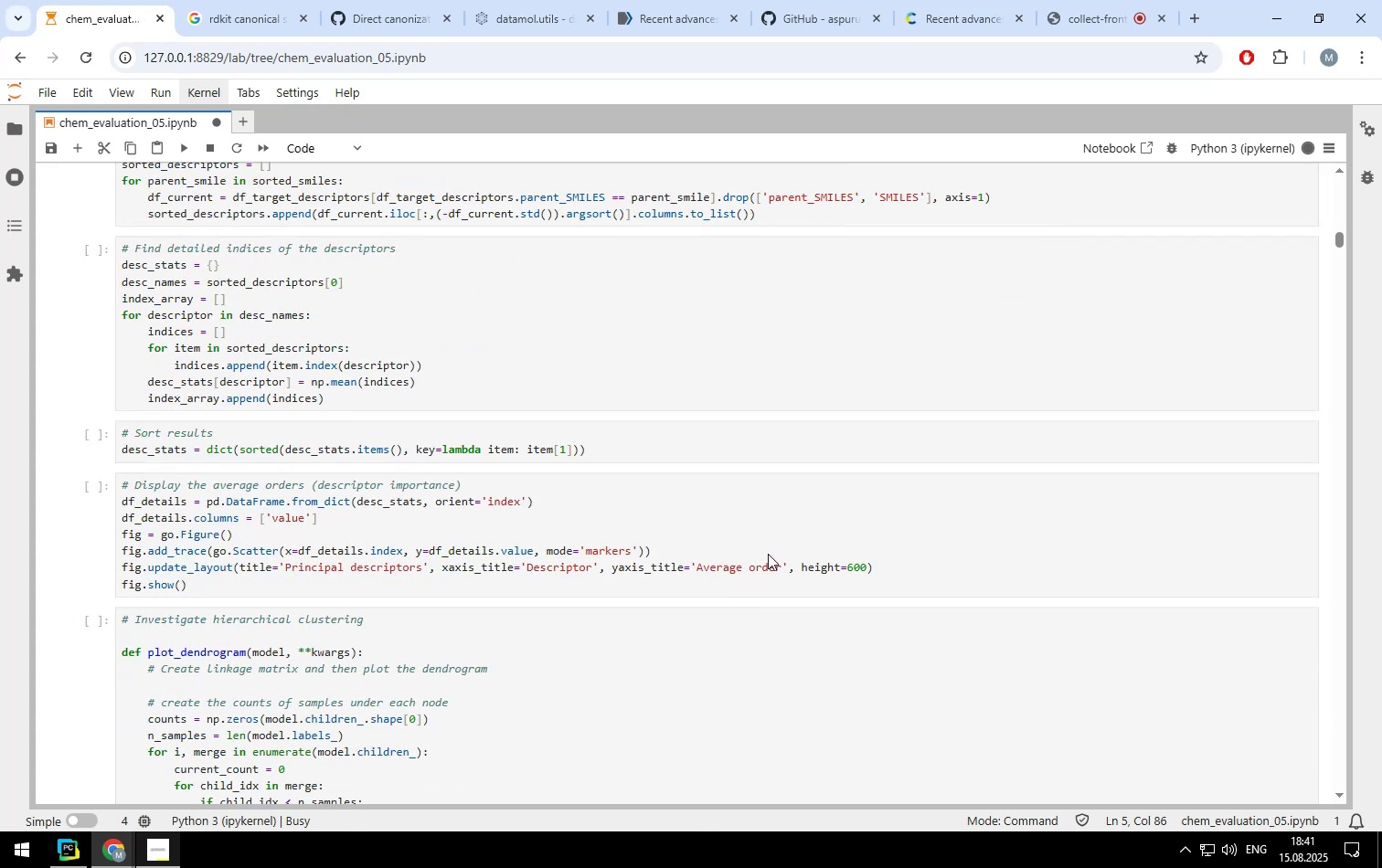 
scroll: coordinate [767, 554], scroll_direction: up, amount: 4.0
 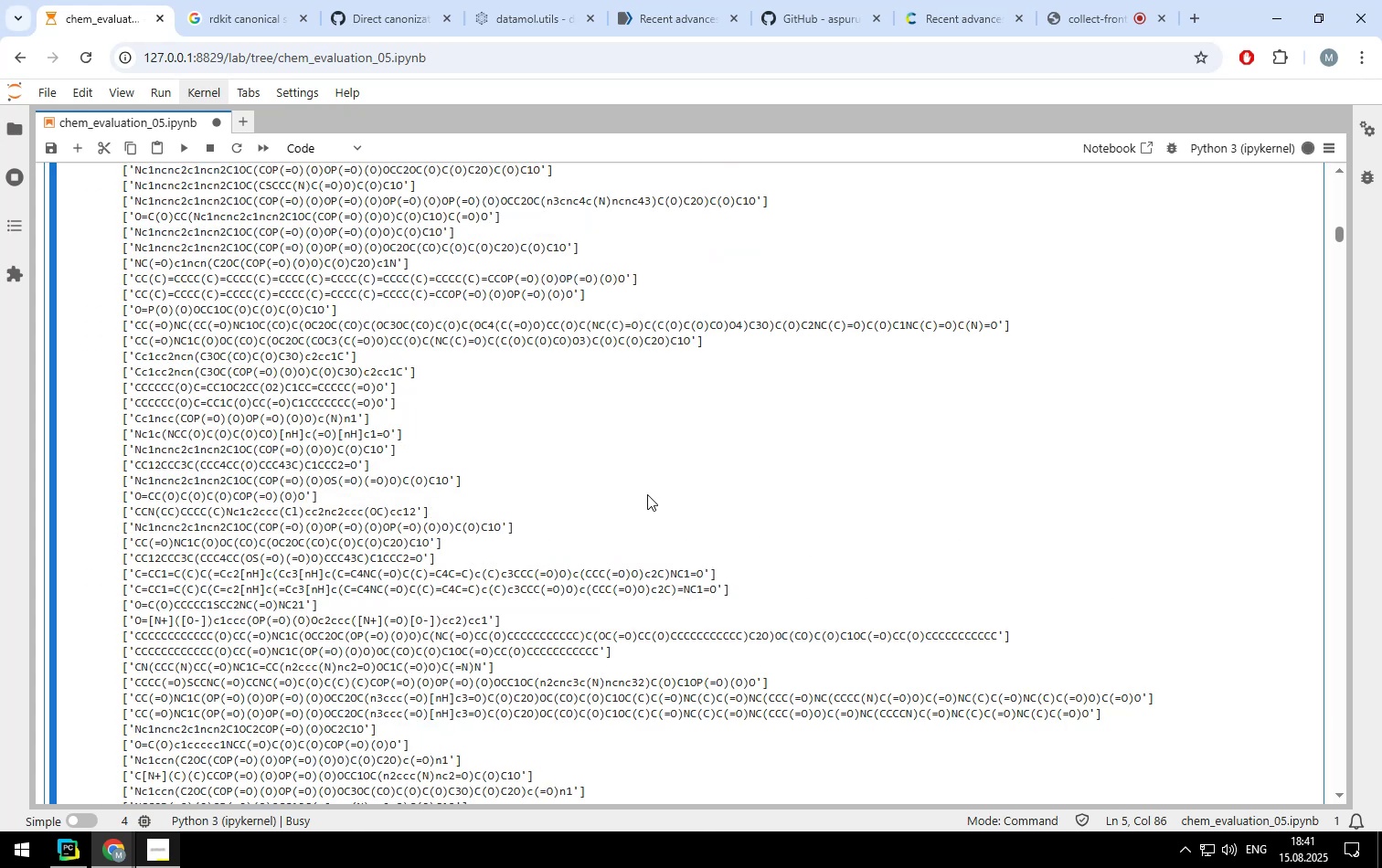 
scroll: coordinate [642, 506], scroll_direction: down, amount: 8.0
 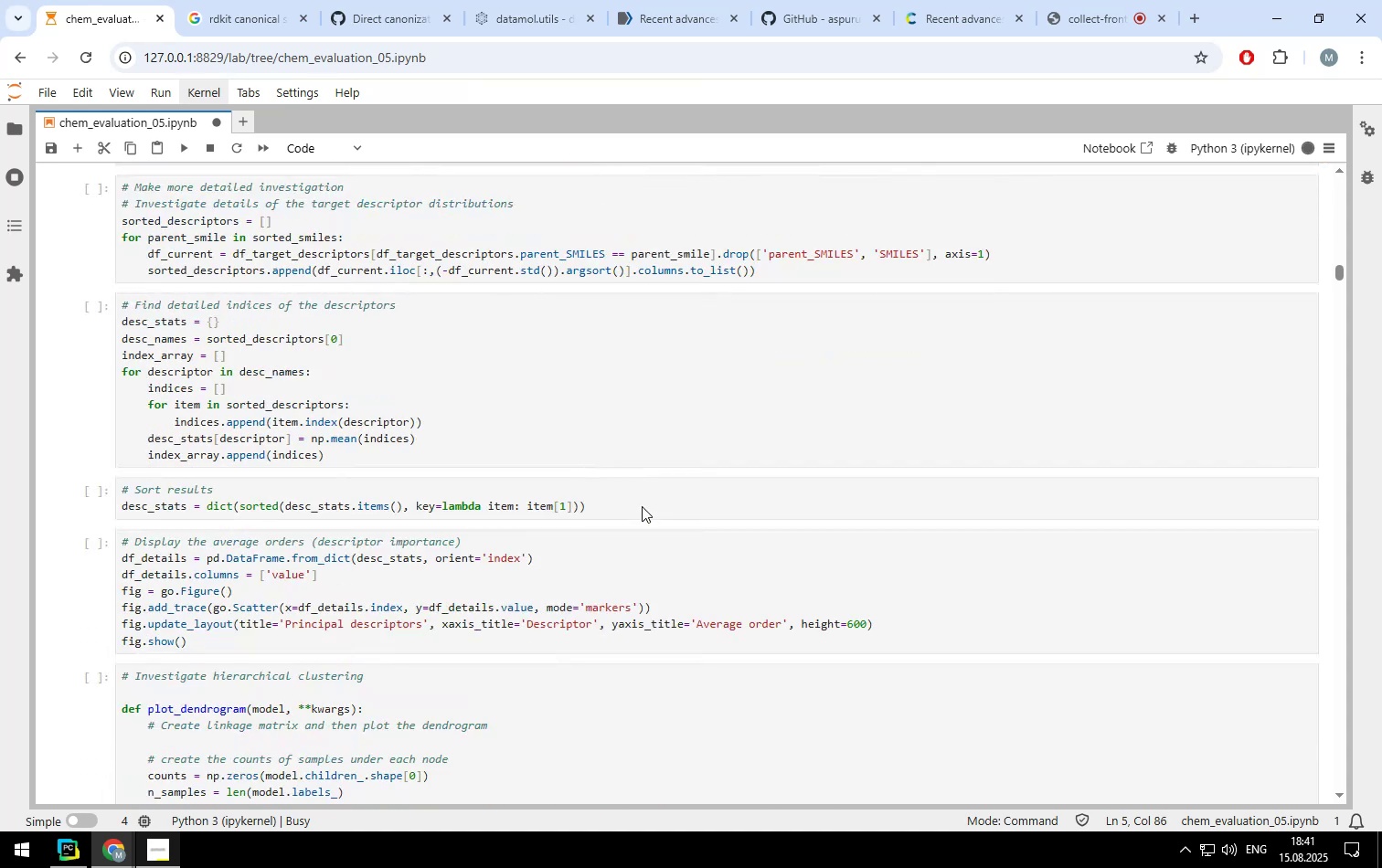 
scroll: coordinate [642, 506], scroll_direction: up, amount: 3.0
 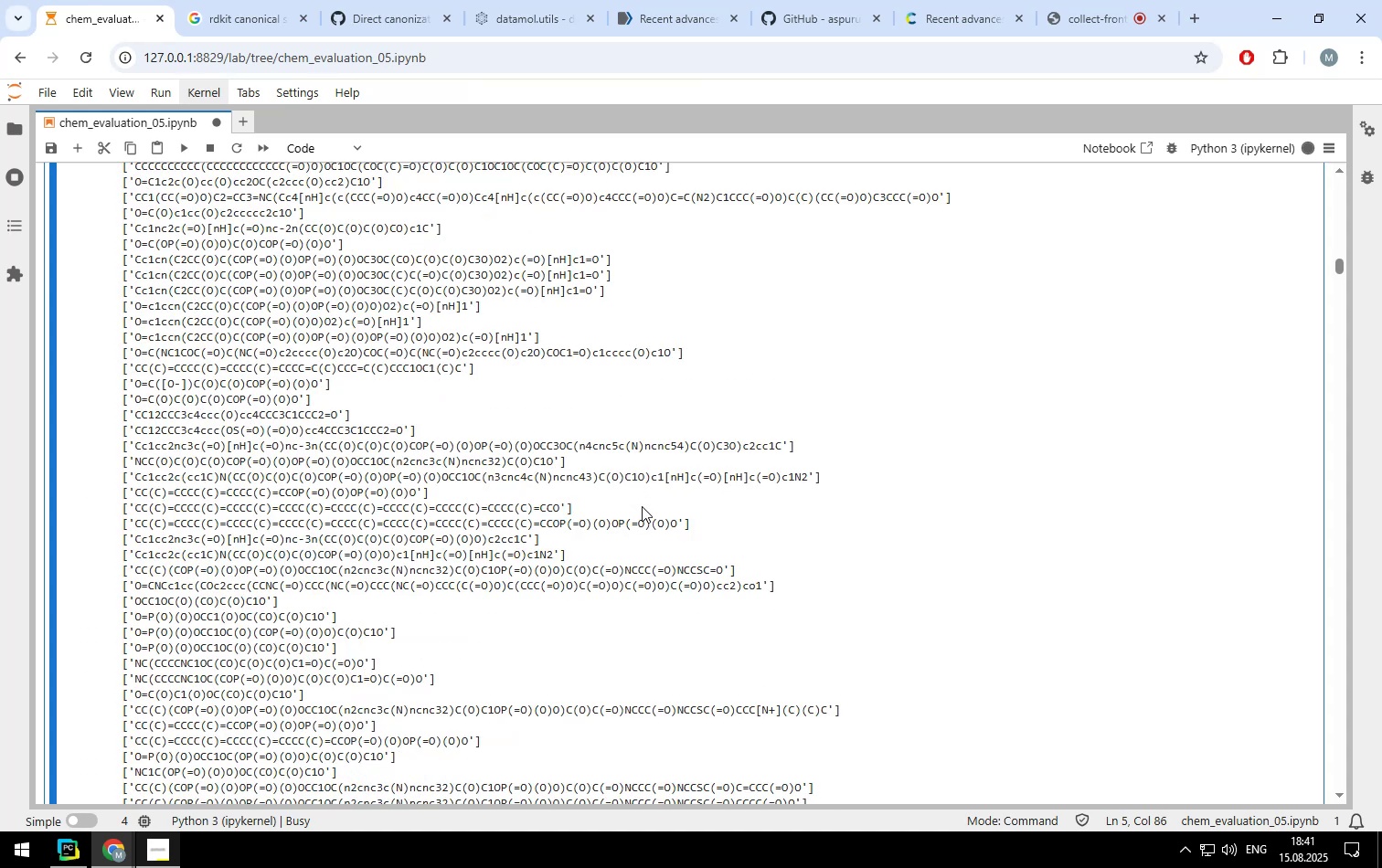 
scroll: coordinate [670, 477], scroll_direction: down, amount: 20.0
 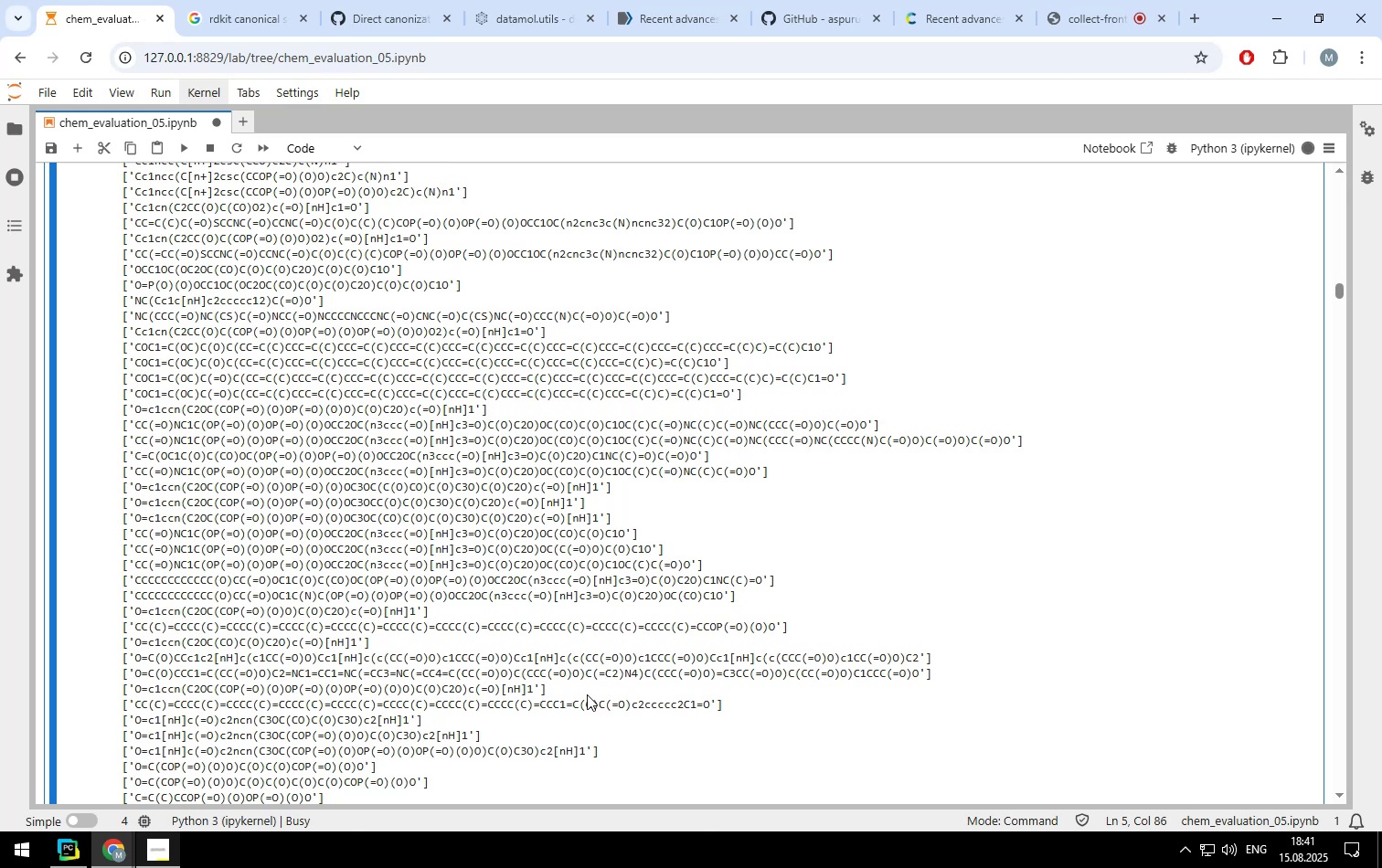 
wait(5.06)
 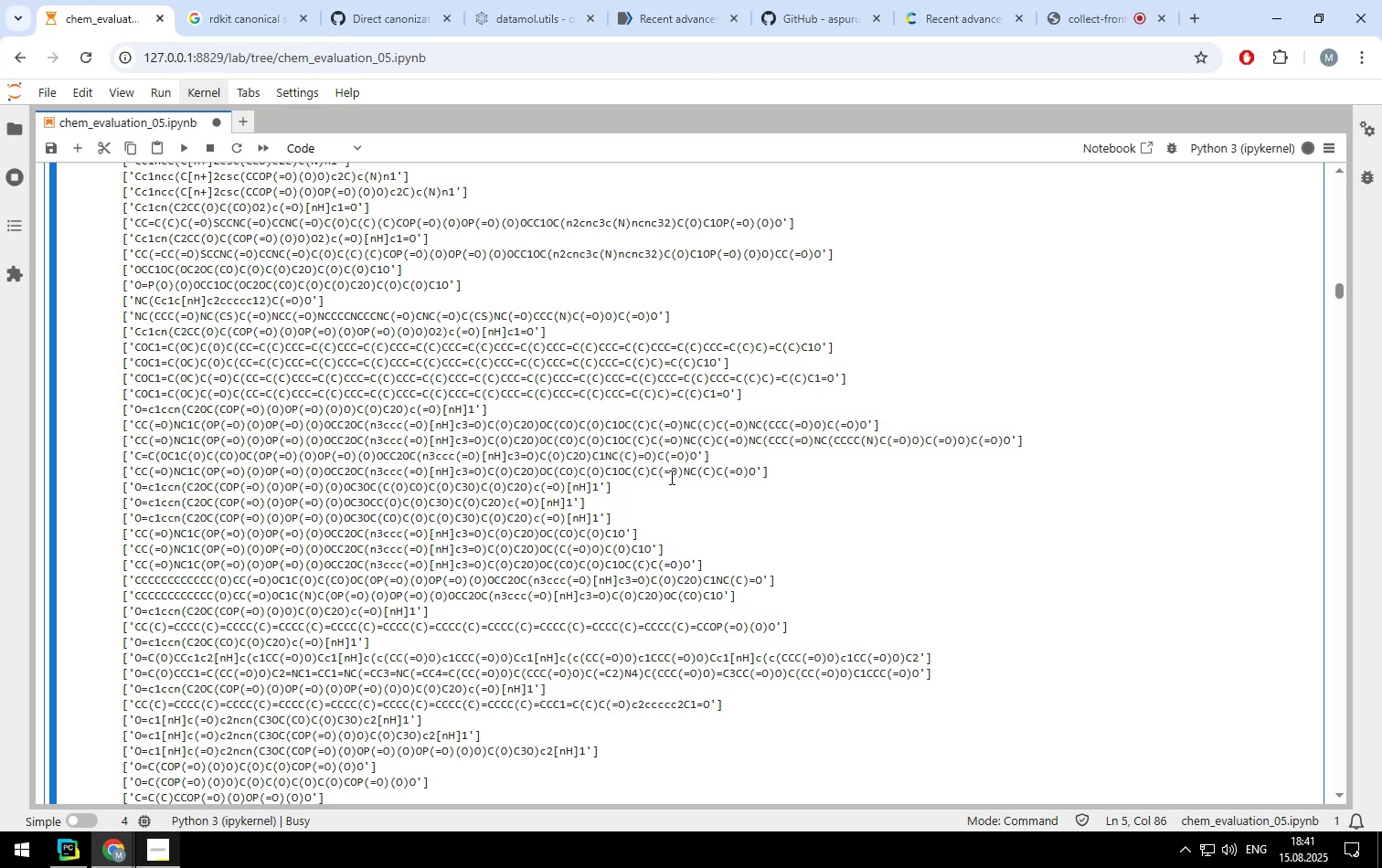 
left_click_drag(start_coordinate=[385, 720], to_coordinate=[407, 717])
 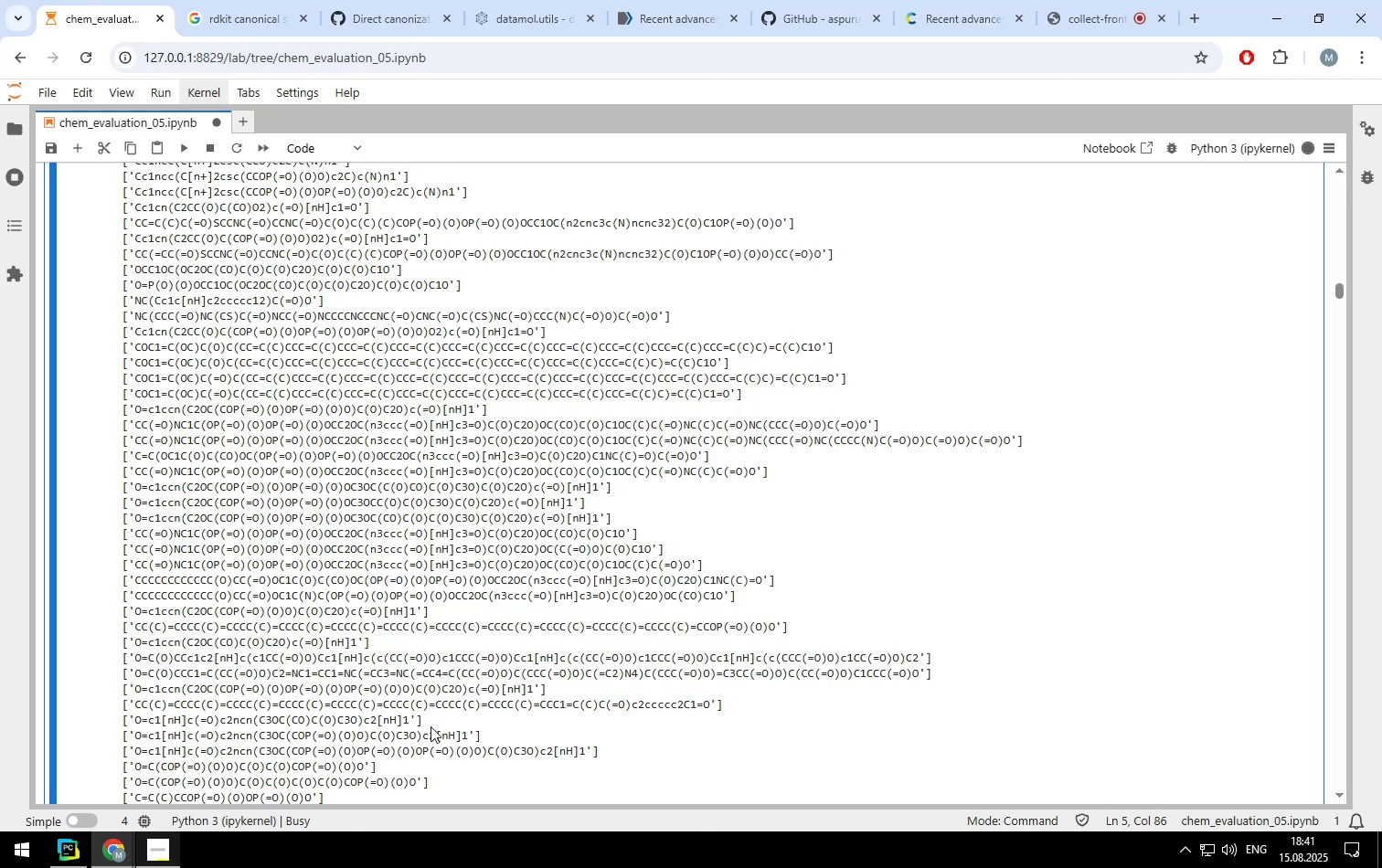 
left_click([431, 726])
 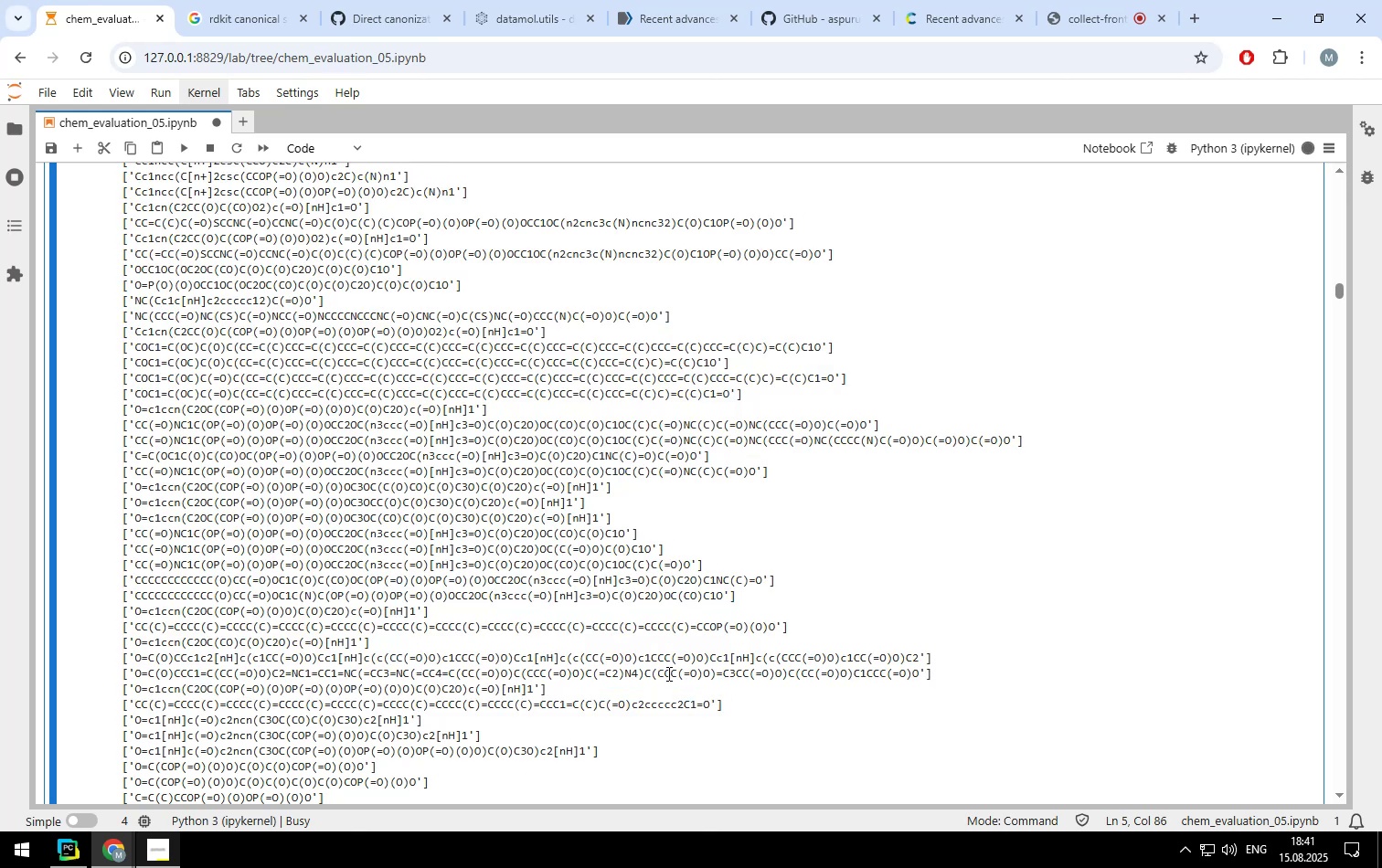 
scroll: coordinate [672, 672], scroll_direction: down, amount: 43.0
 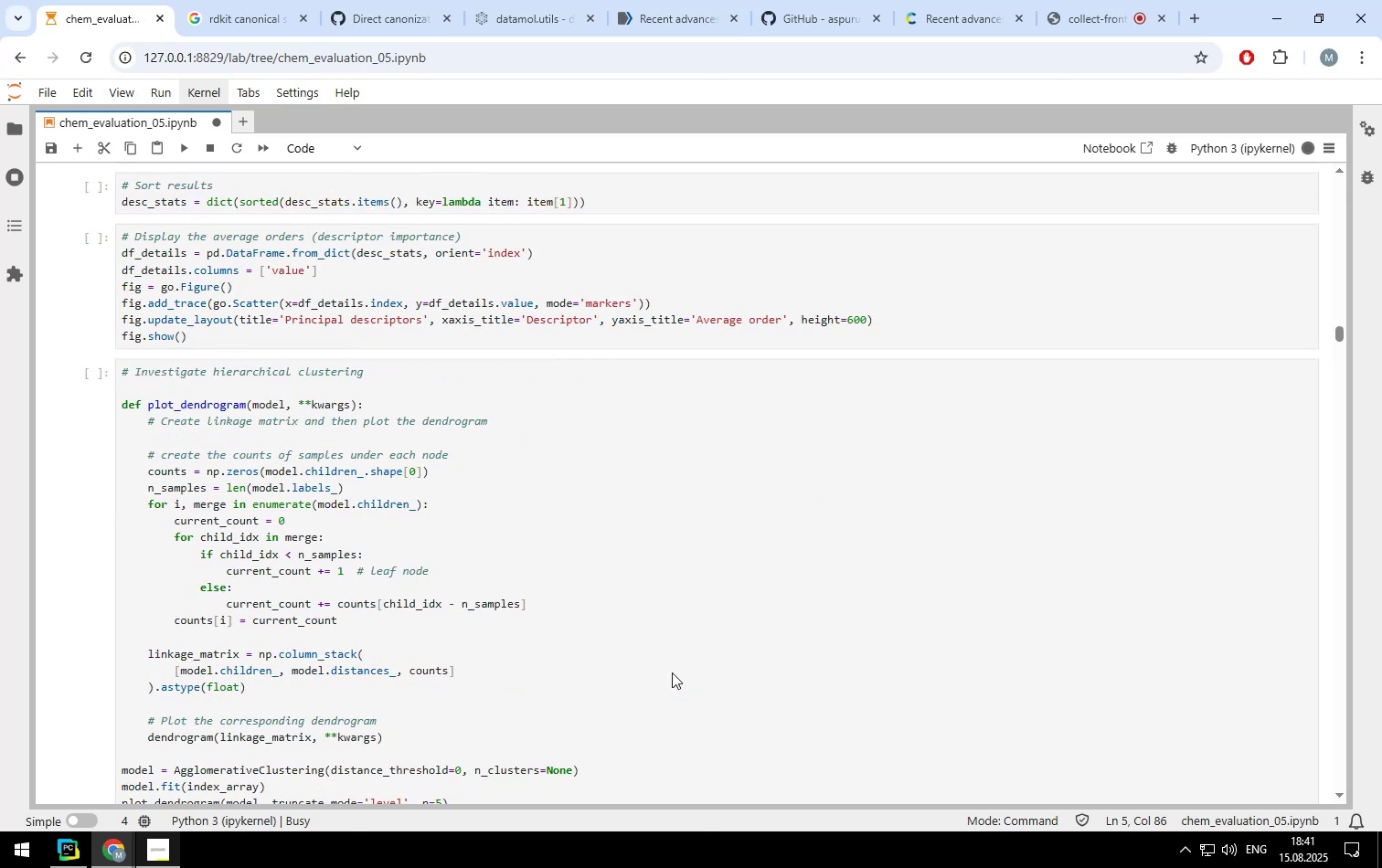 
scroll: coordinate [672, 672], scroll_direction: up, amount: 4.0
 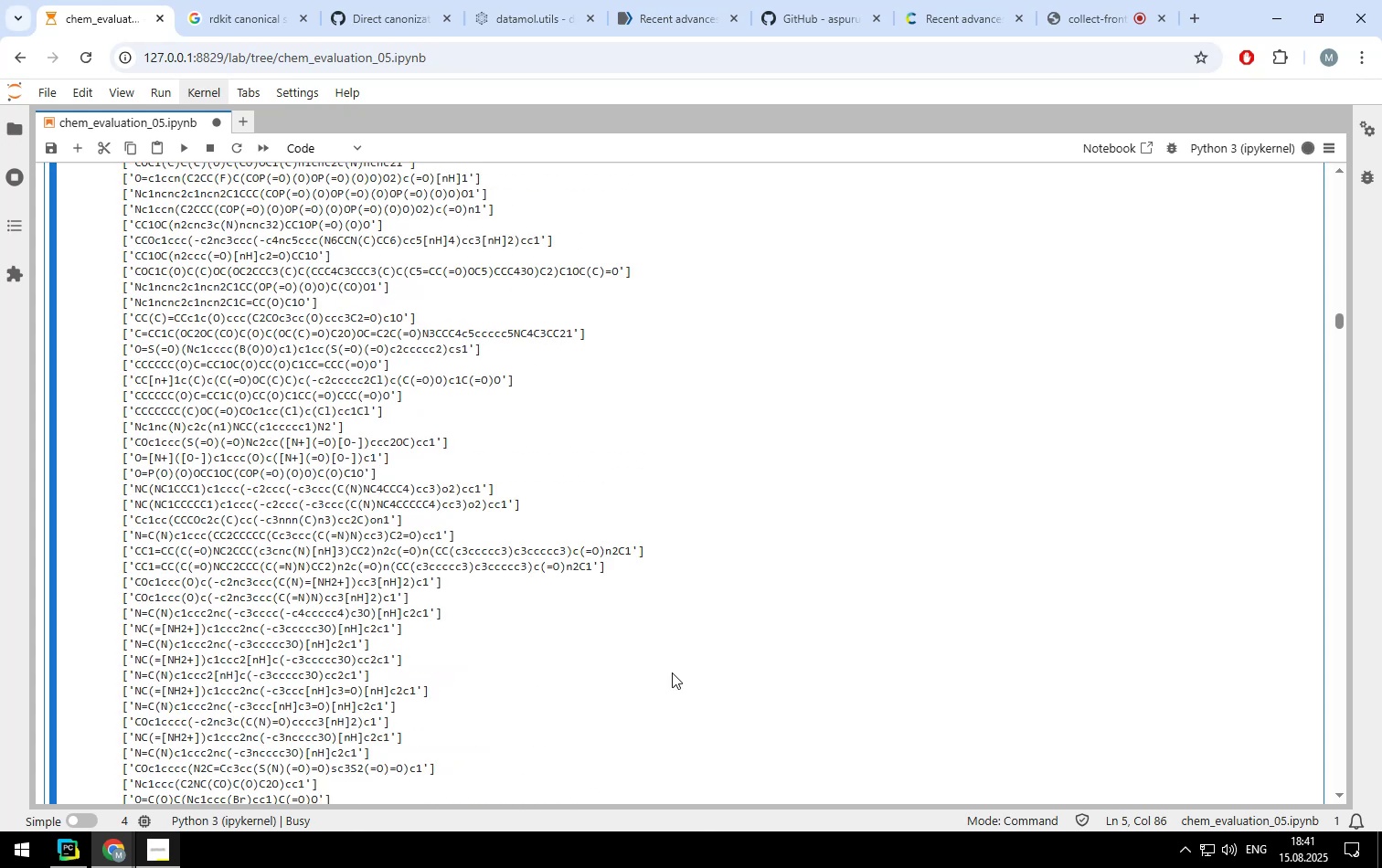 
scroll: coordinate [672, 672], scroll_direction: down, amount: 18.0
 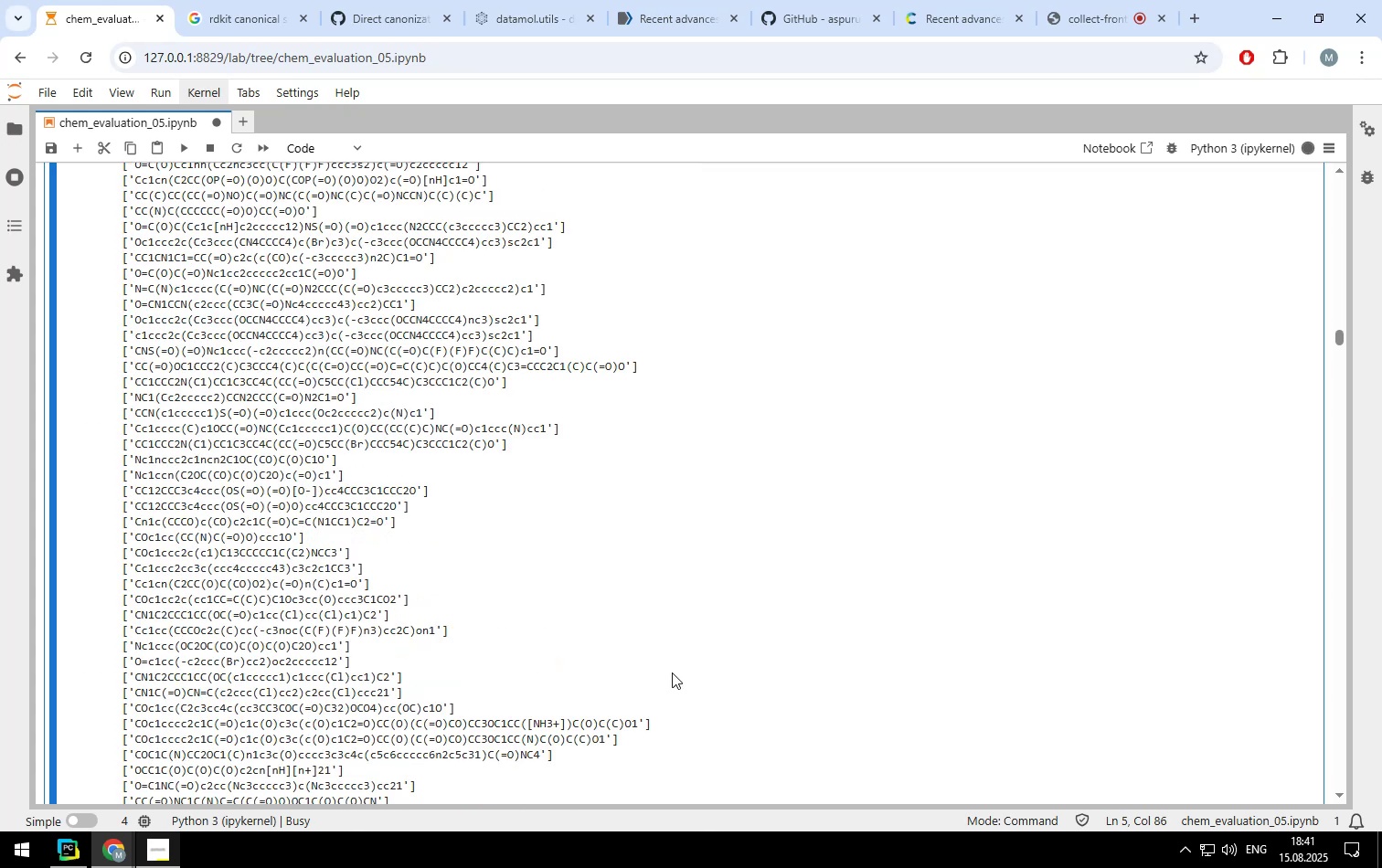 
scroll: coordinate [672, 672], scroll_direction: up, amount: 3.0
 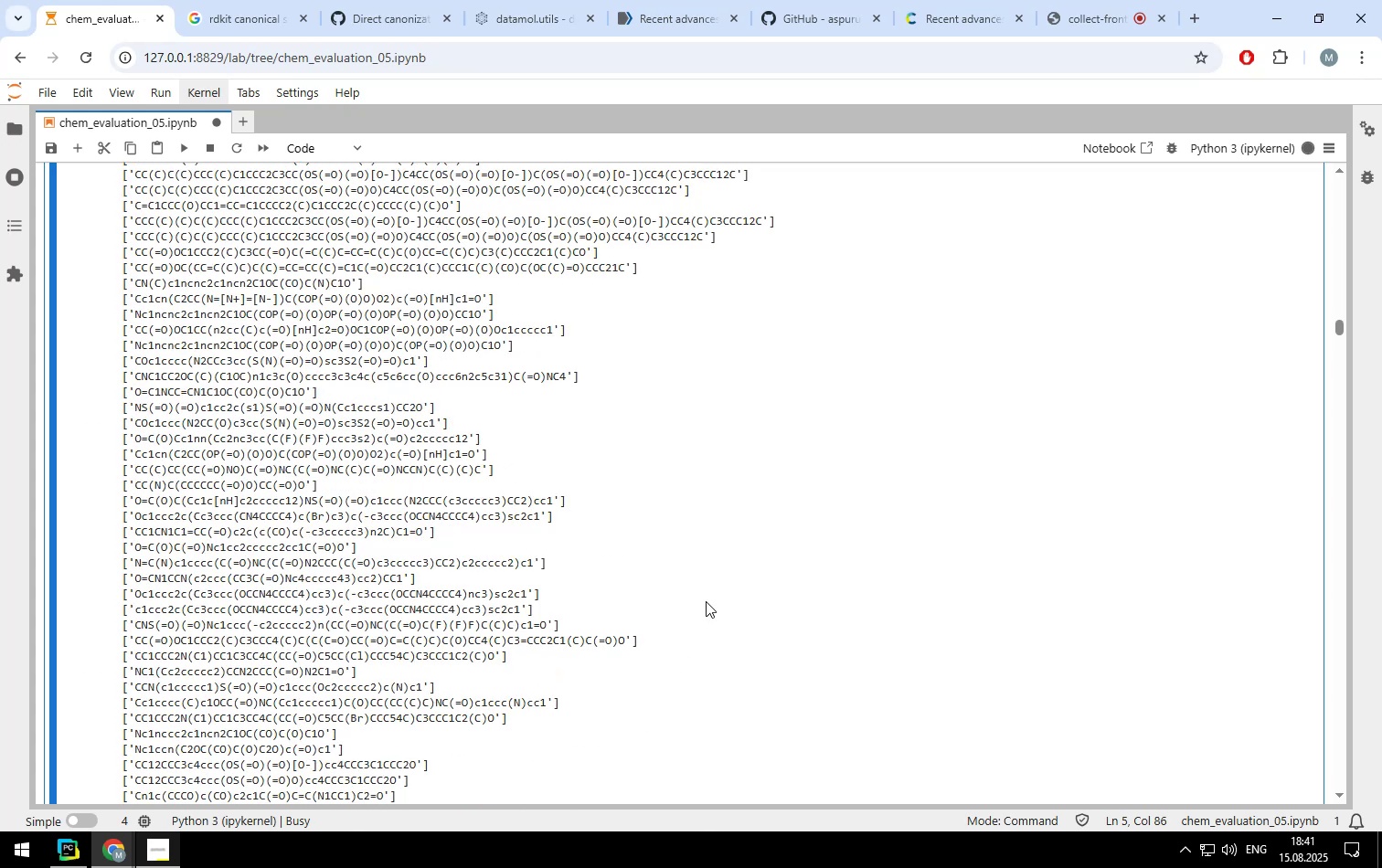 
scroll: coordinate [775, 499], scroll_direction: down, amount: 33.0
 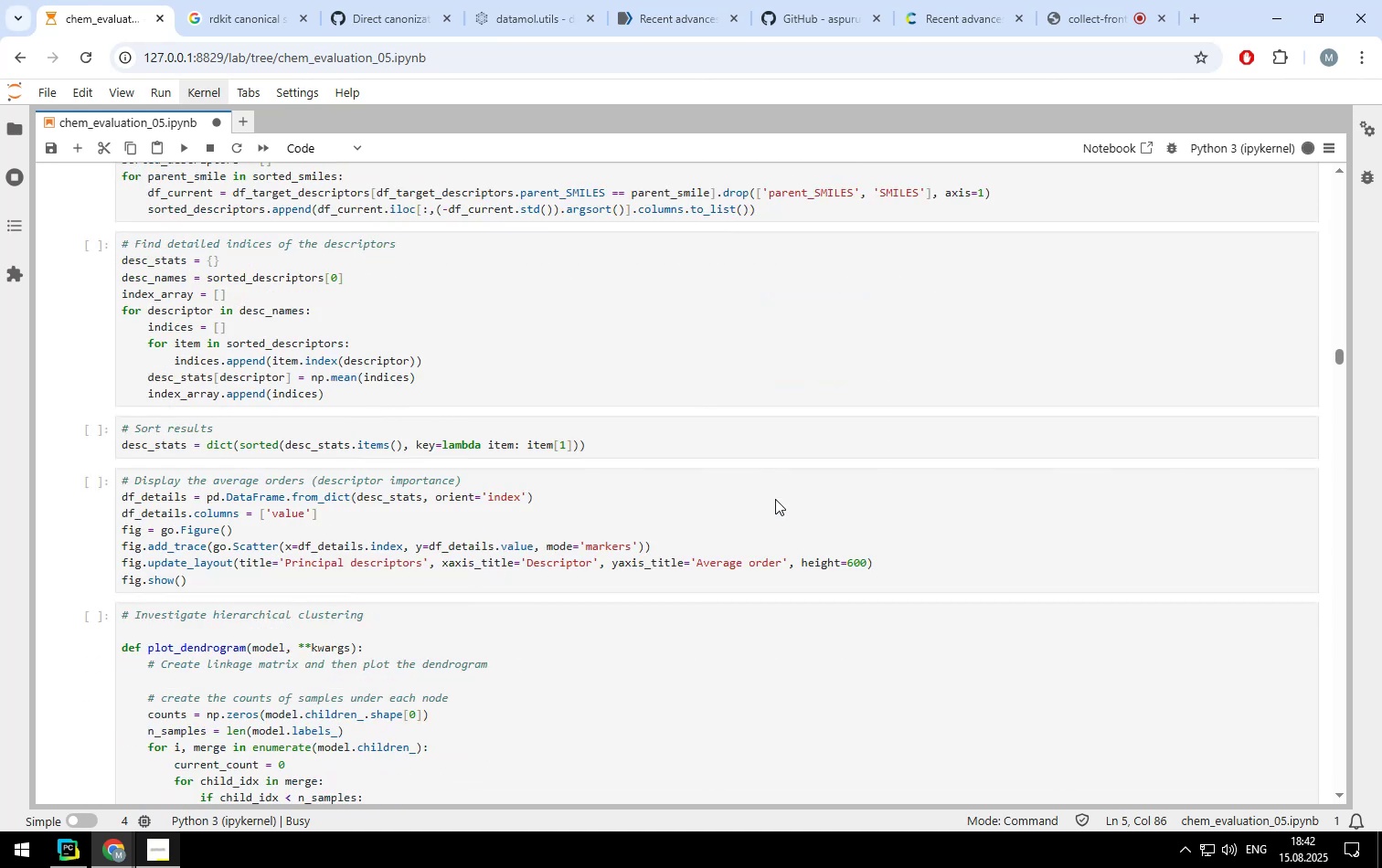 
scroll: coordinate [775, 499], scroll_direction: up, amount: 3.0
 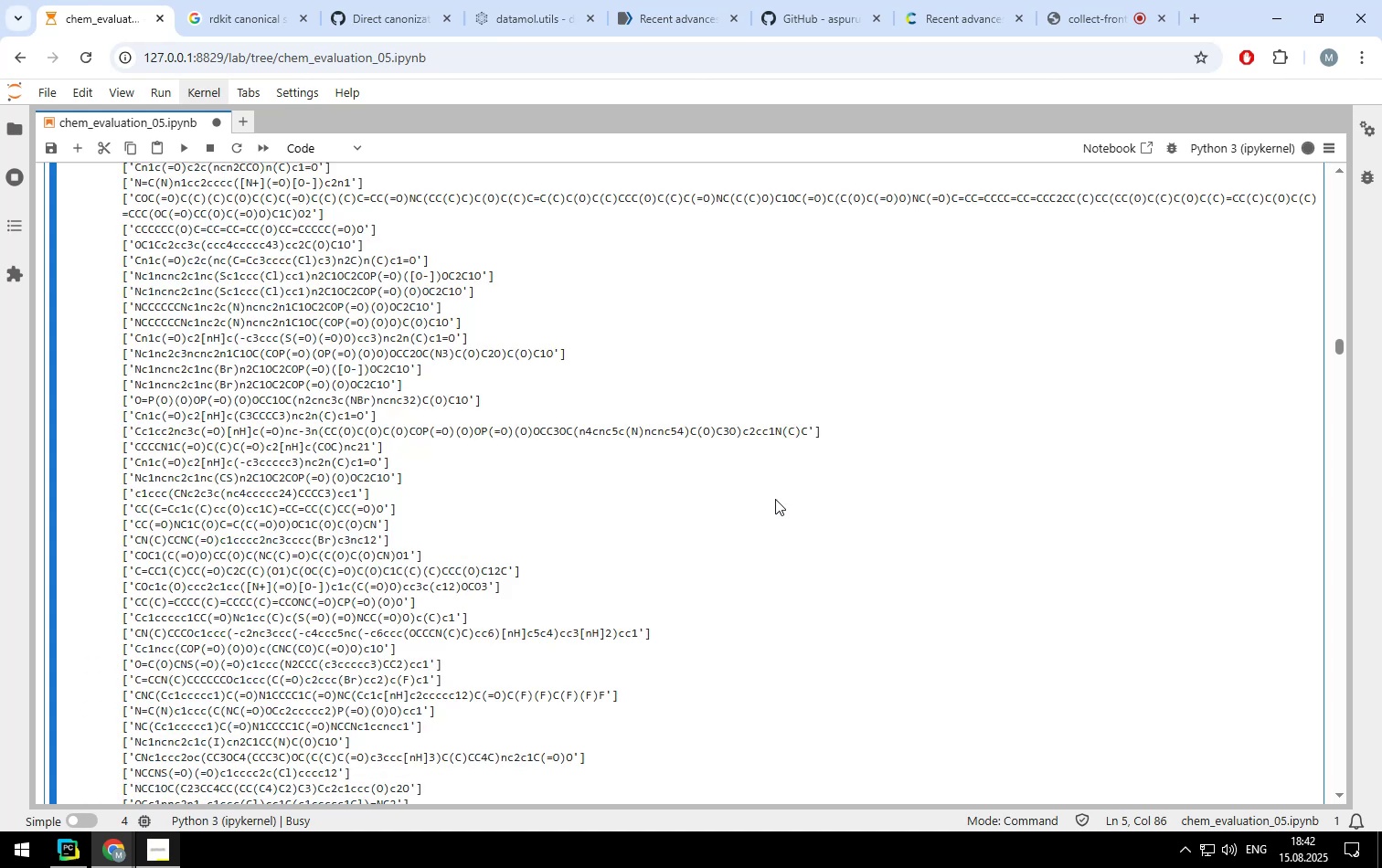 
scroll: coordinate [897, 415], scroll_direction: down, amount: 6.0
 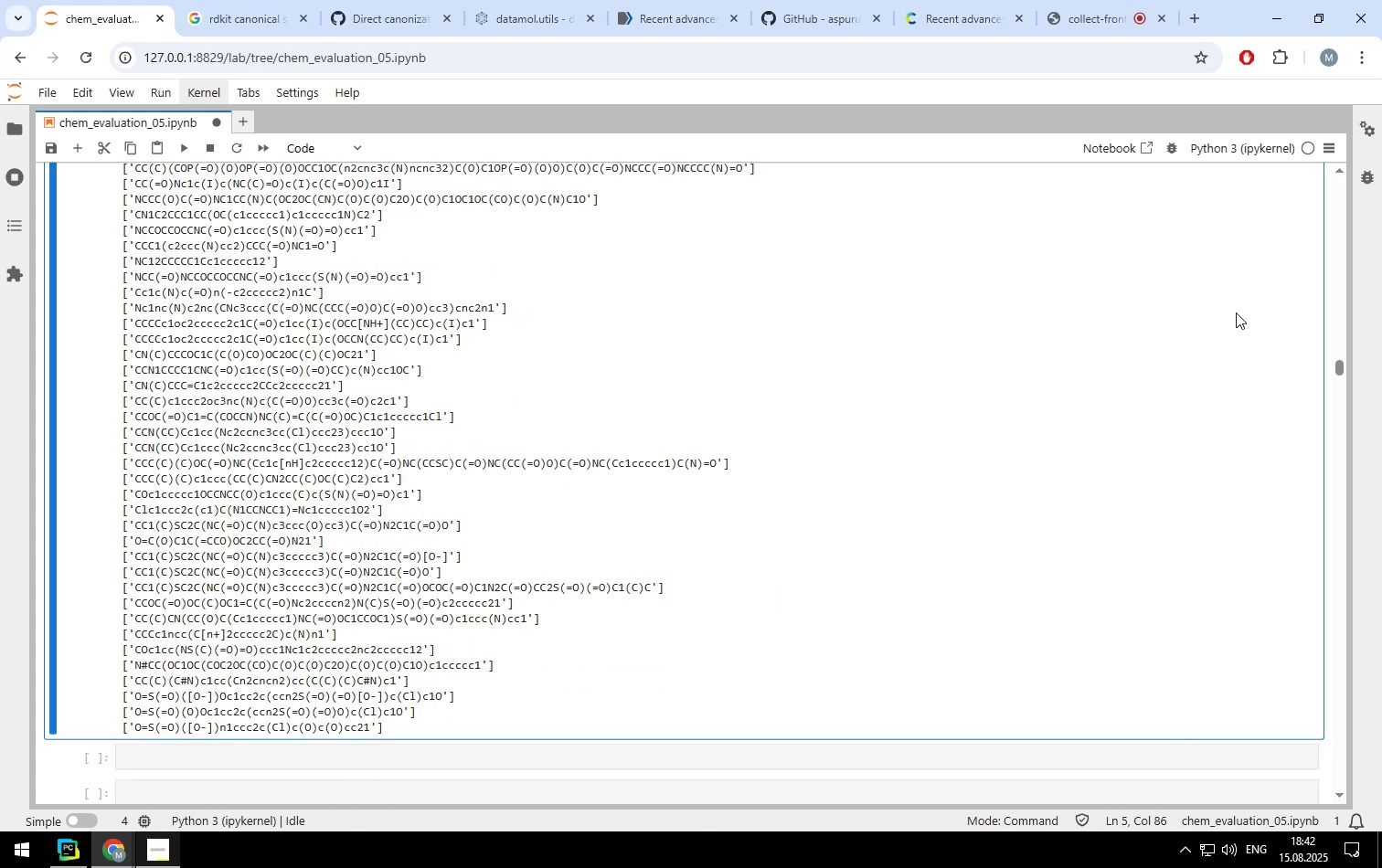 
scroll: coordinate [987, 445], scroll_direction: up, amount: 9.0
 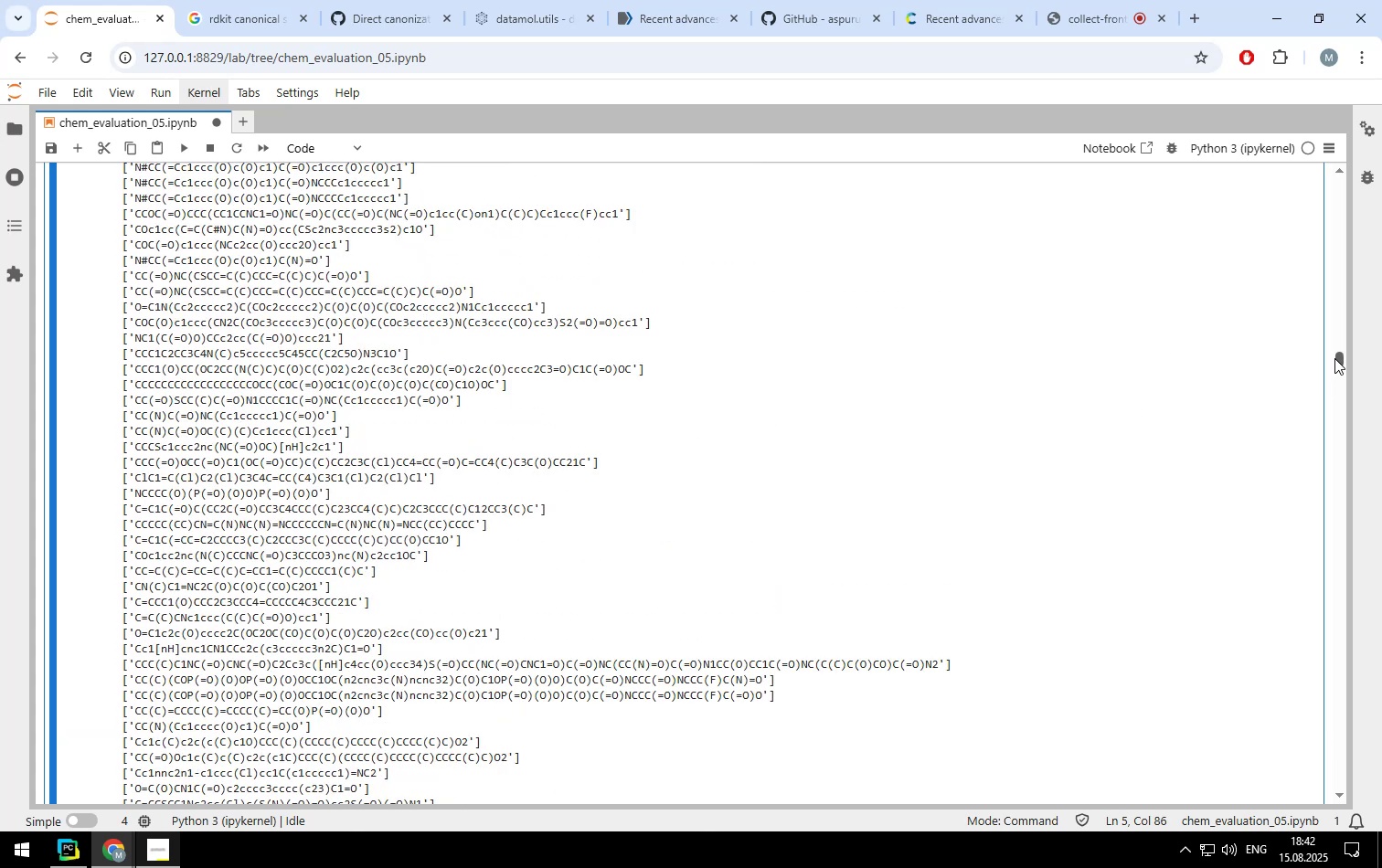 
left_click_drag(start_coordinate=[1335, 357], to_coordinate=[1324, 202])
 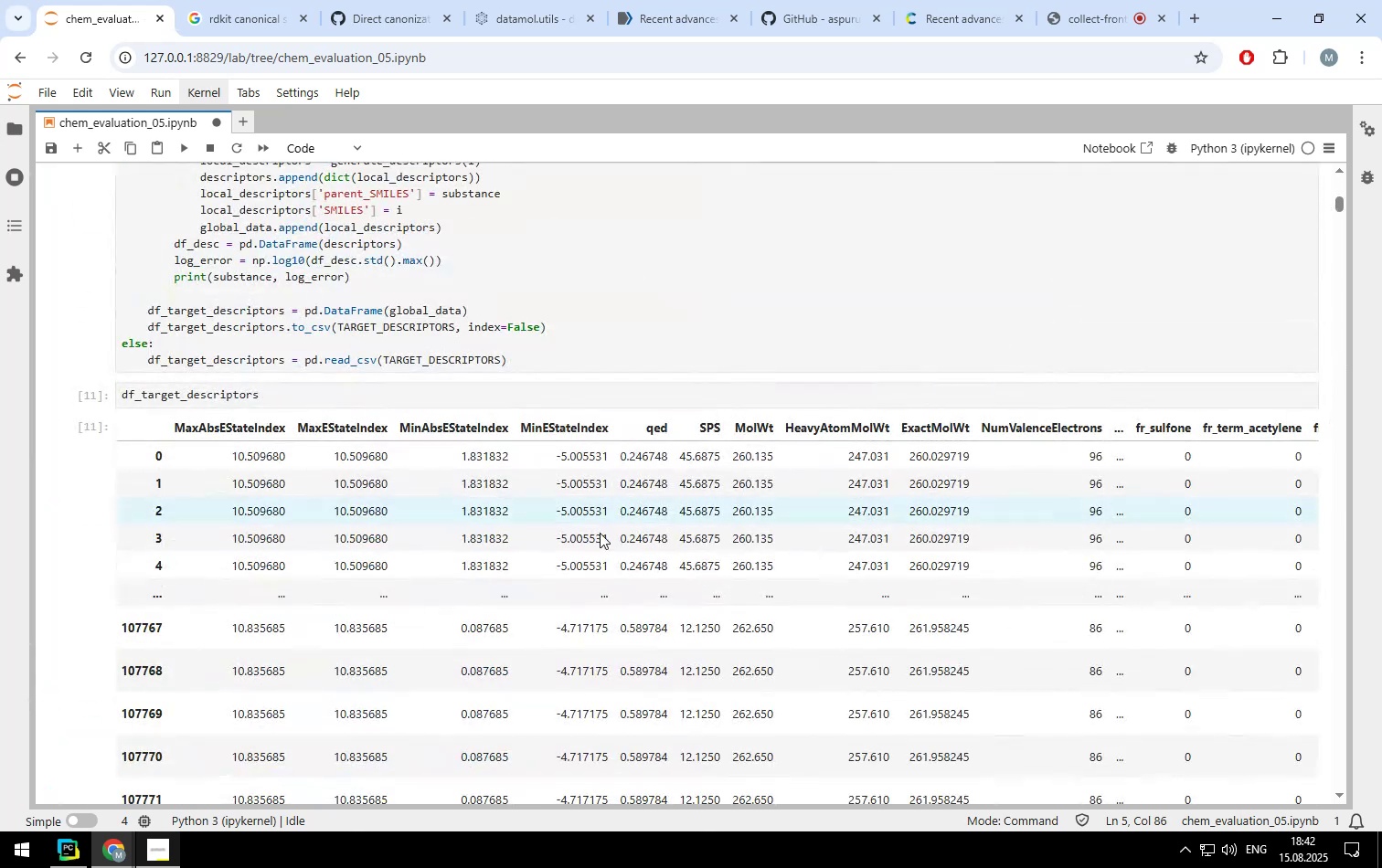 
scroll: coordinate [483, 556], scroll_direction: down, amount: 4.0
 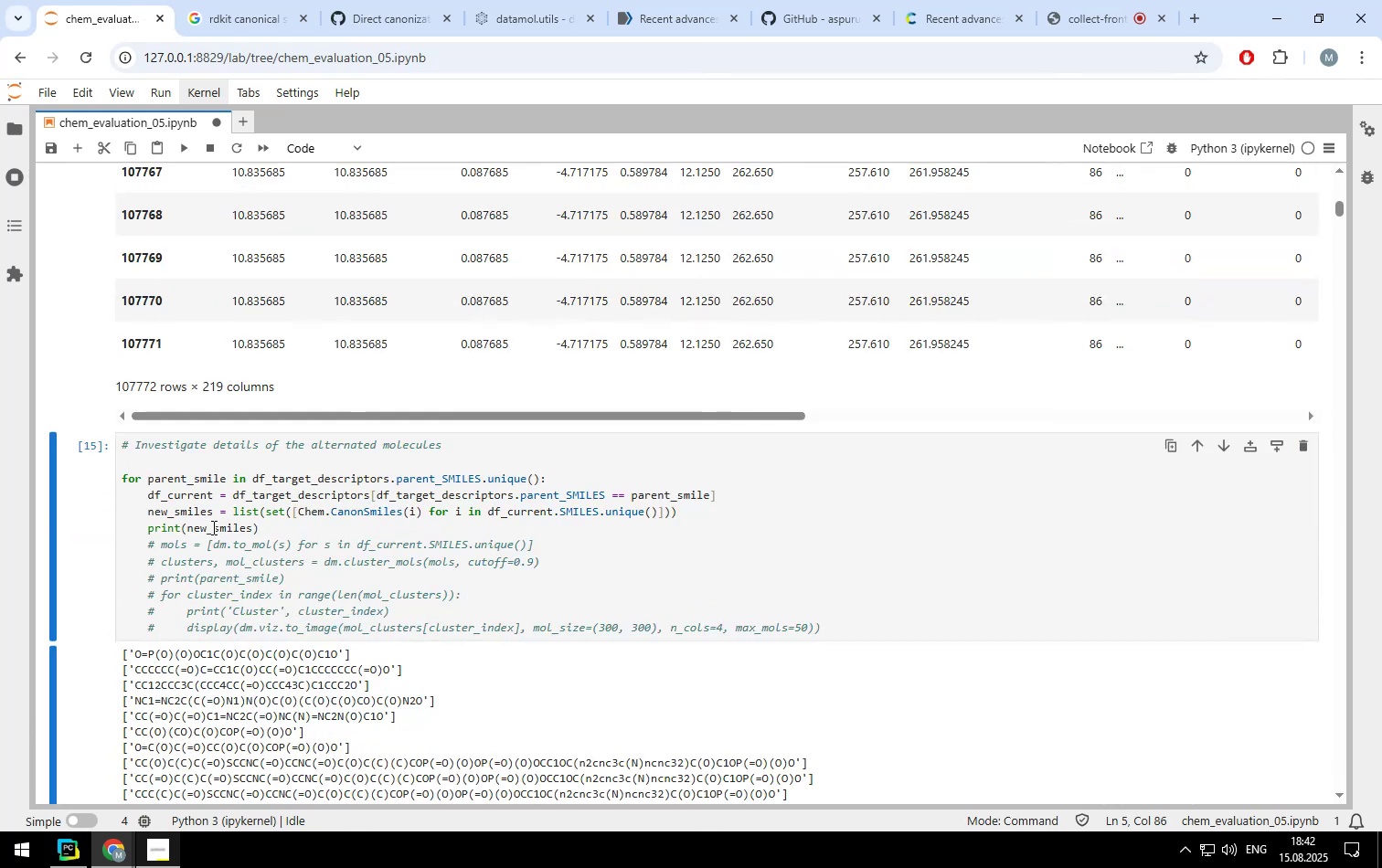 
left_click([147, 530])
 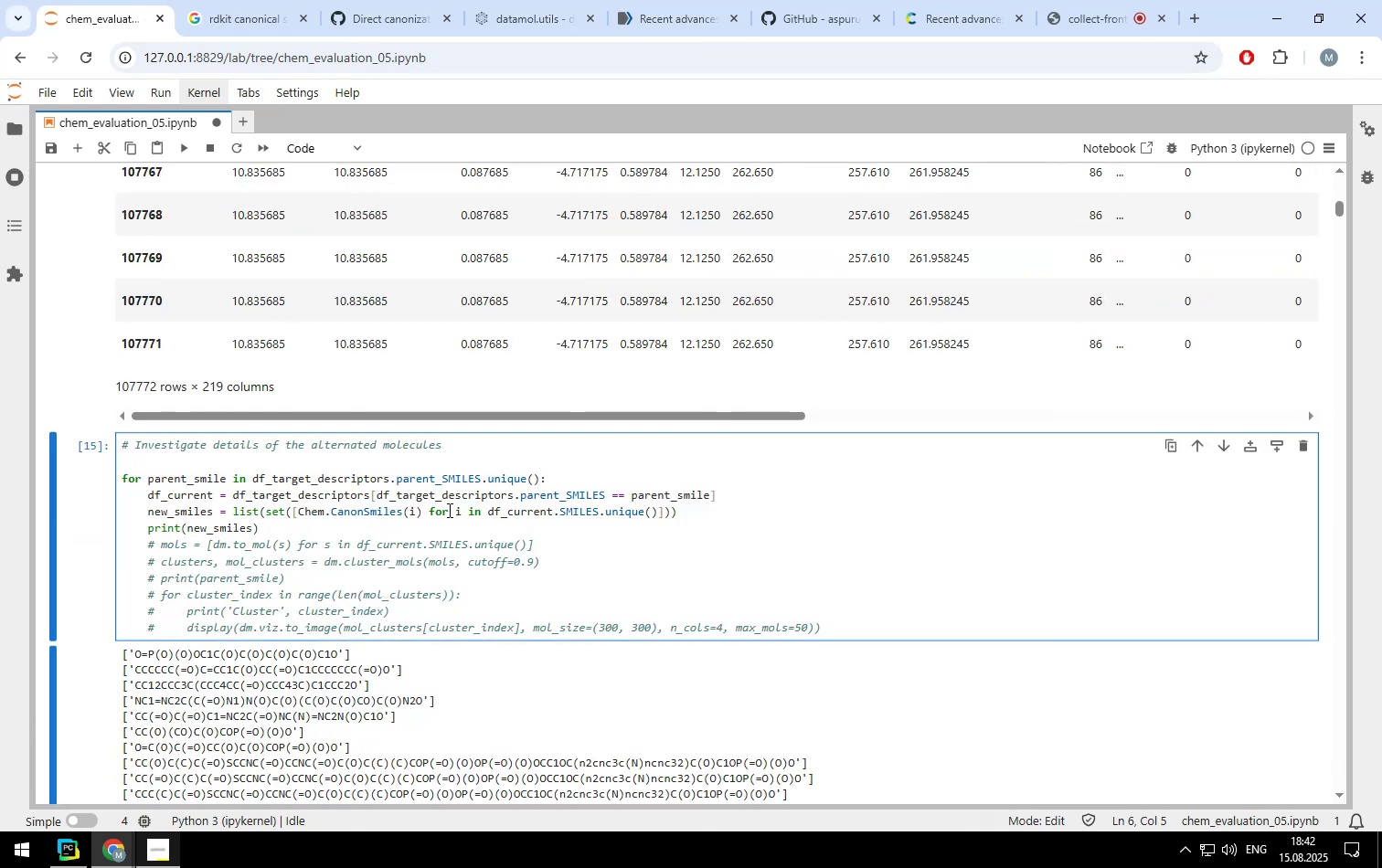 
type(if len(new_smiles) > 2:)
 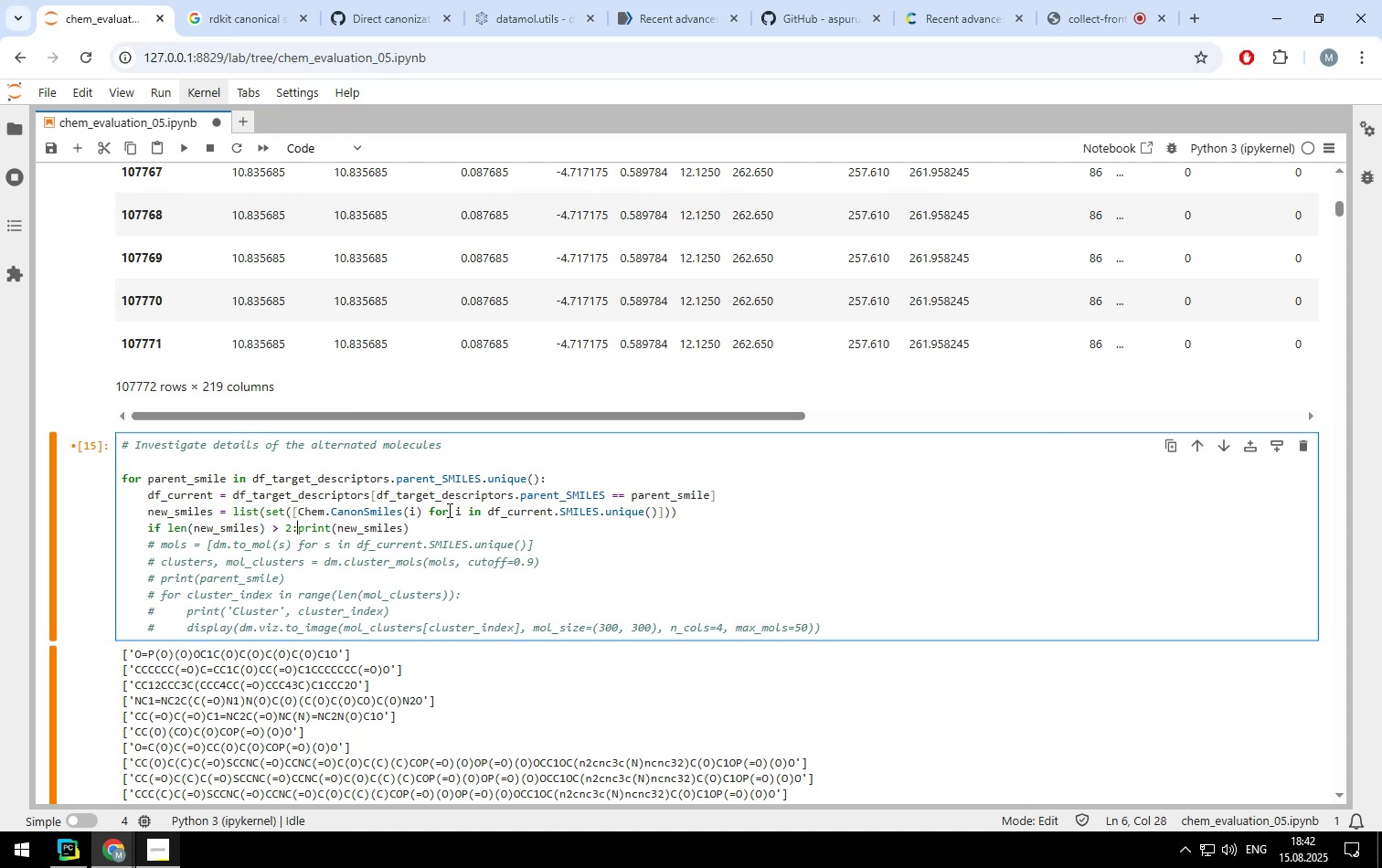 
key(Enter)
 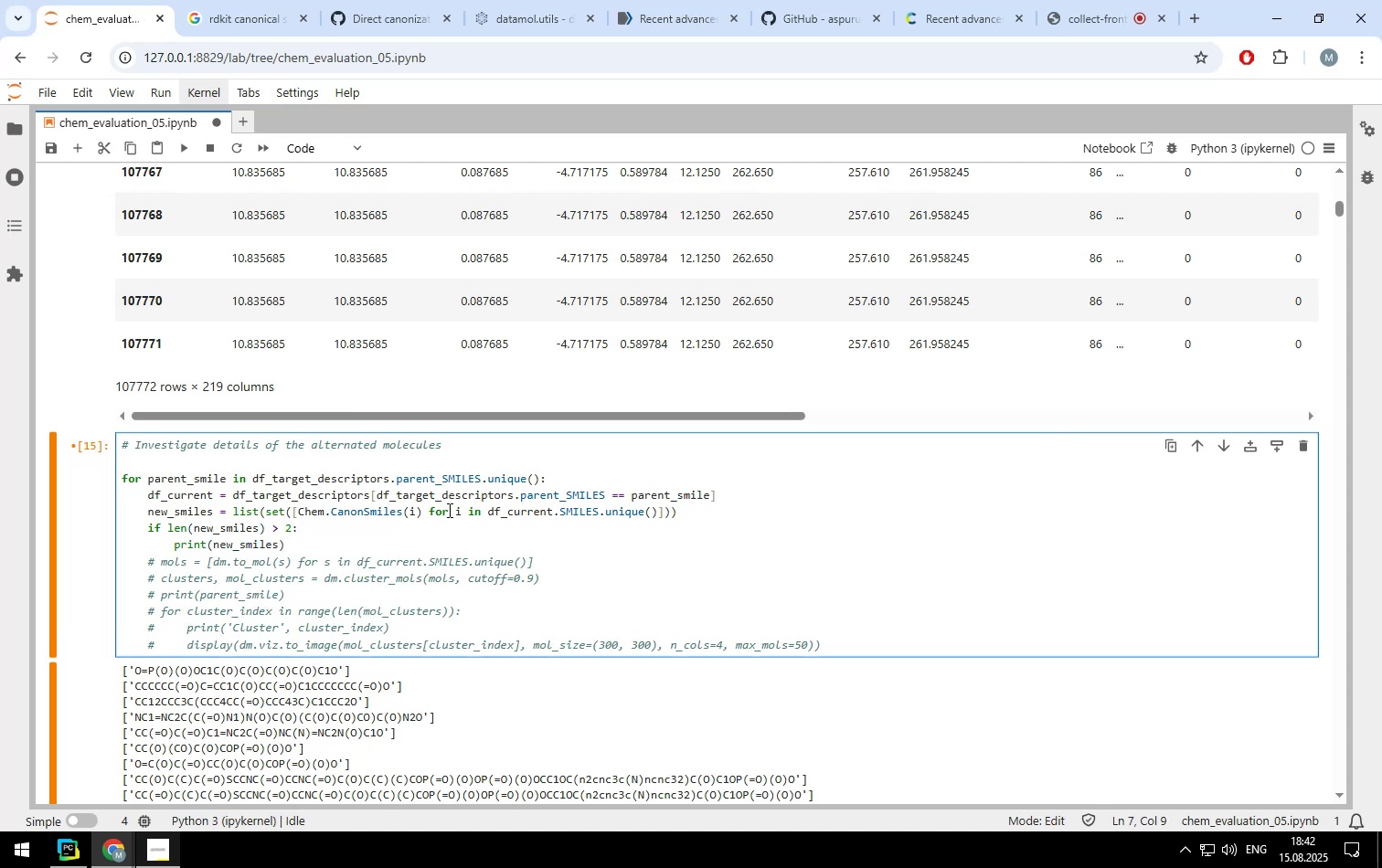 
key(Control+ControlLeft)
 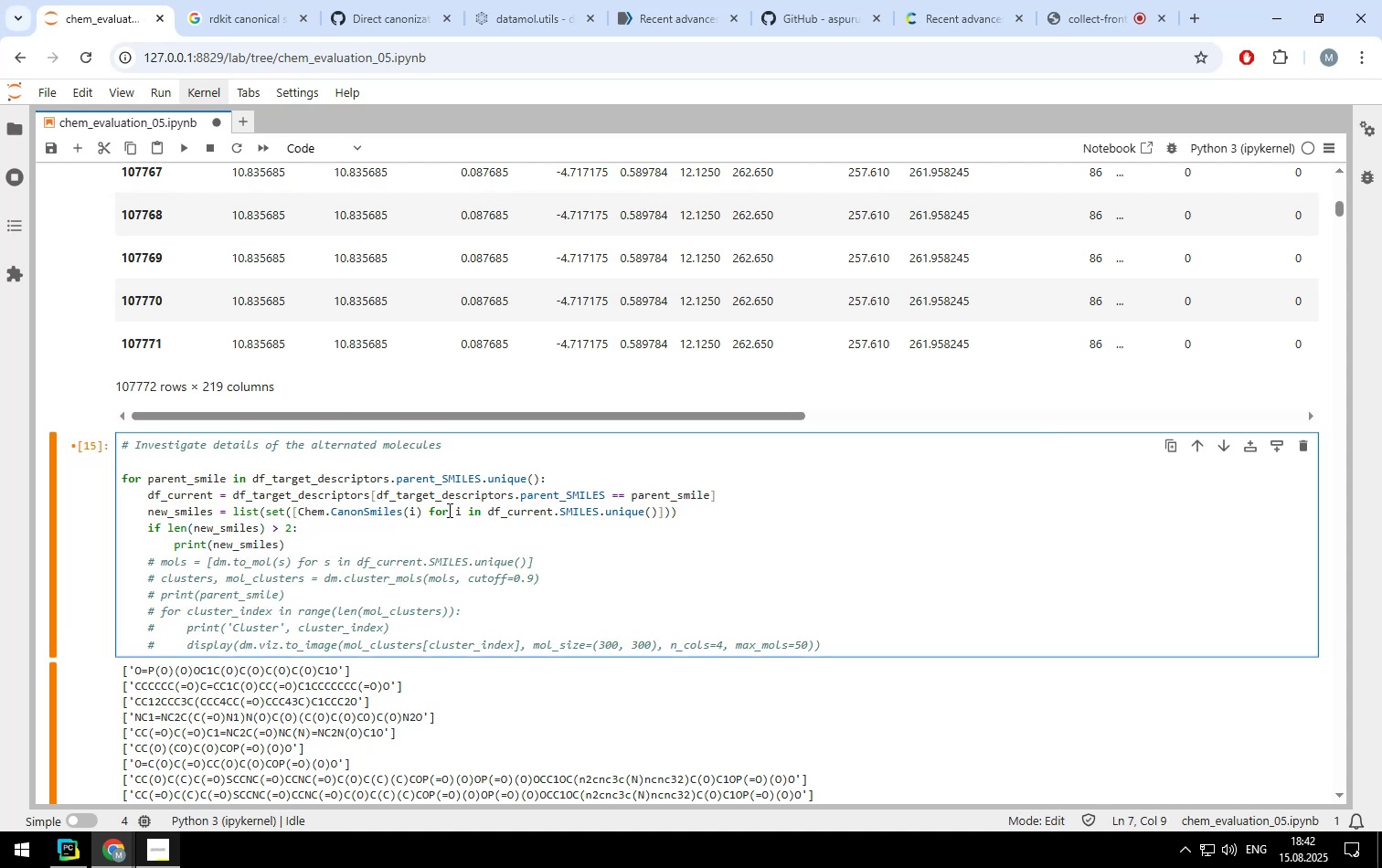 
key(Control+Enter)
 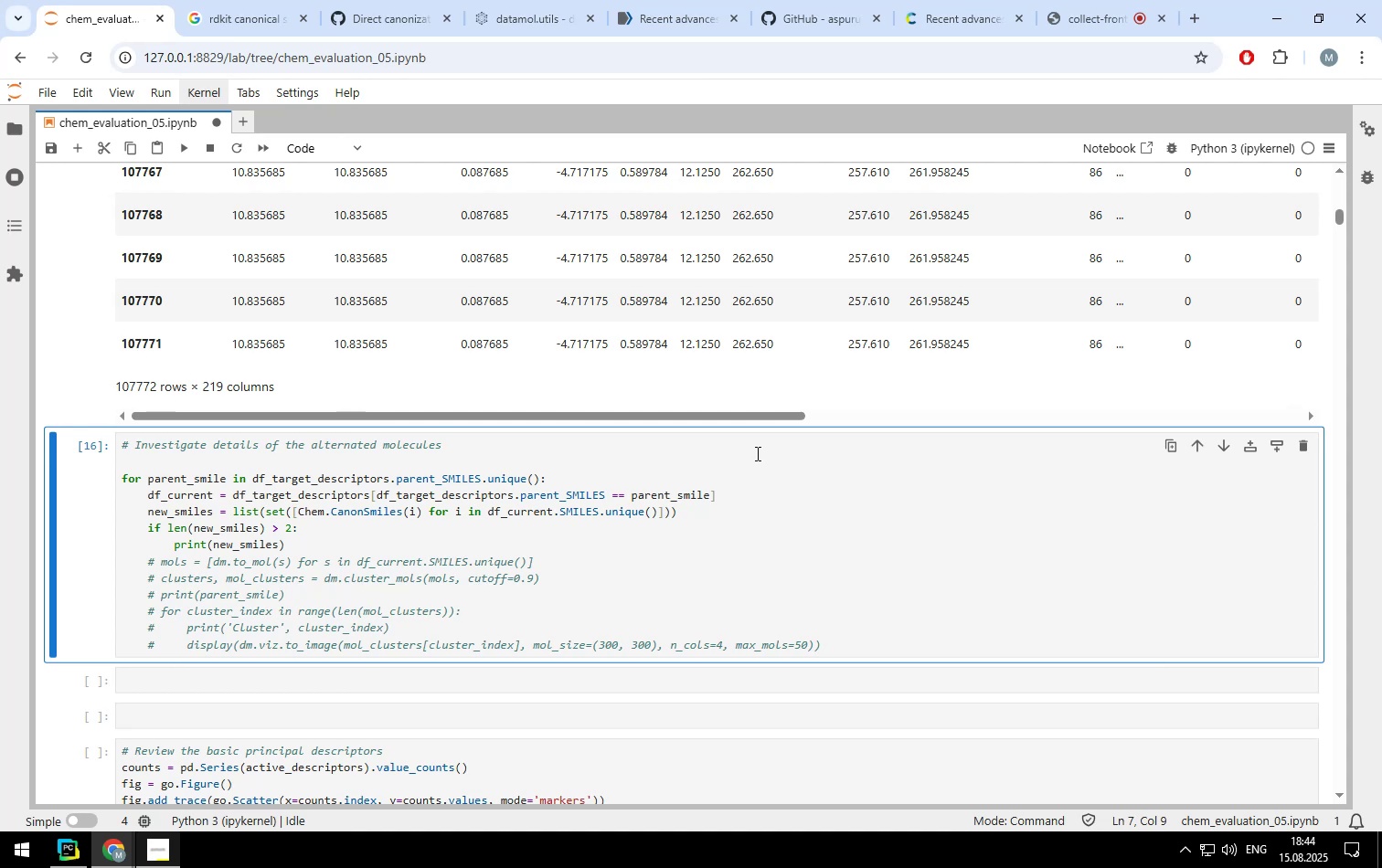 
wait(93.72)
 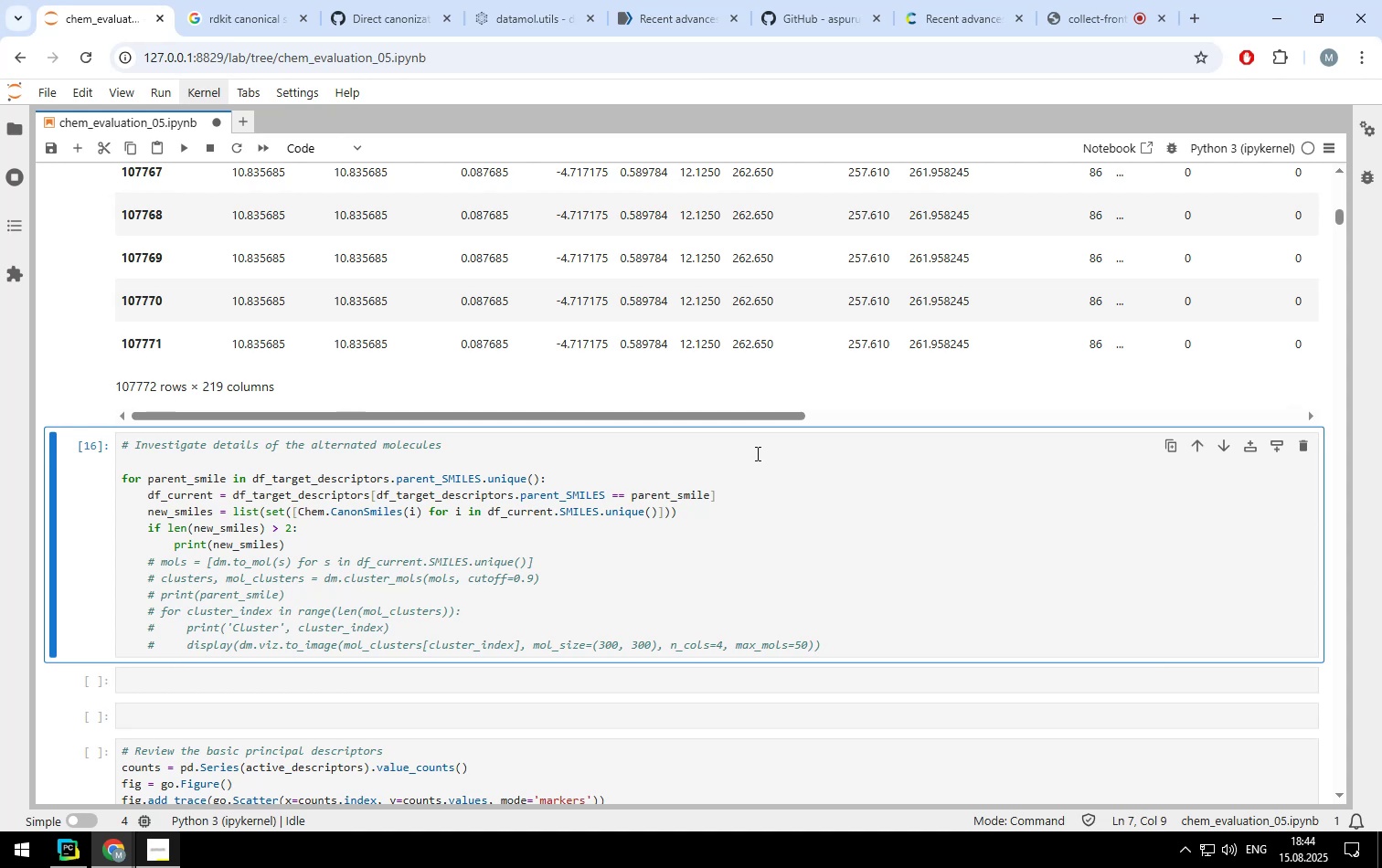 
scroll: coordinate [604, 453], scroll_direction: down, amount: 2.0
 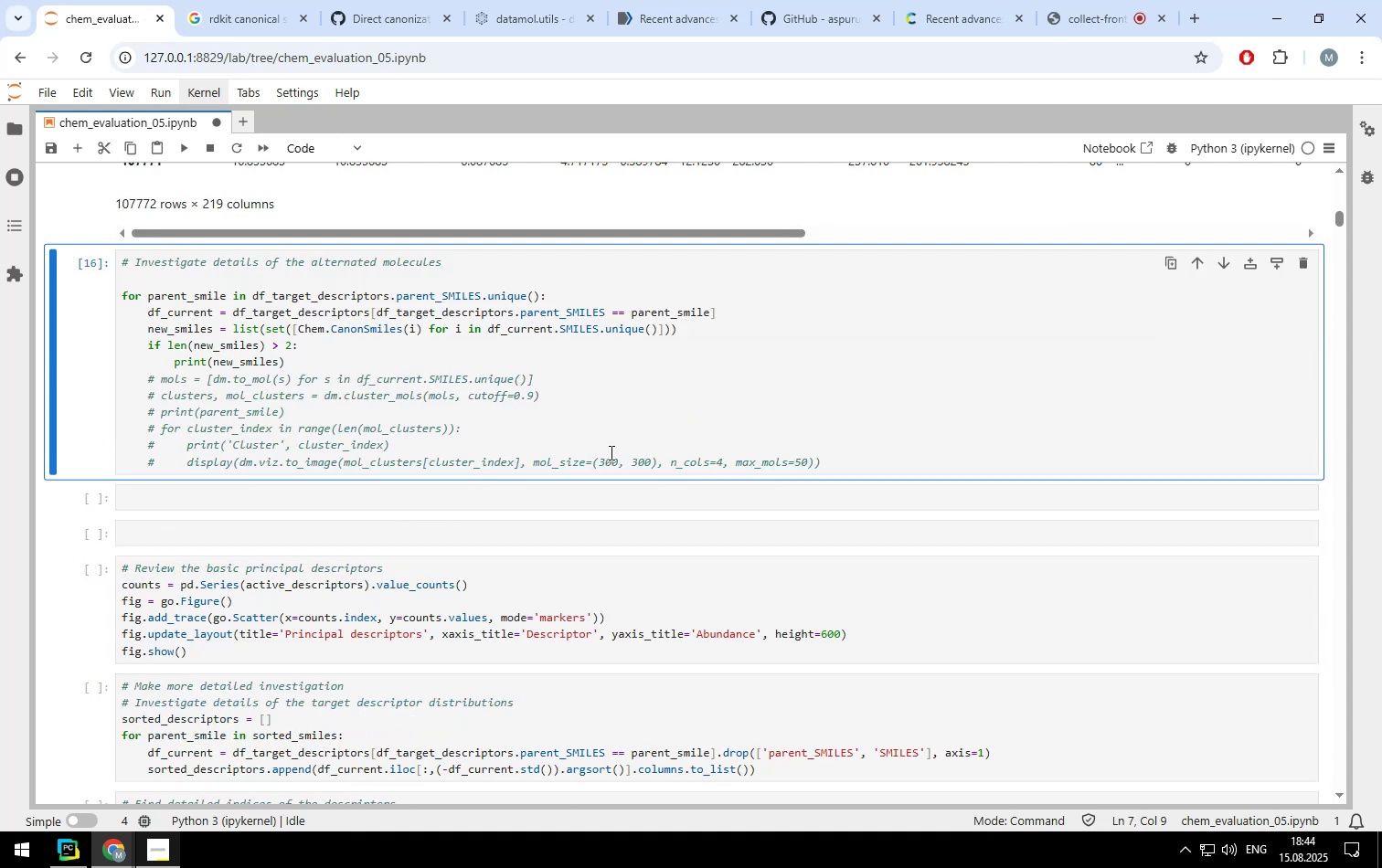 
scroll: coordinate [610, 452], scroll_direction: up, amount: 5.0
 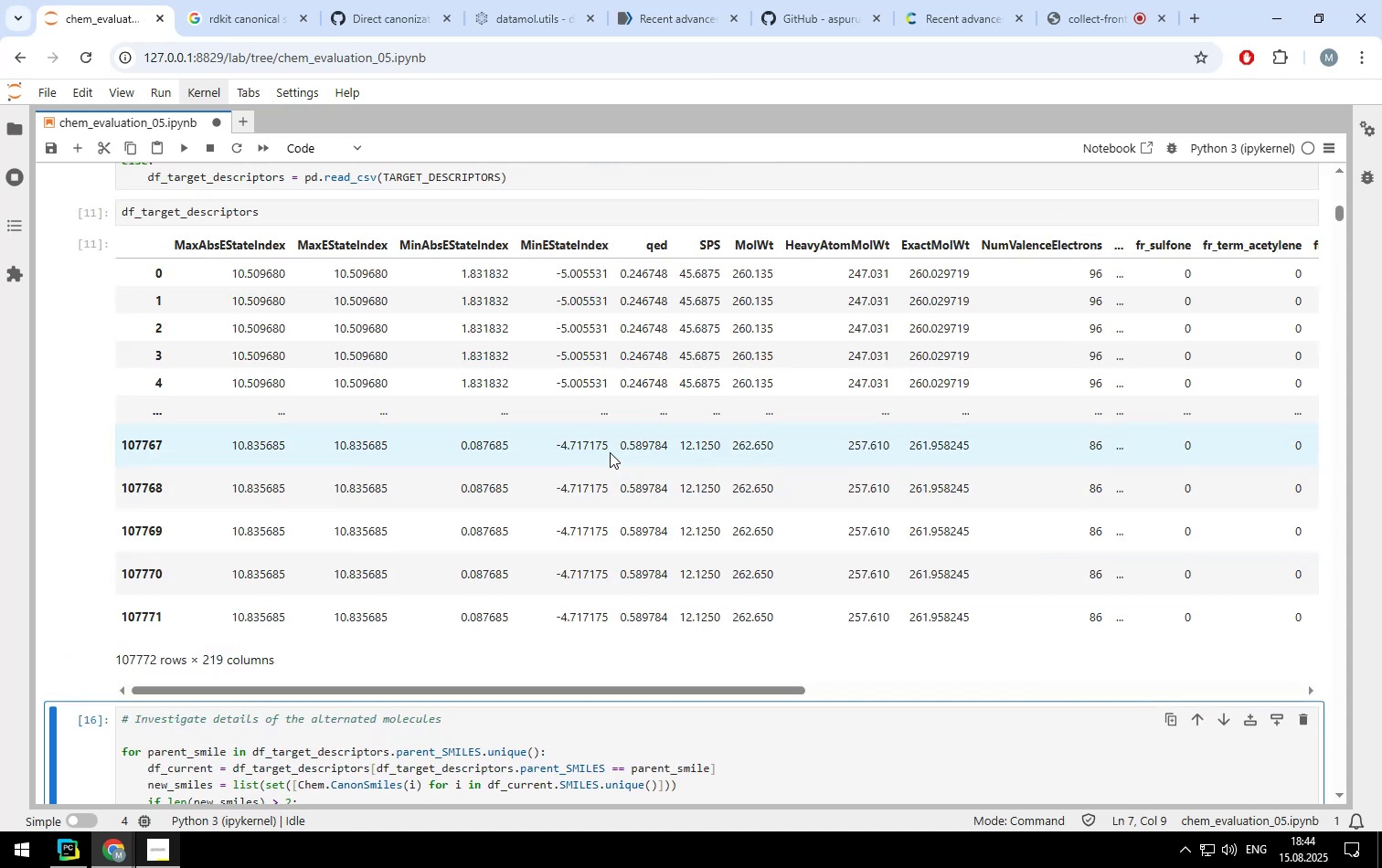 
scroll: coordinate [610, 452], scroll_direction: down, amount: 4.0
 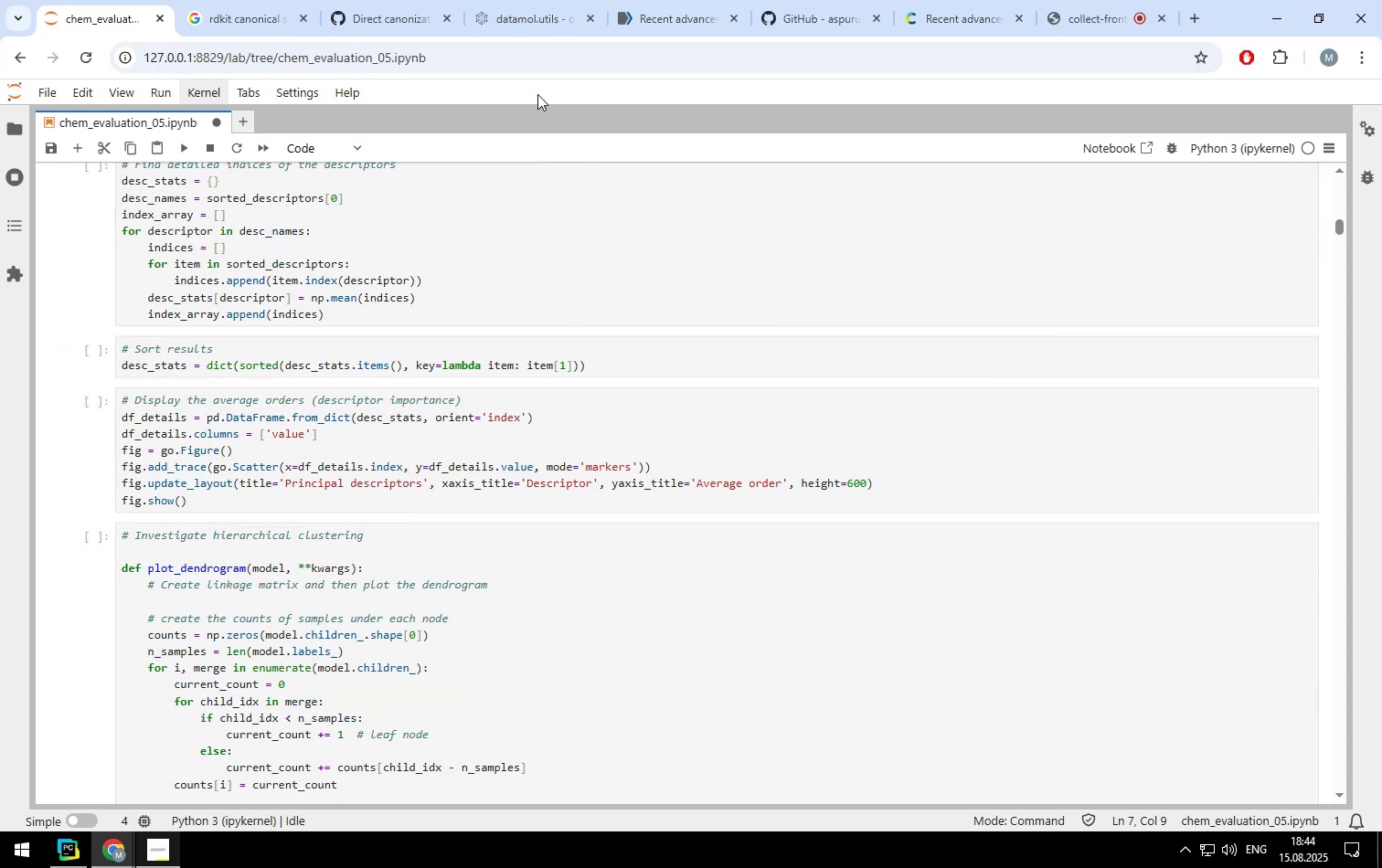 
wait(7.51)
 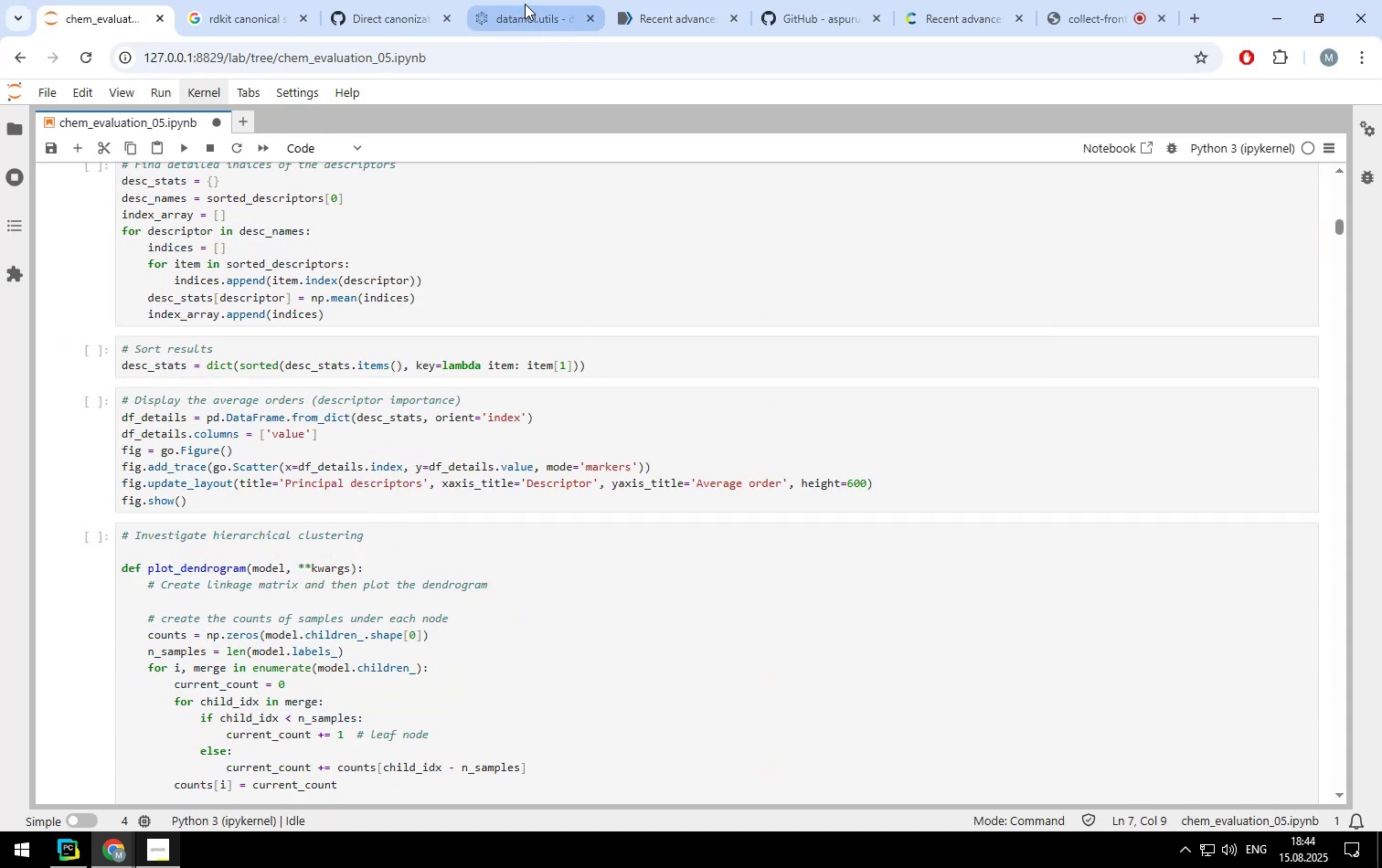 
left_click([360, 27])
 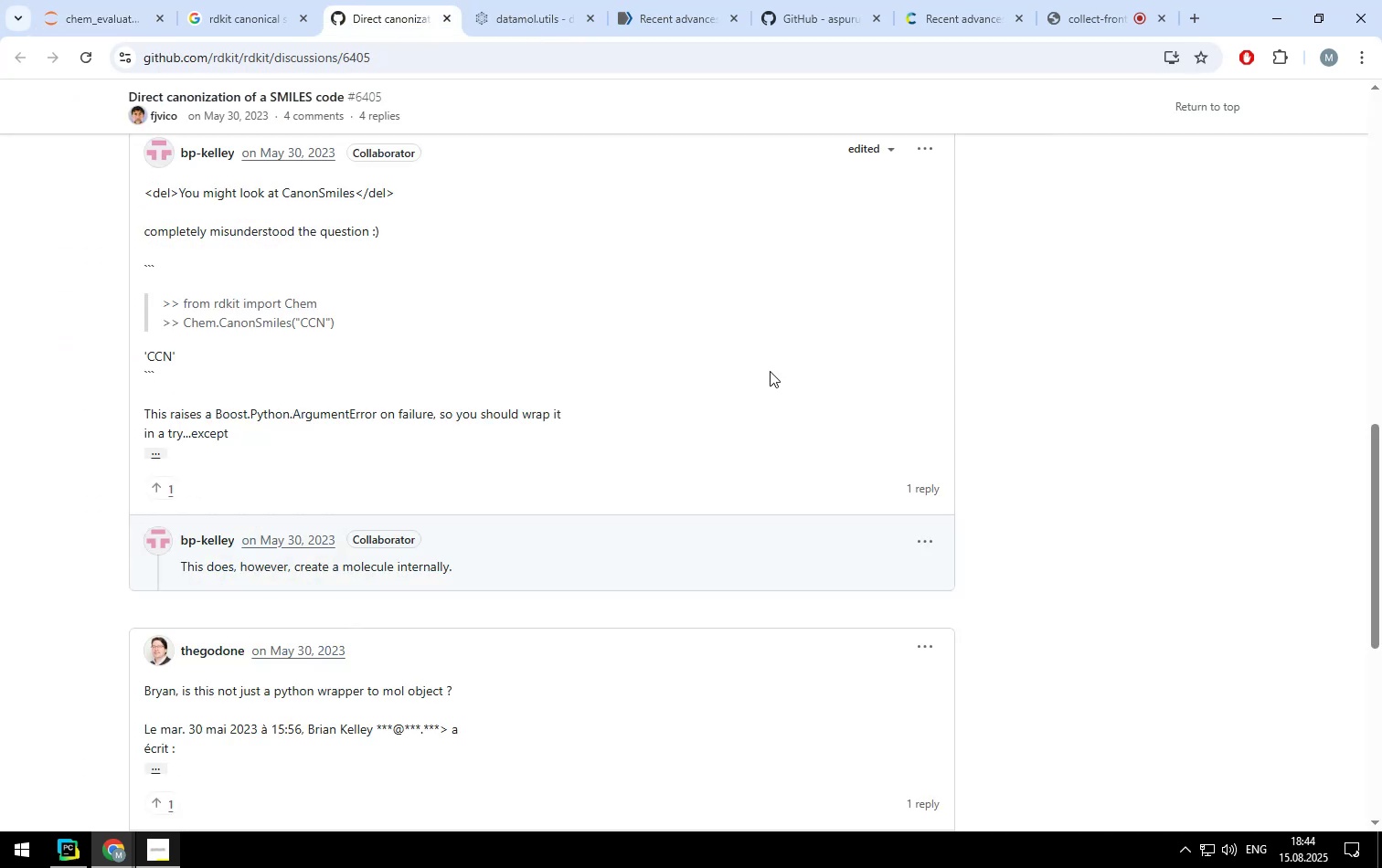 
scroll: coordinate [771, 373], scroll_direction: down, amount: 7.0
 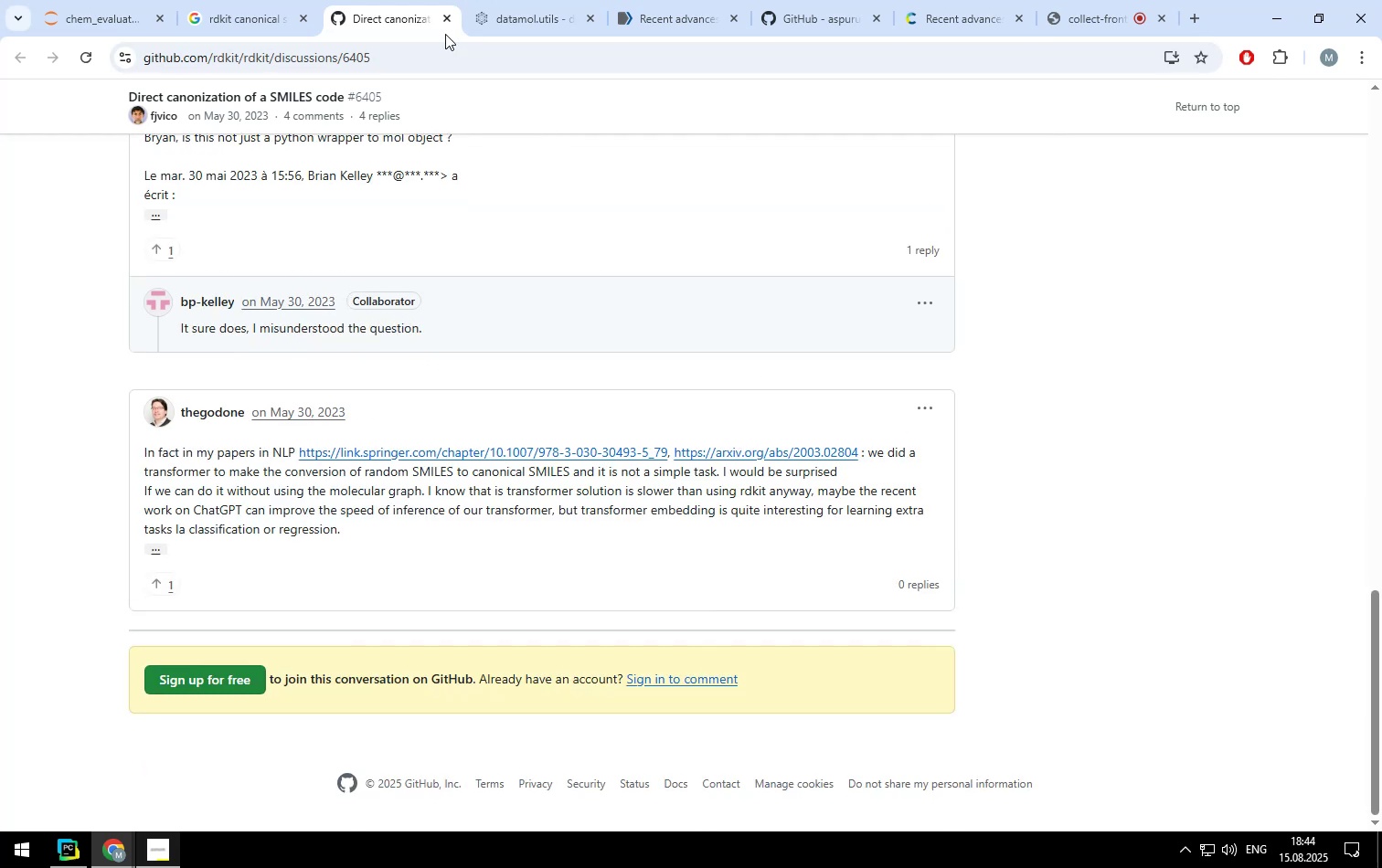 
left_click([445, 19])
 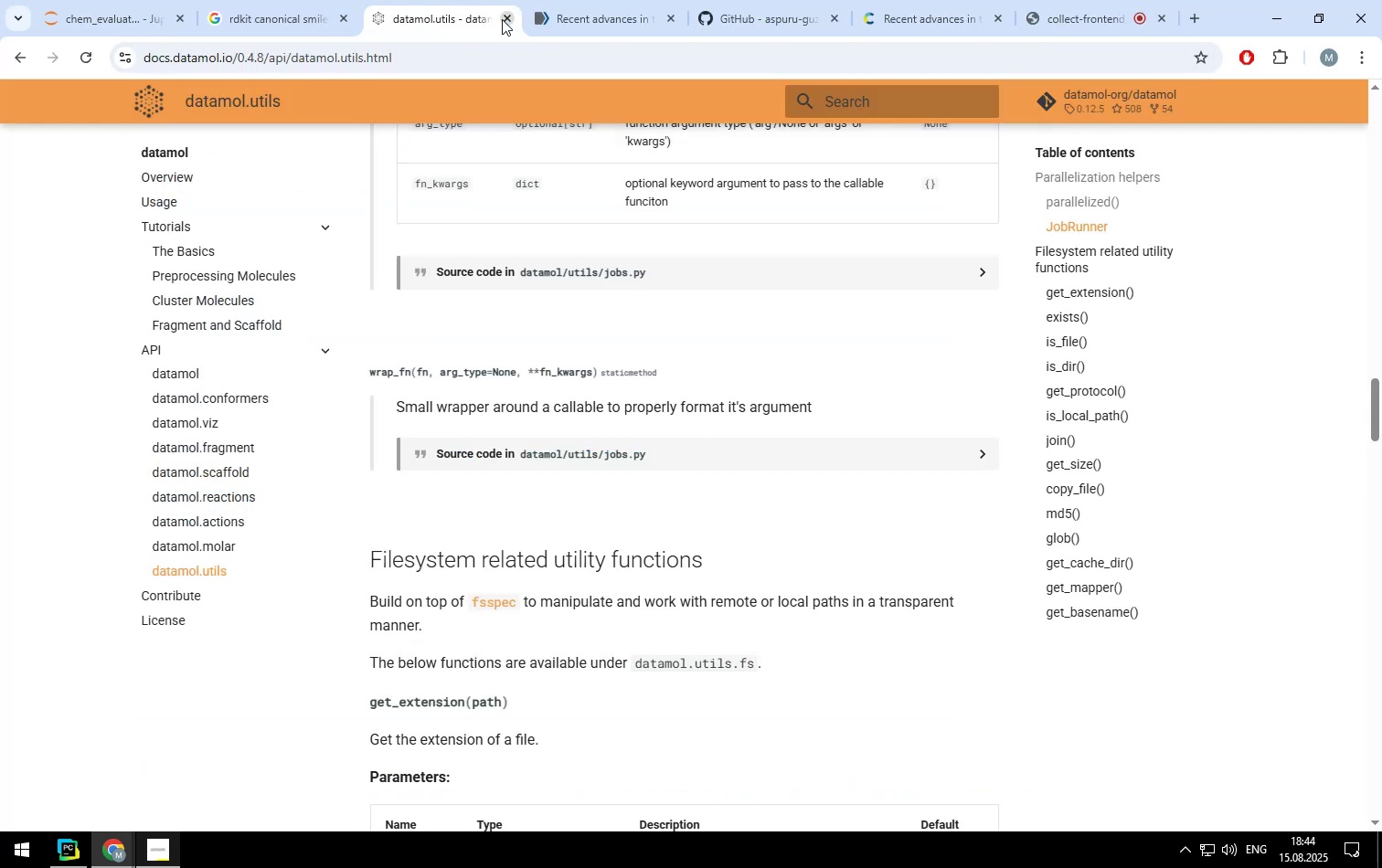 
left_click([505, 19])
 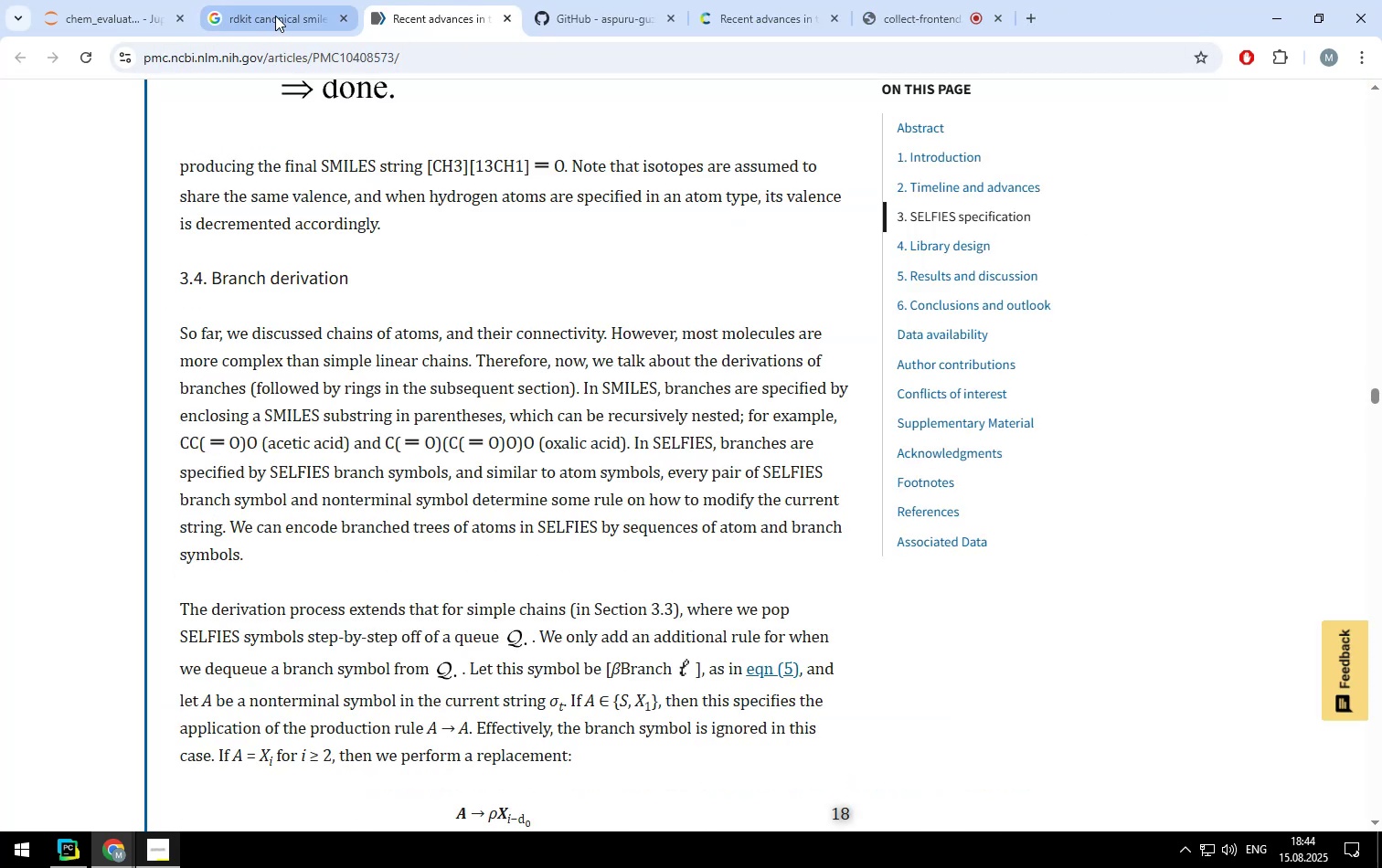 
left_click([275, 16])
 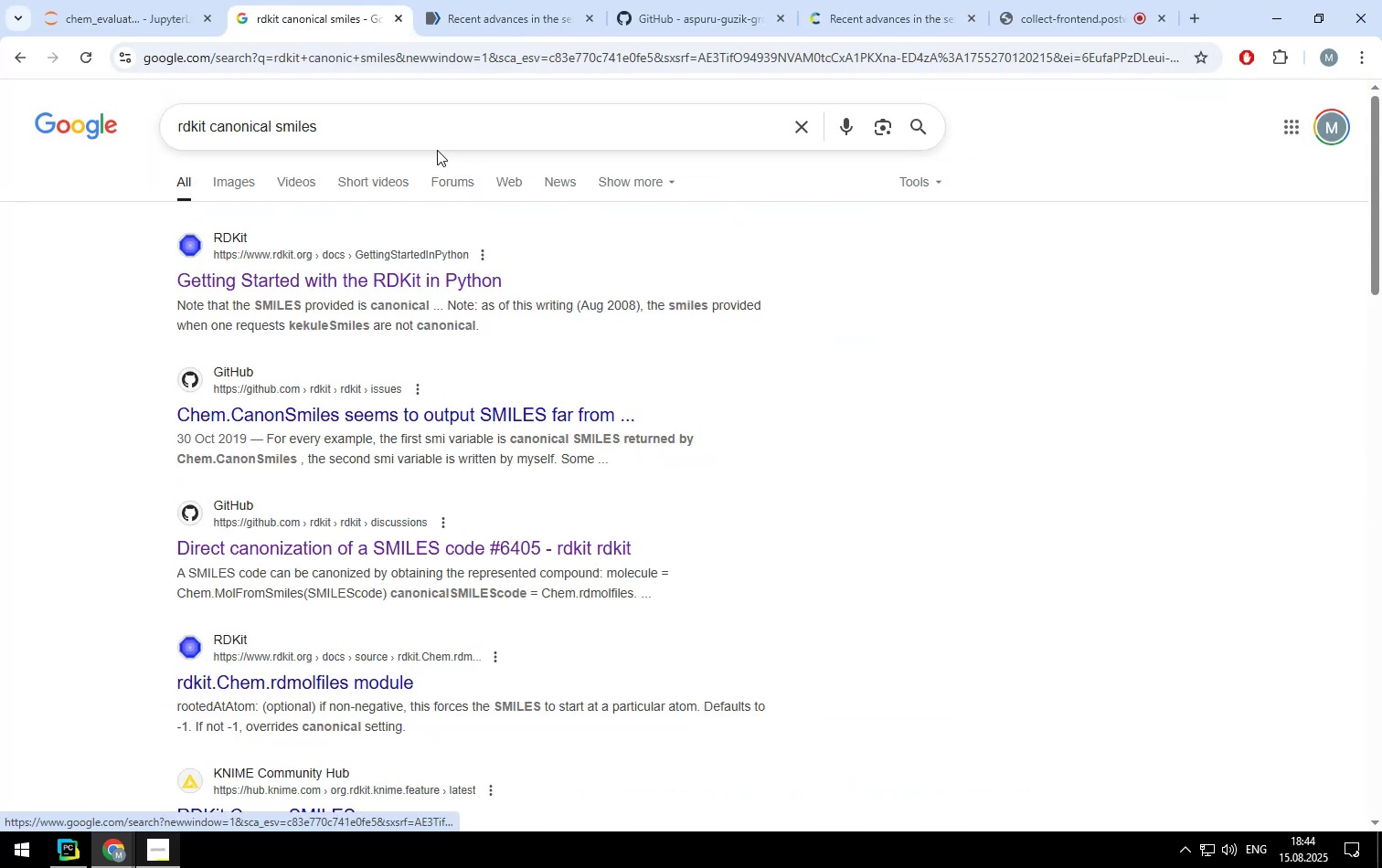 
left_click_drag(start_coordinate=[368, 121], to_coordinate=[175, 103])
 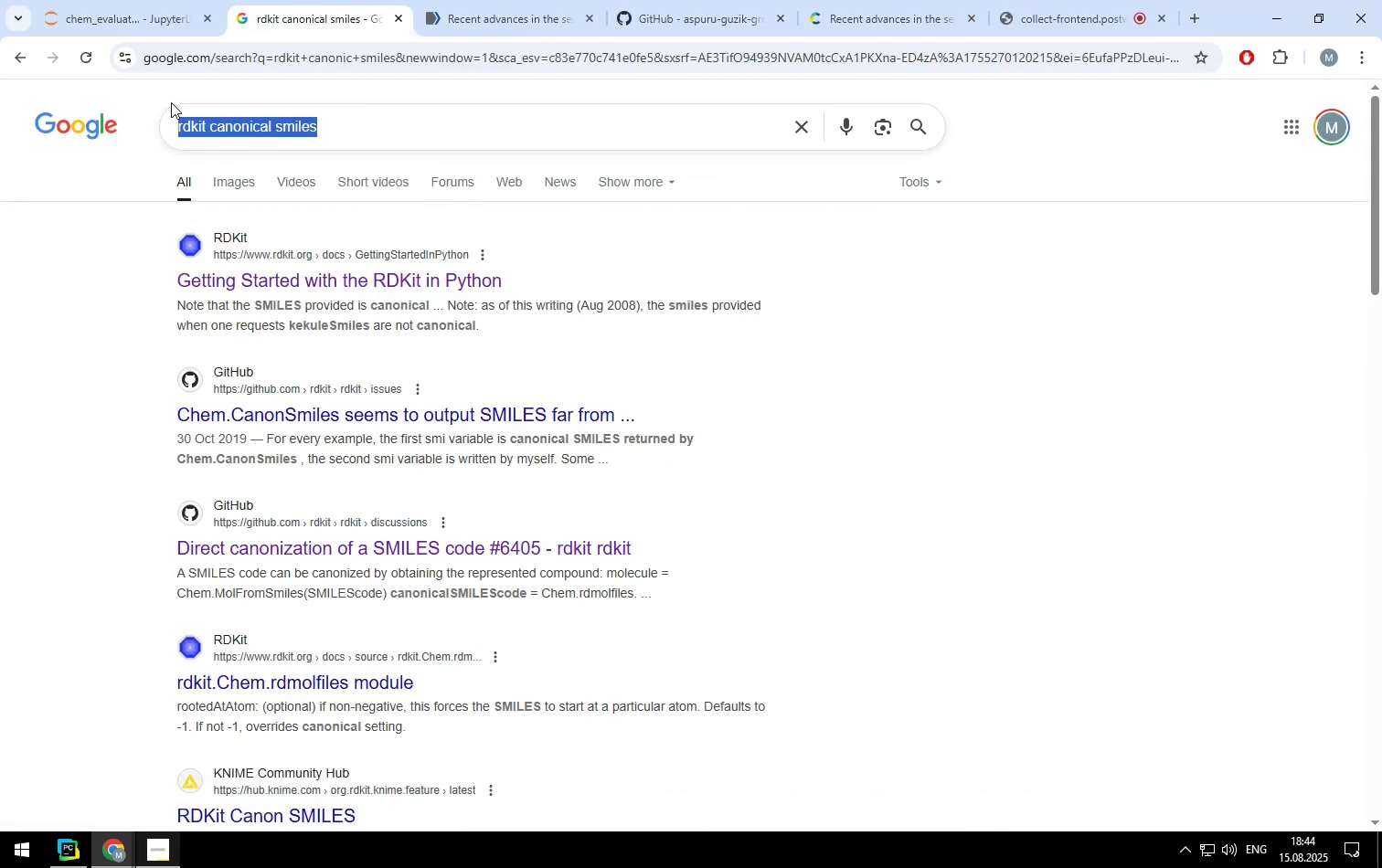 
type(selfies alternate molecules)
 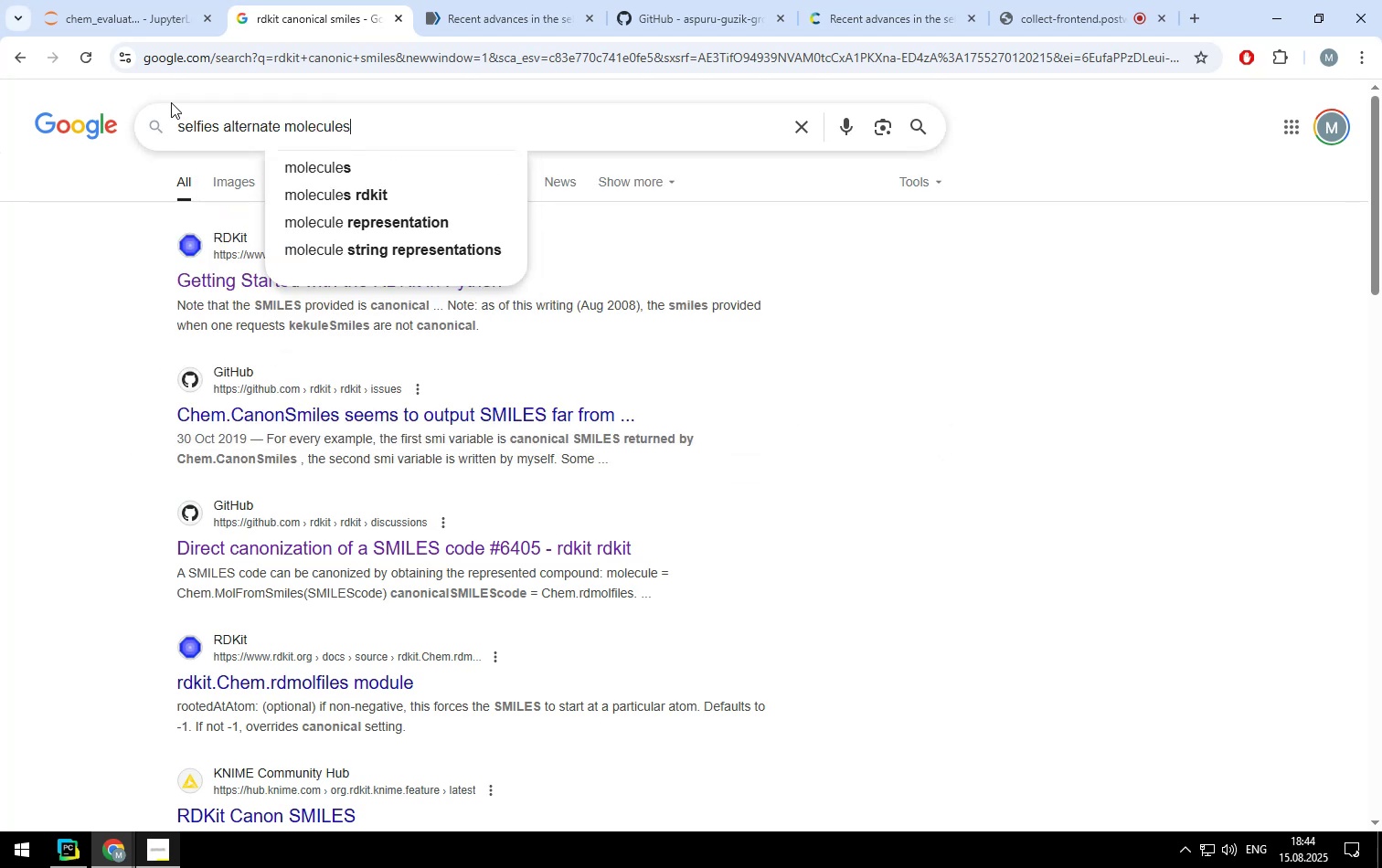 
key(Enter)
 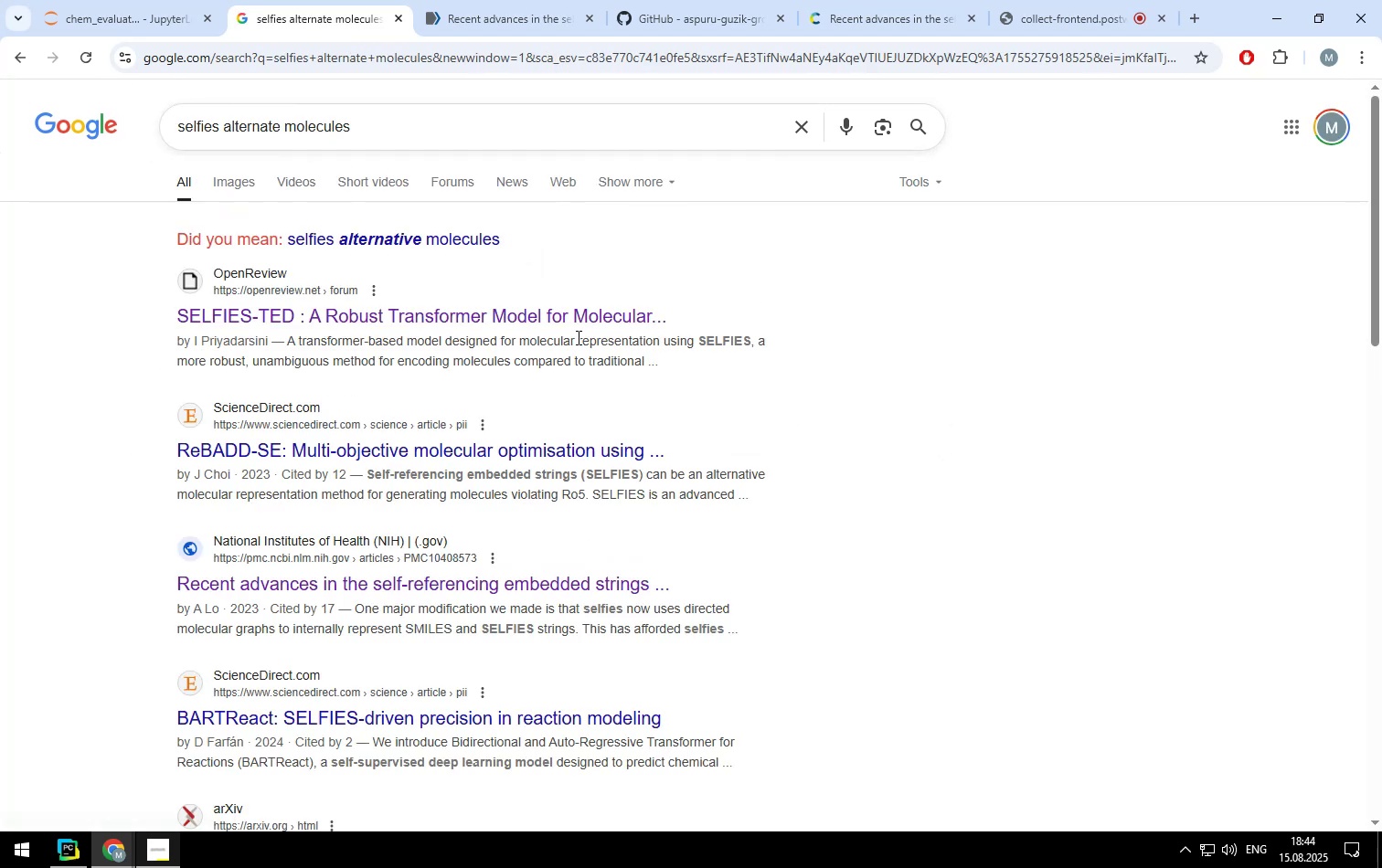 
left_click([486, 319])
 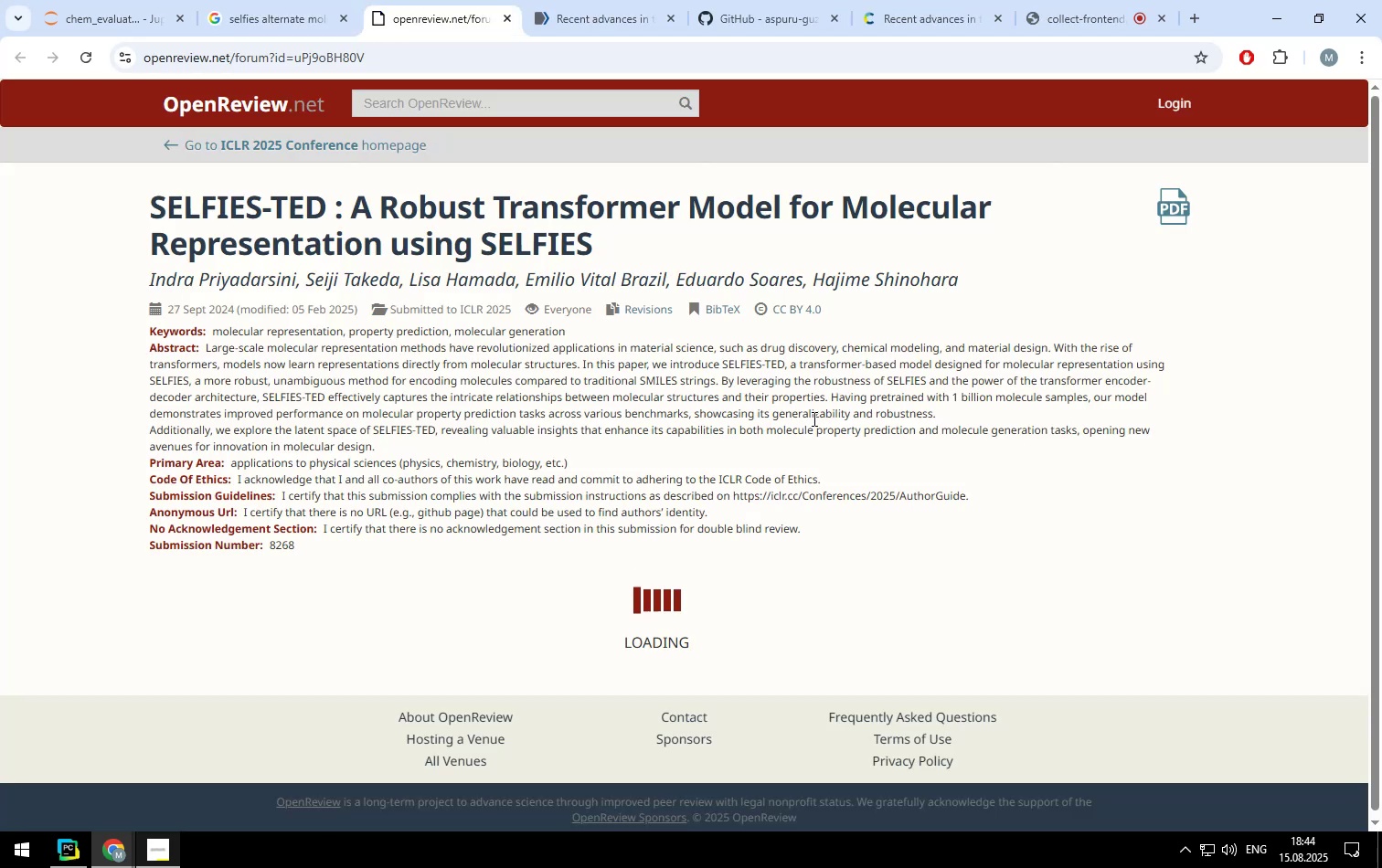 
scroll: coordinate [732, 461], scroll_direction: down, amount: 3.0
 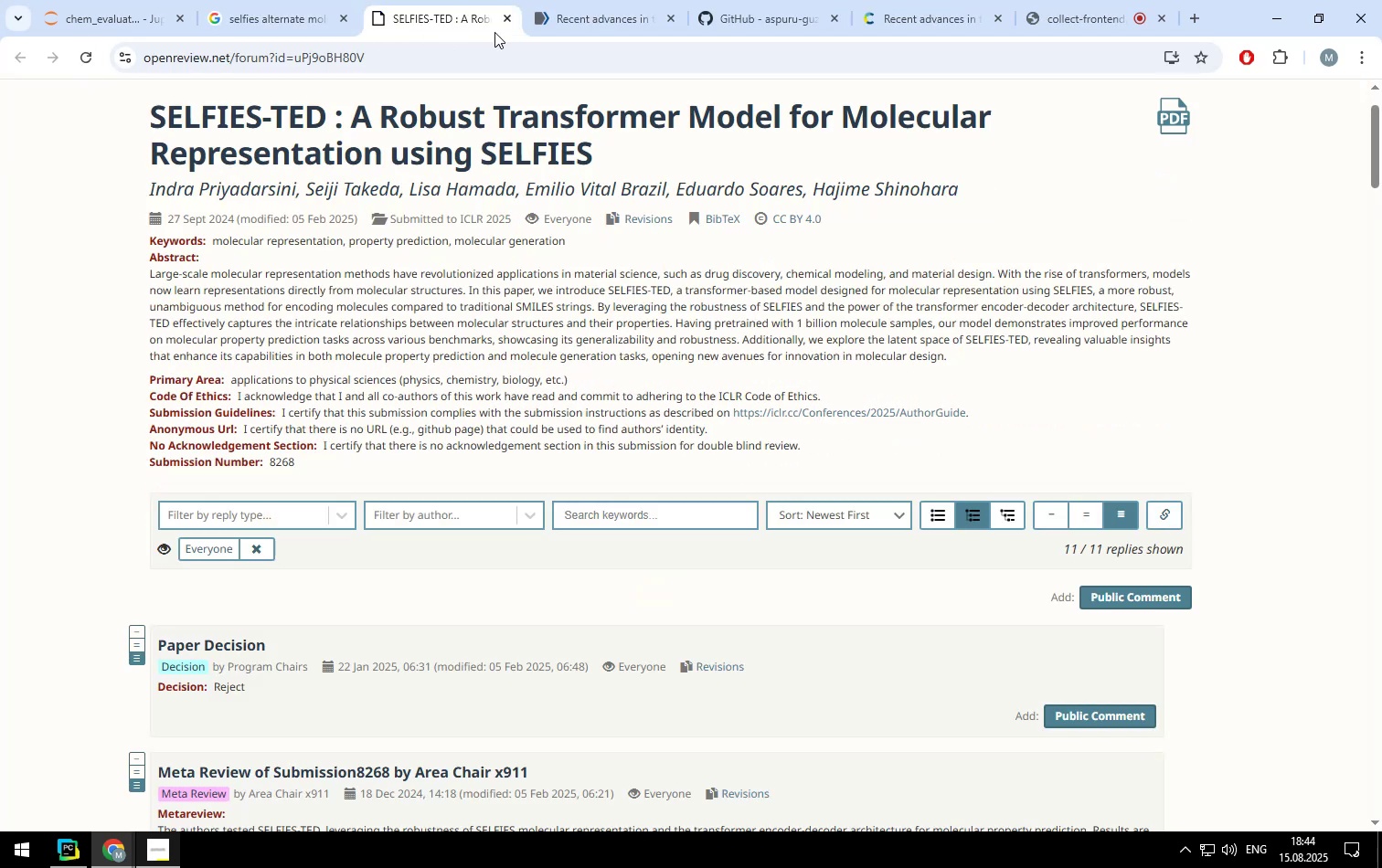 
left_click([505, 20])
 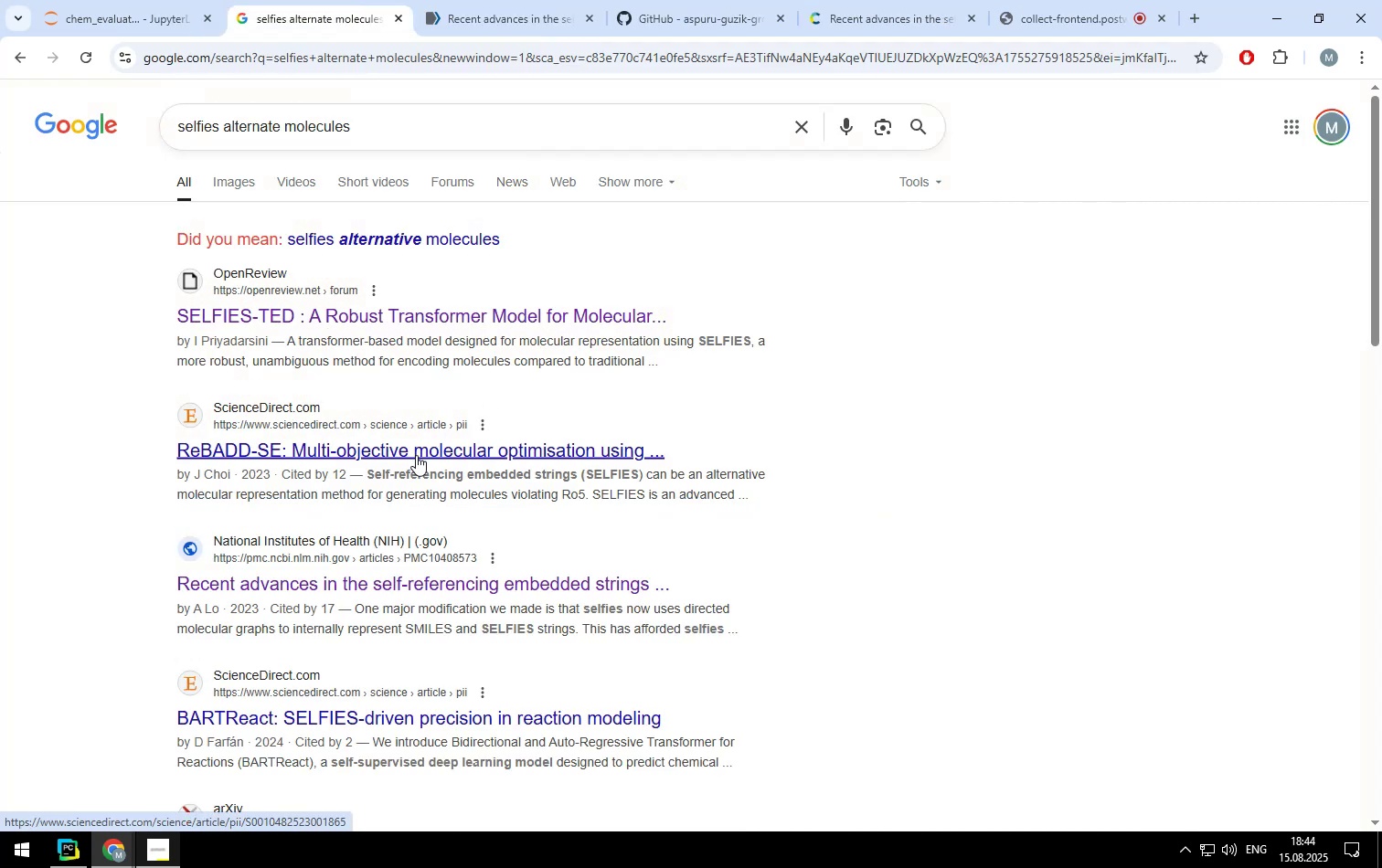 
left_click([416, 455])
 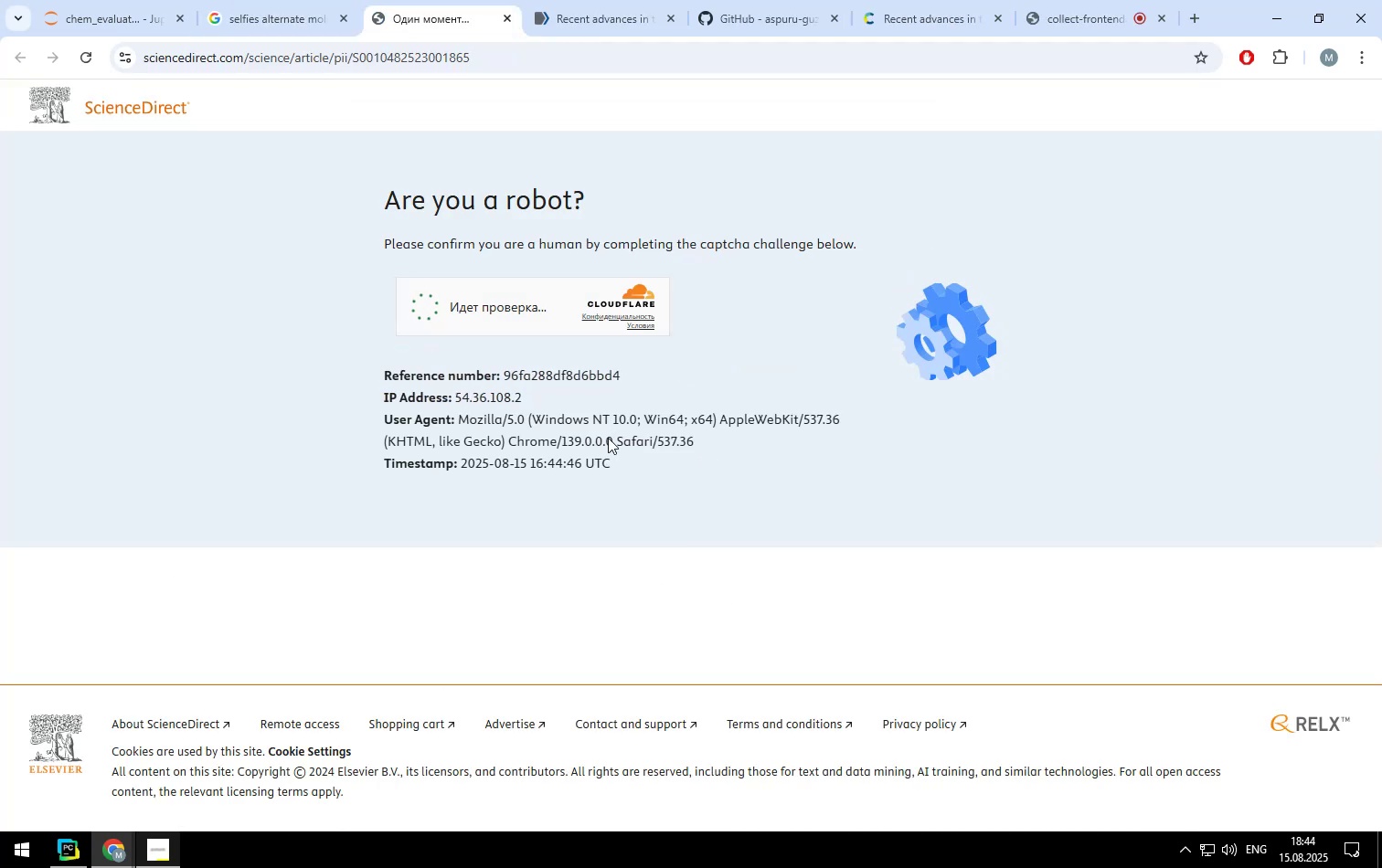 
left_click([505, 14])
 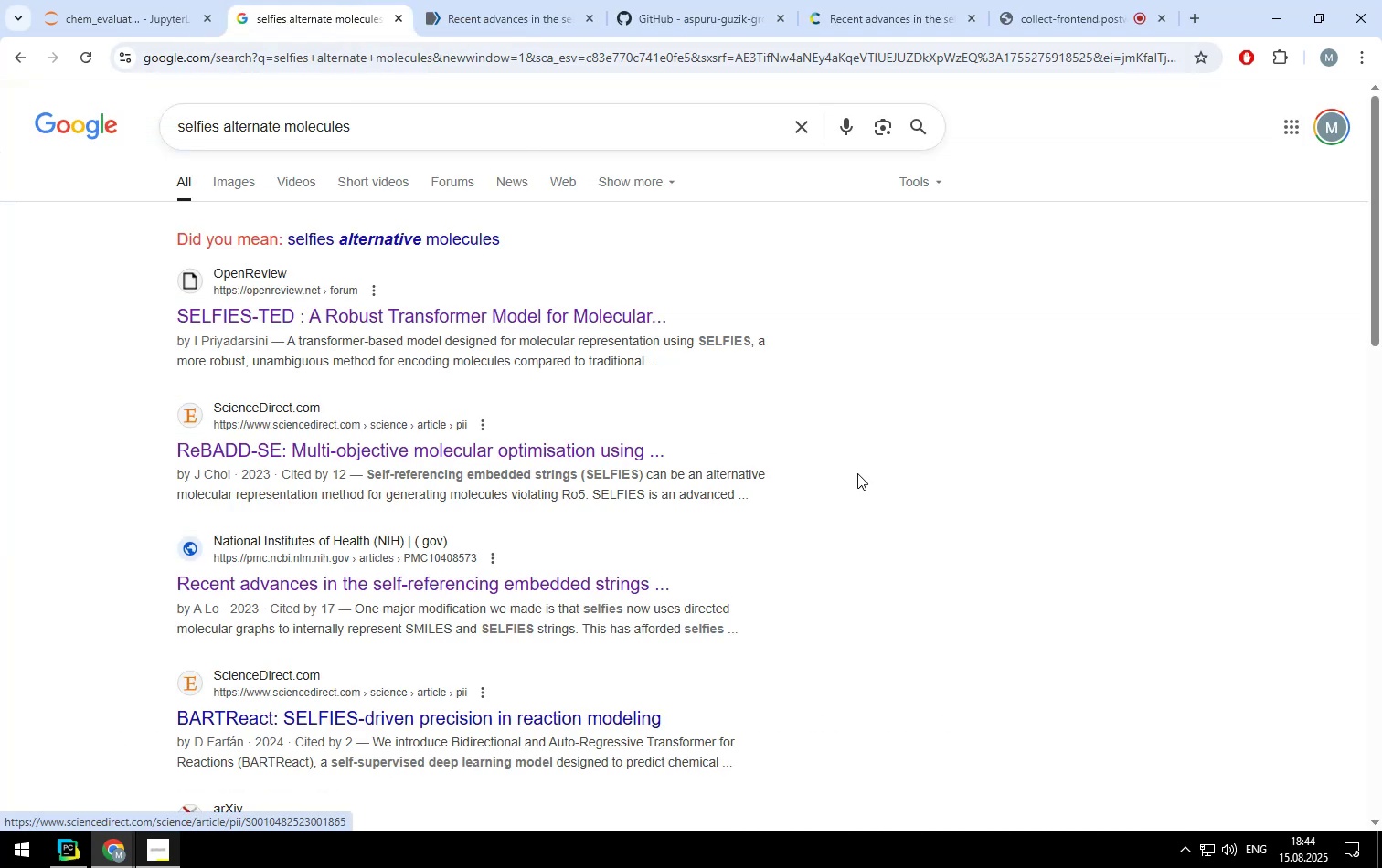 
scroll: coordinate [857, 473], scroll_direction: down, amount: 4.0
 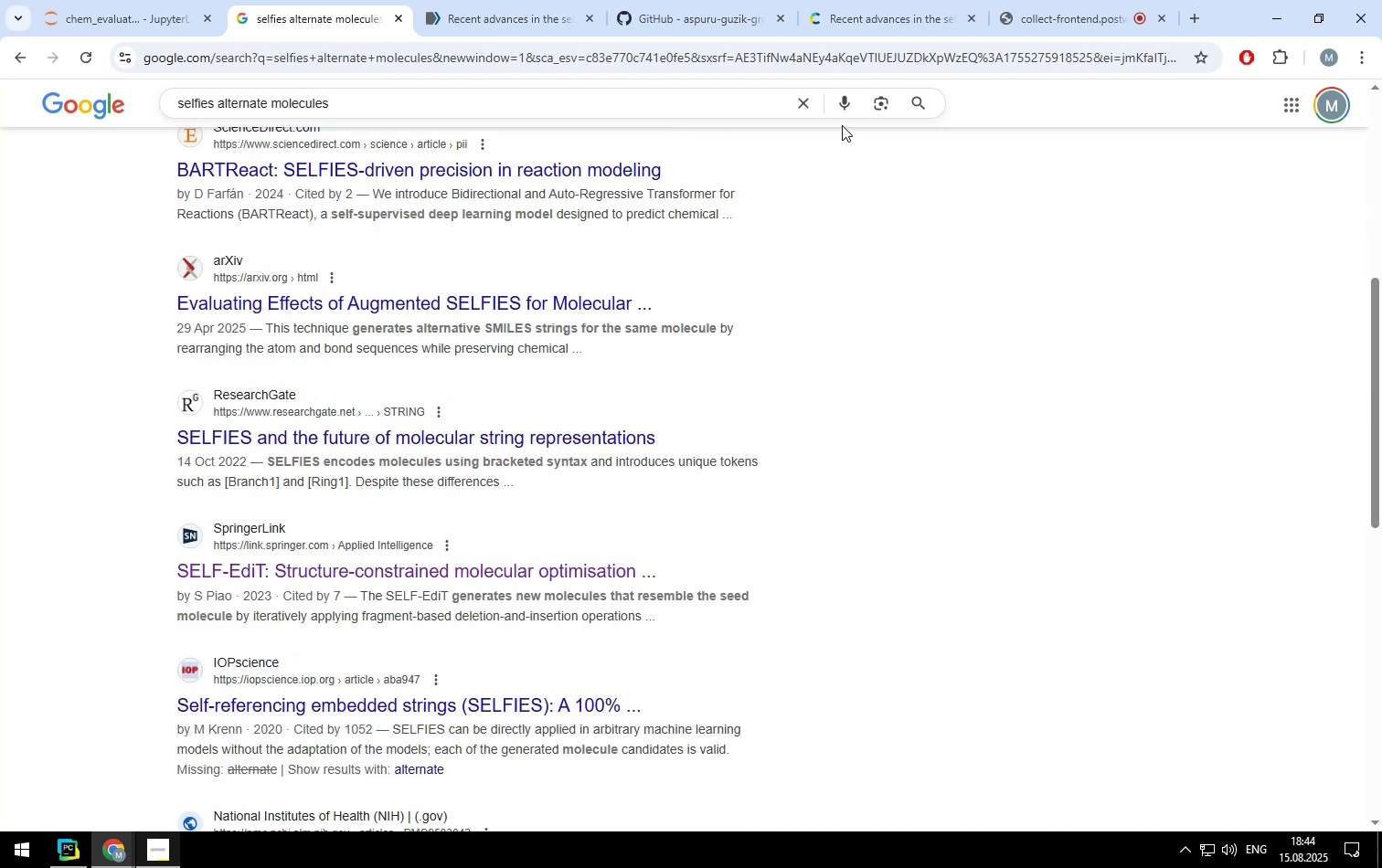 
left_click([858, 17])
 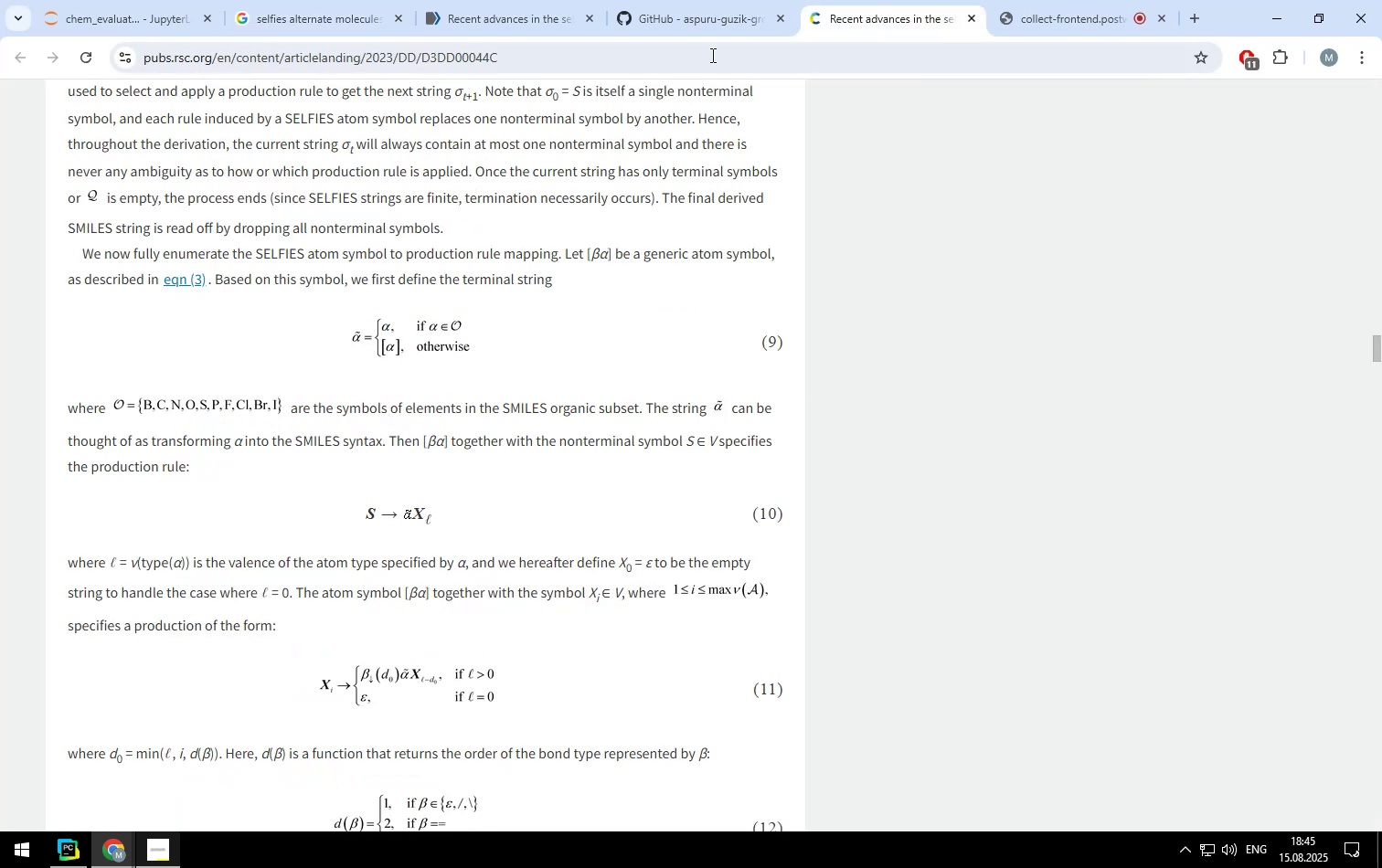 
left_click([717, 26])
 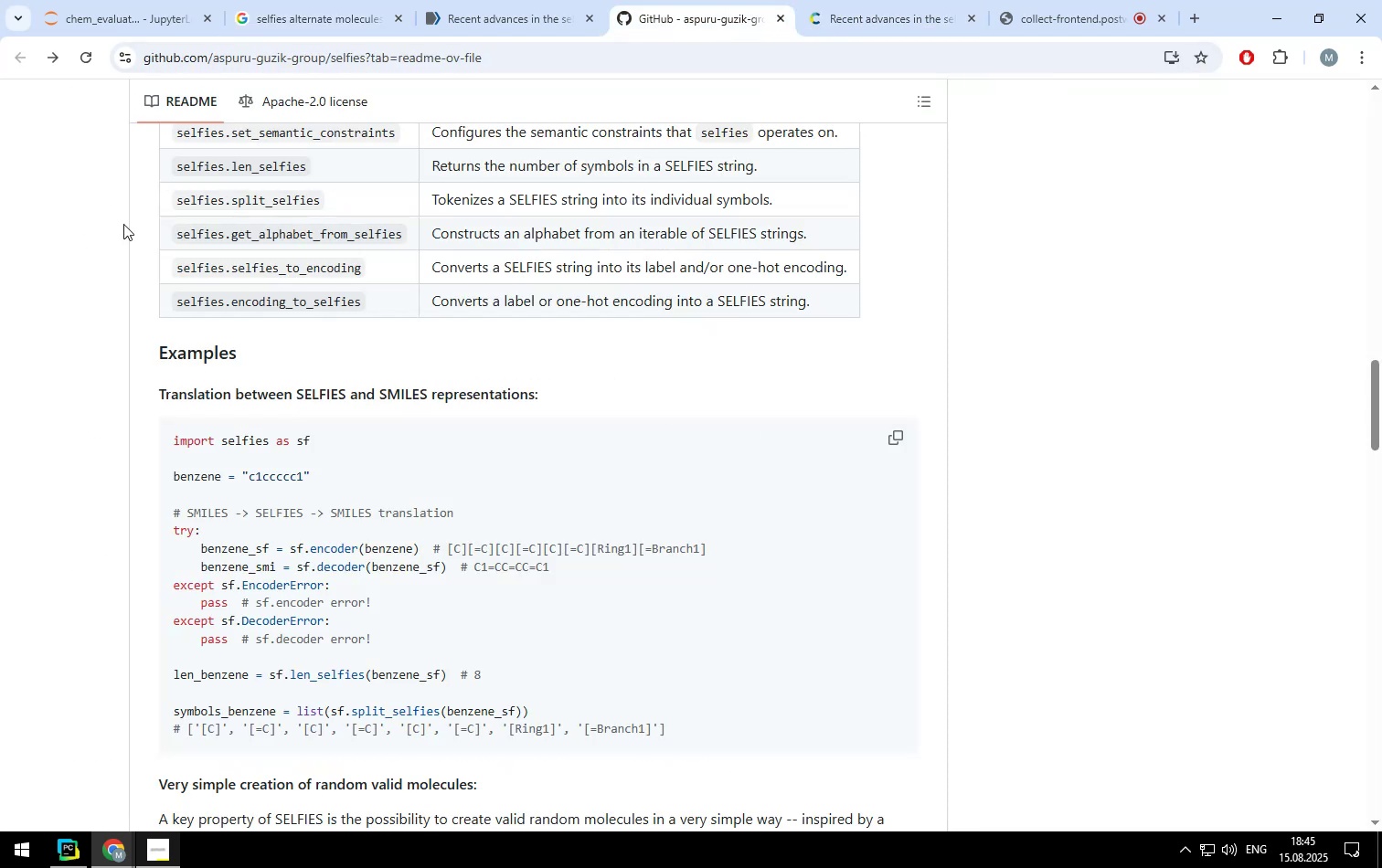 
left_click([131, 19])
 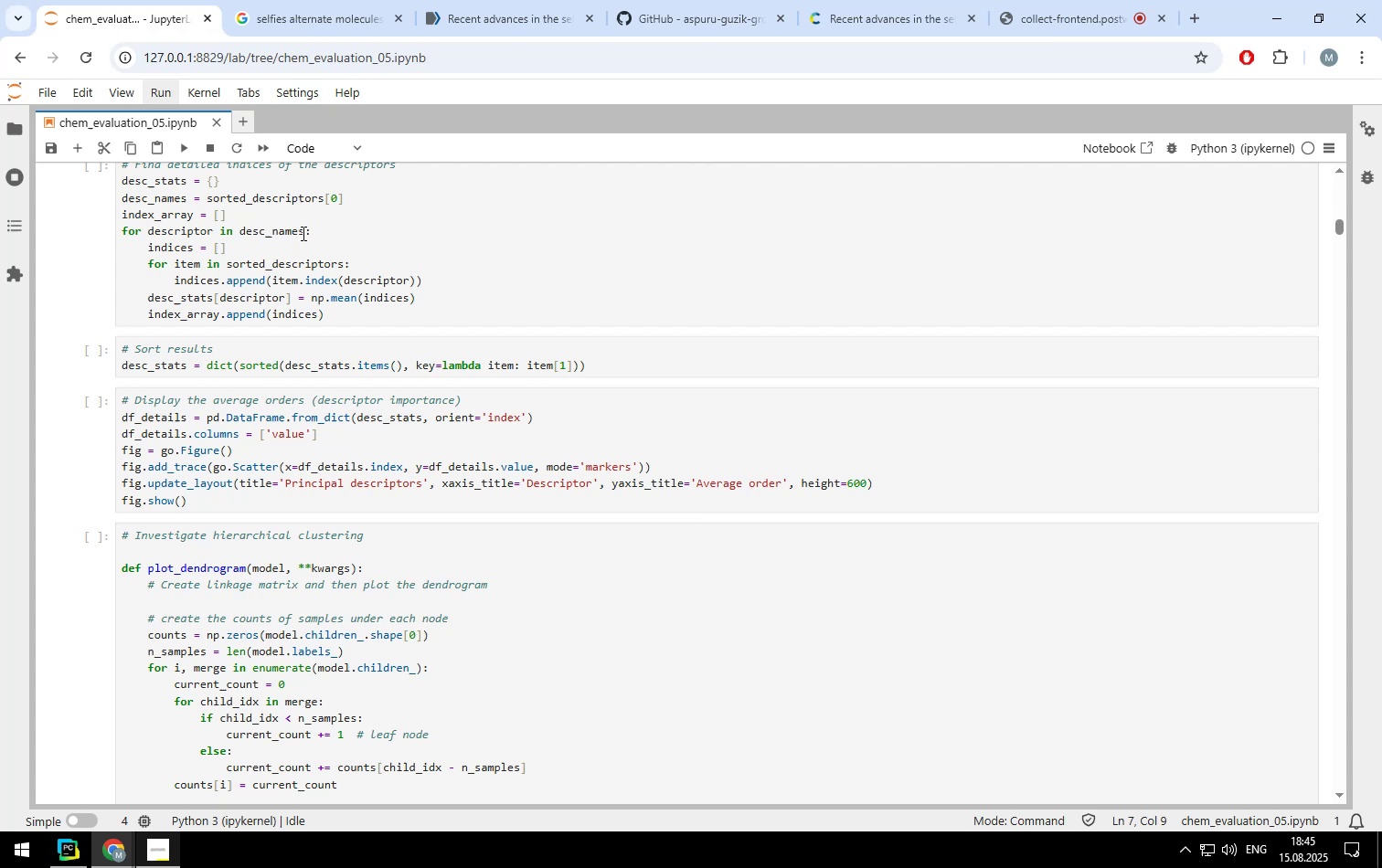 
scroll: coordinate [304, 235], scroll_direction: up, amount: 45.0
 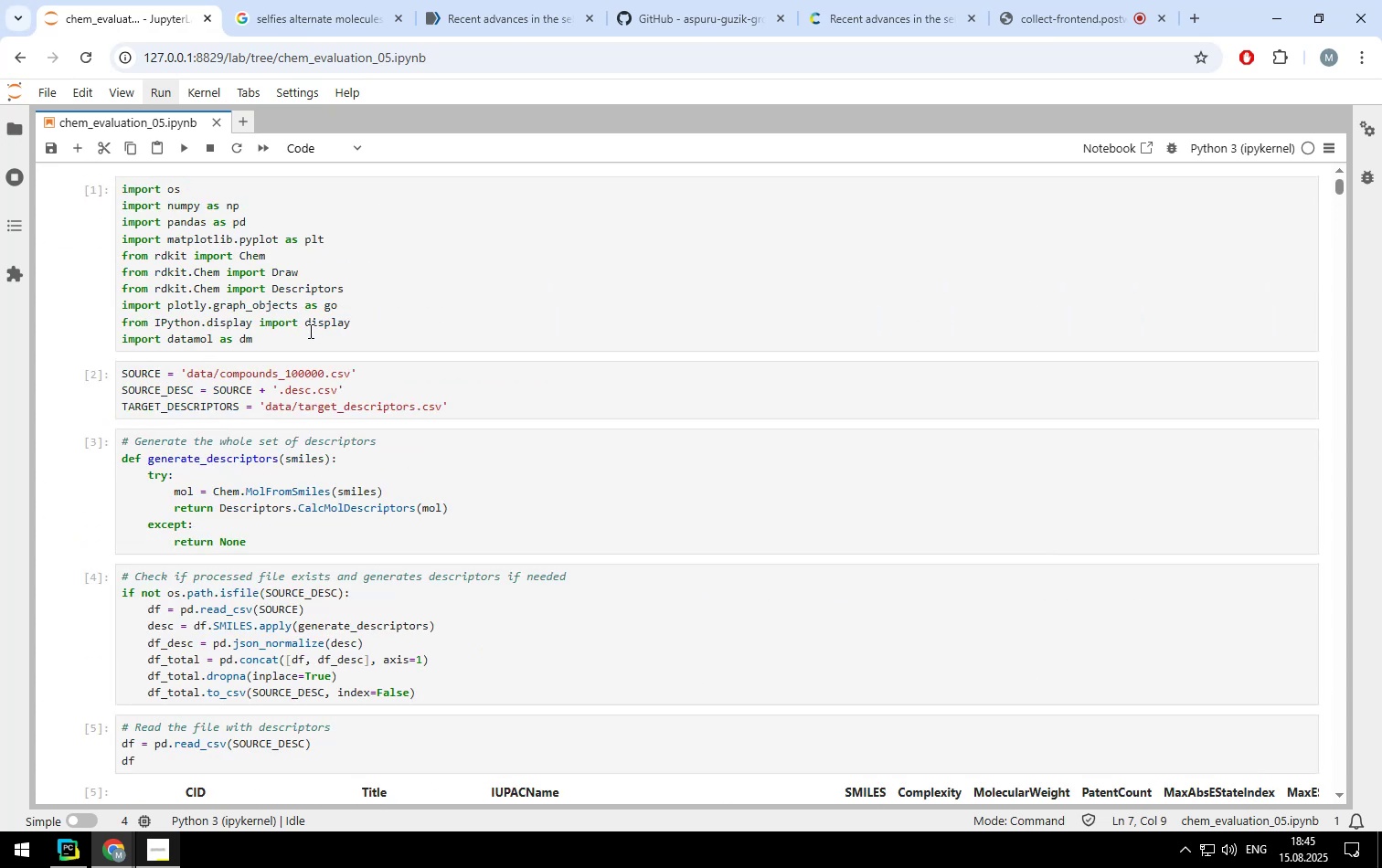 
left_click([309, 331])
 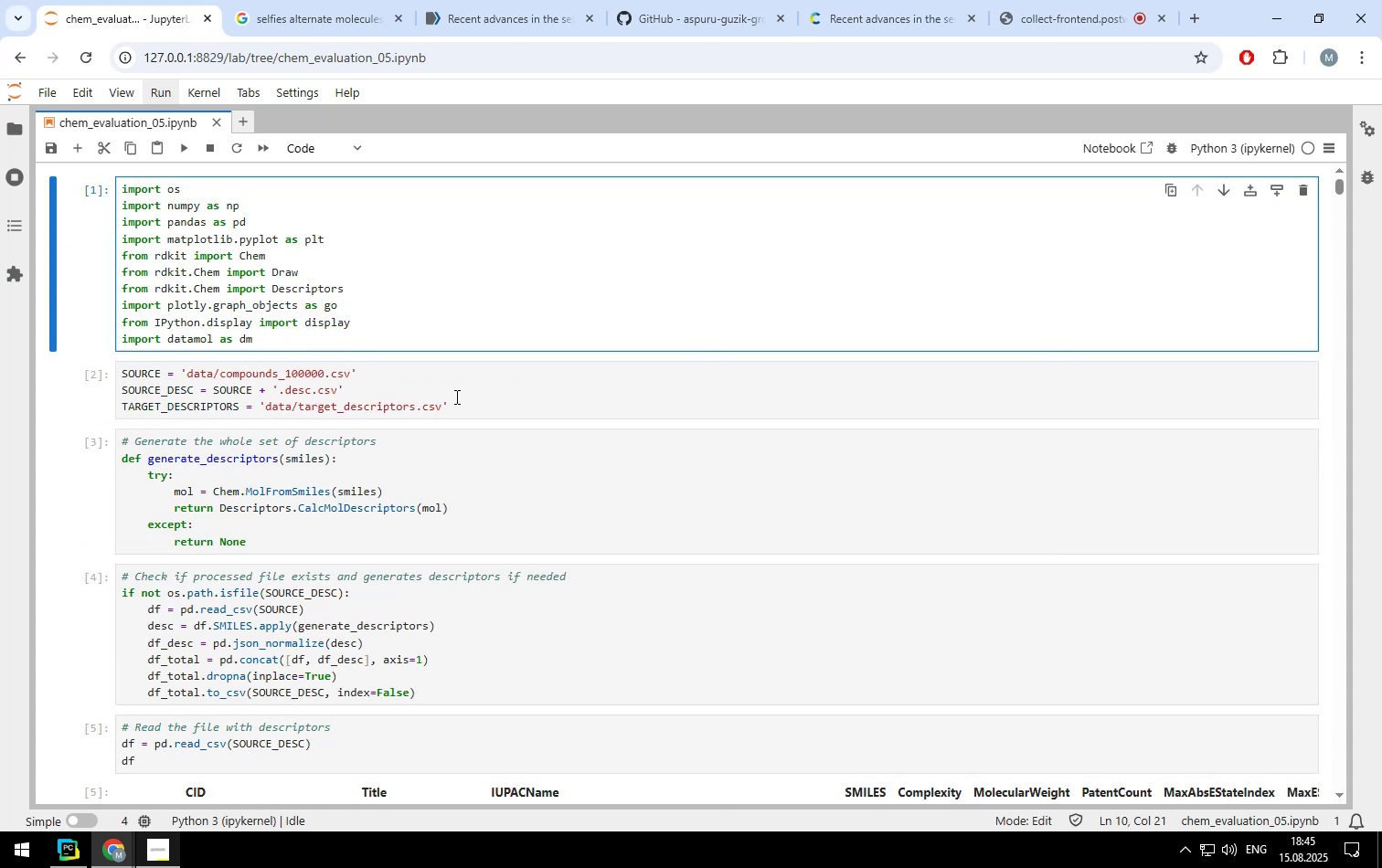 
key(Enter)
 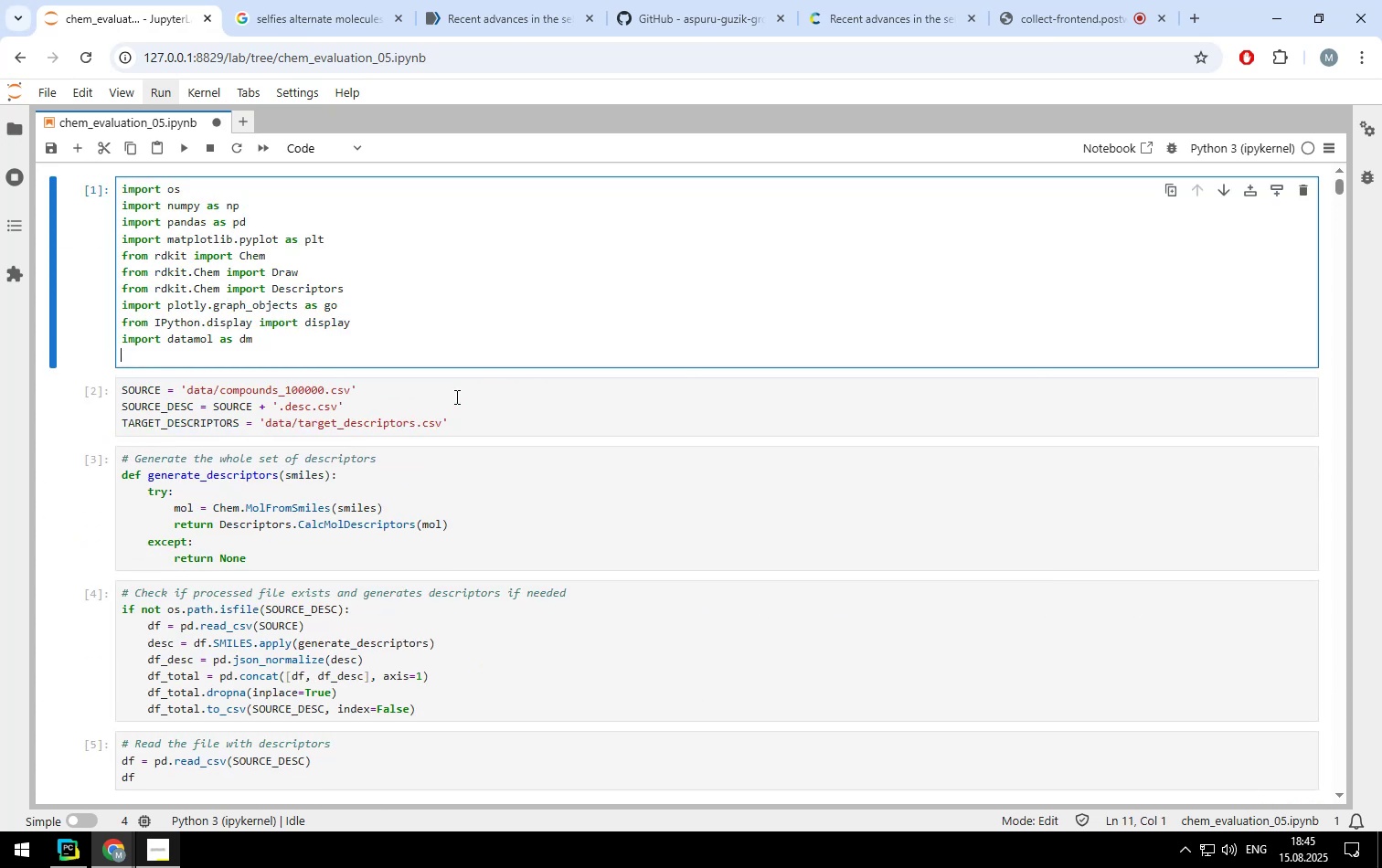 
type(import selfies as sf)
 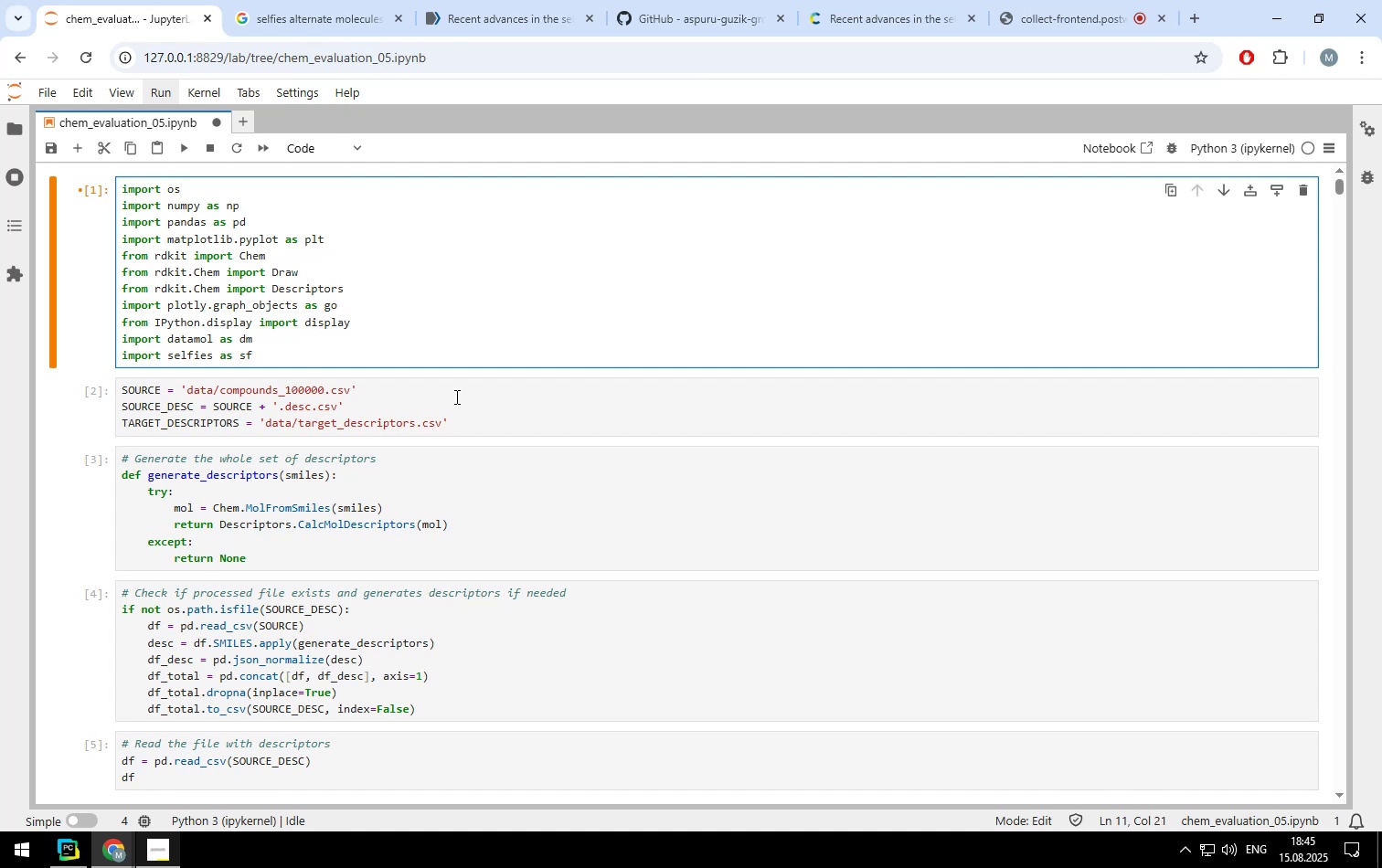 
key(Shift+Enter)
 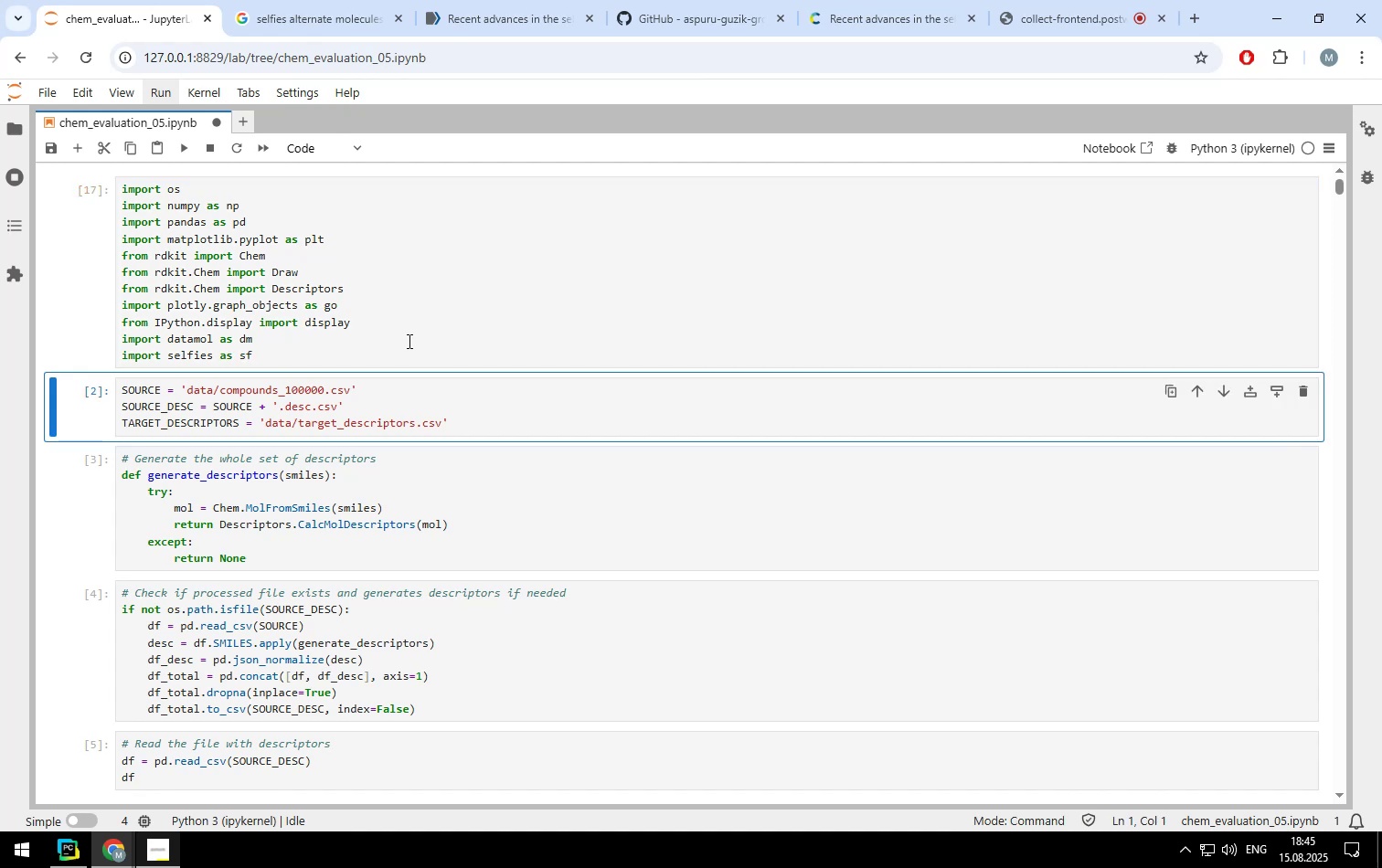 
scroll: coordinate [404, 347], scroll_direction: down, amount: 5.0
 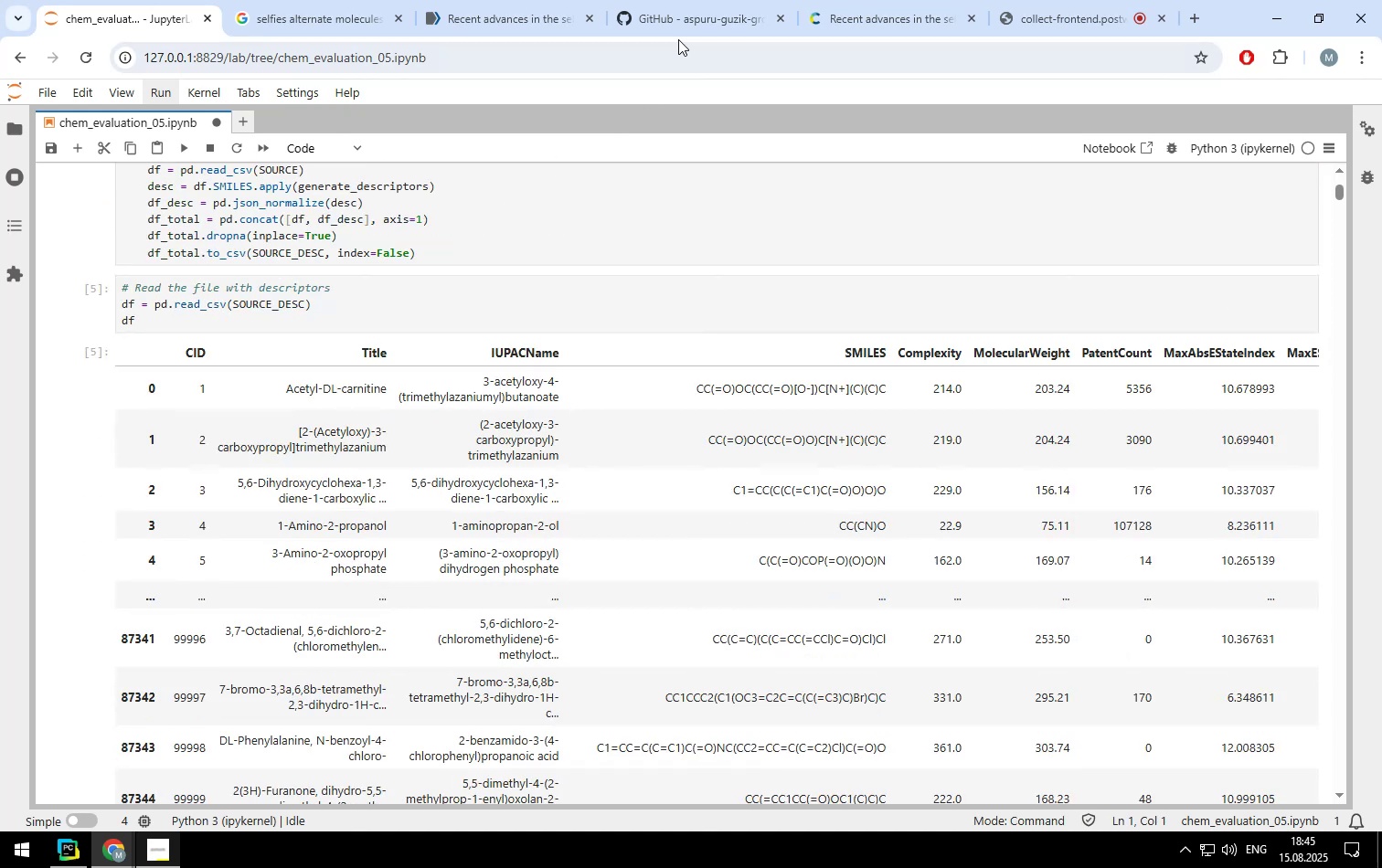 
left_click([678, 26])
 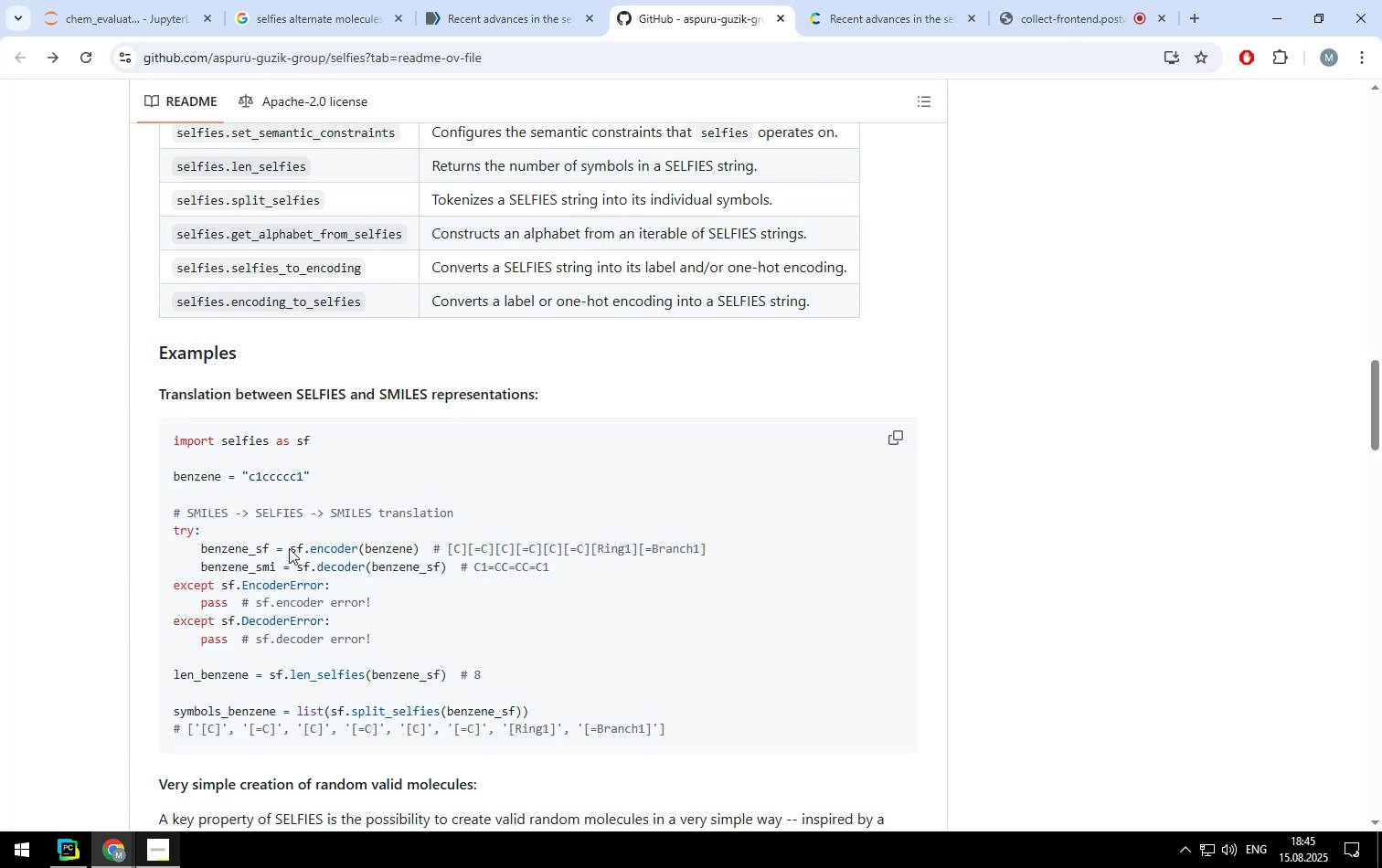 
wait(7.06)
 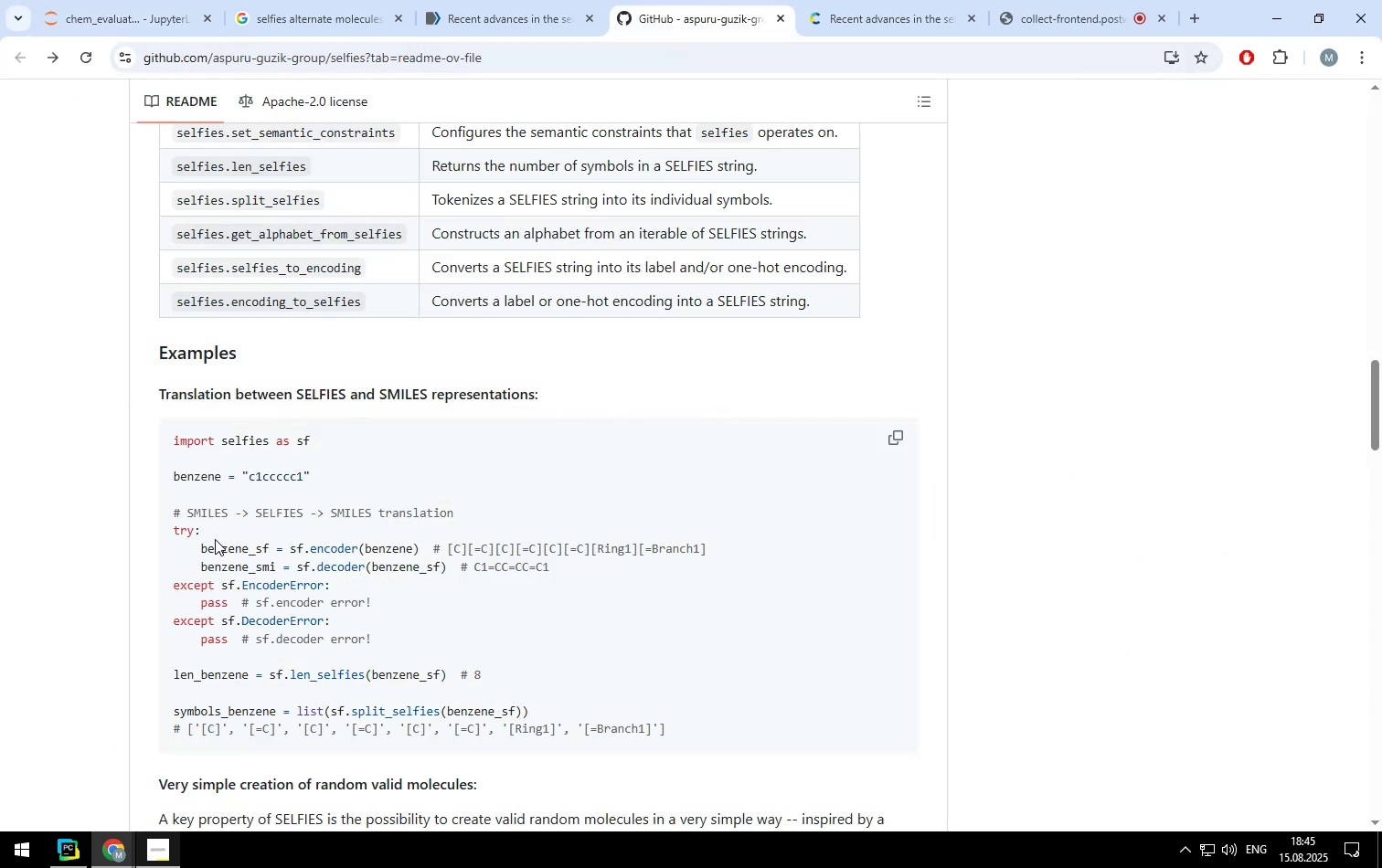 
left_click([104, 15])
 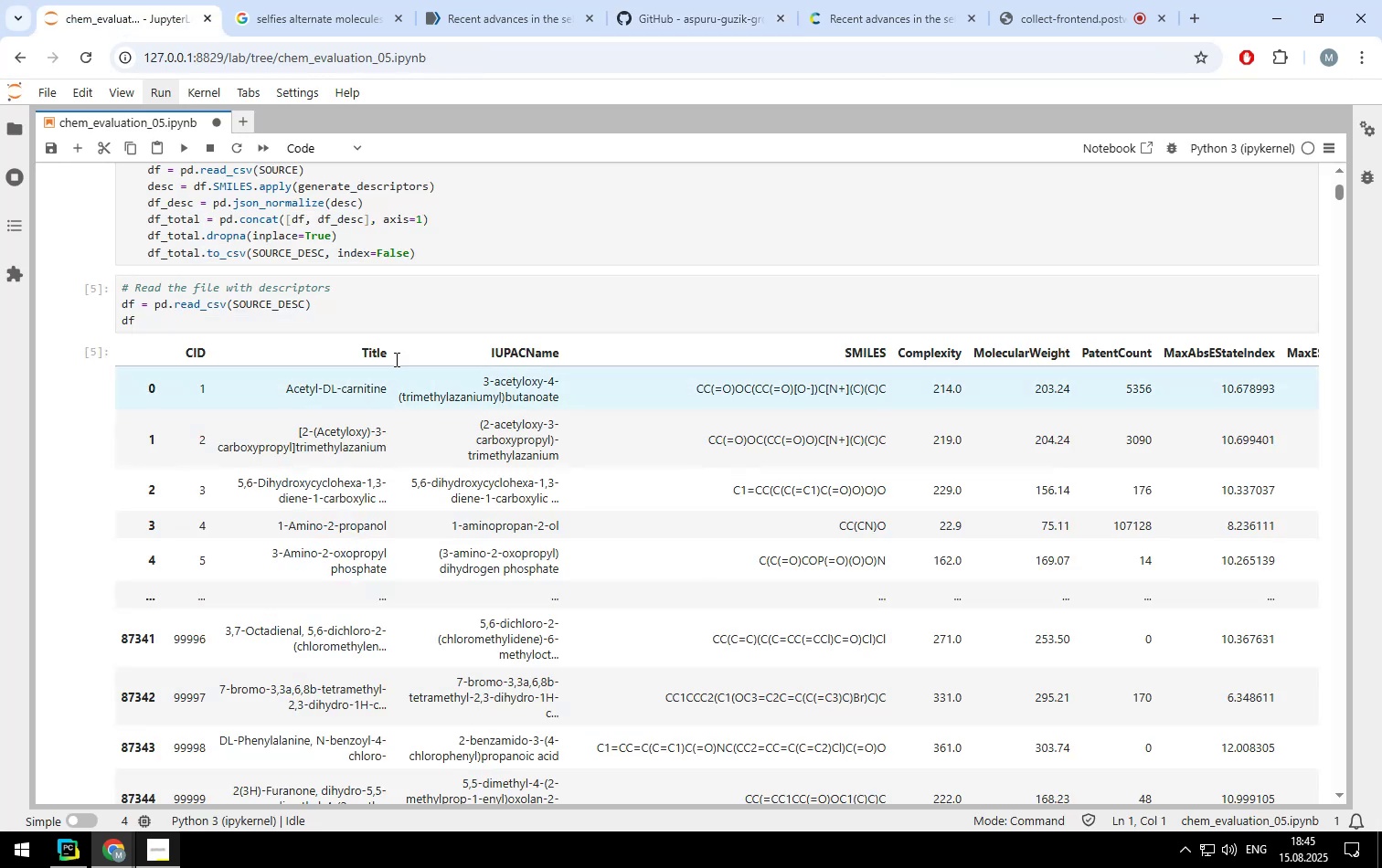 
scroll: coordinate [441, 383], scroll_direction: down, amount: 10.0
 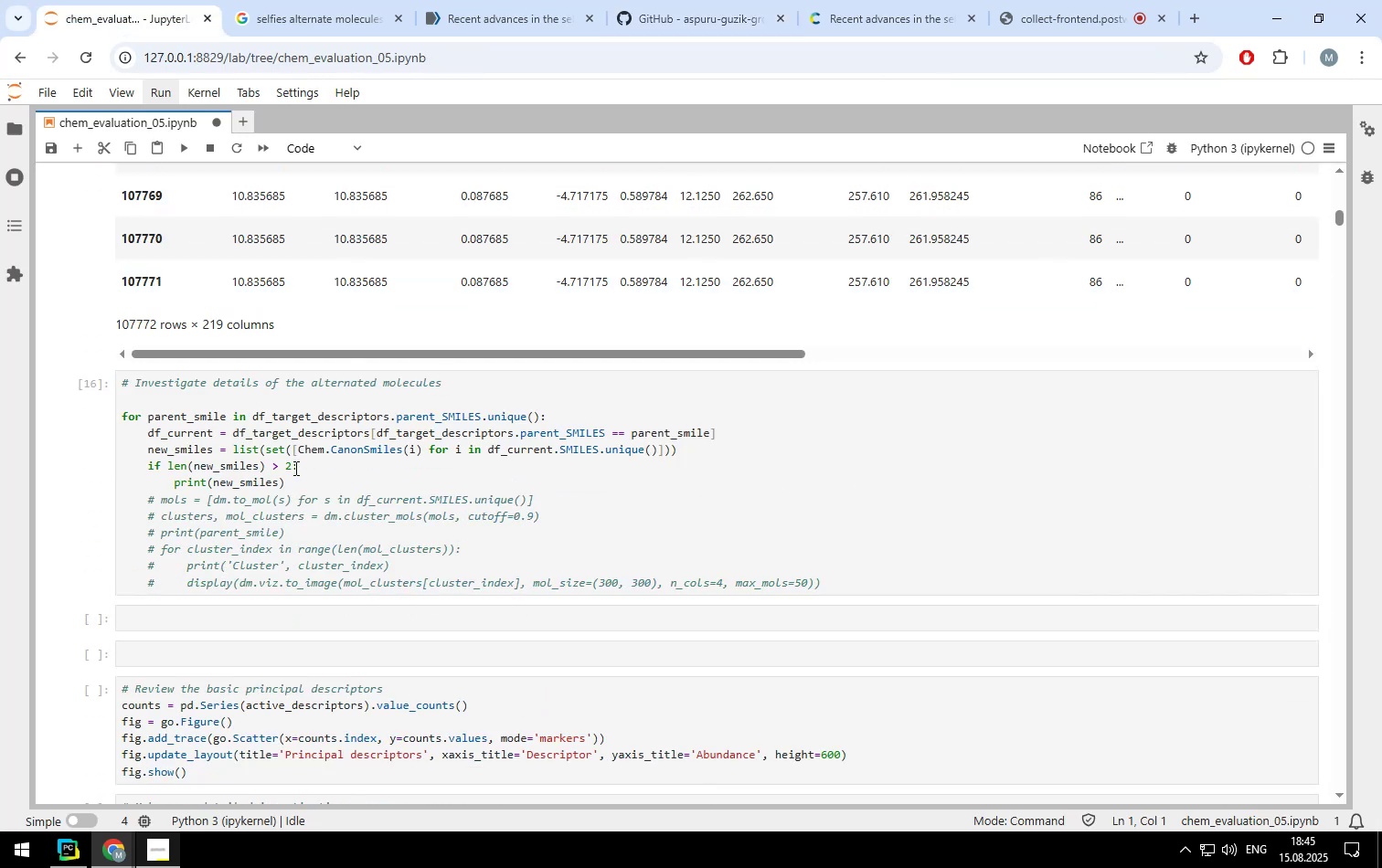 
left_click_drag(start_coordinate=[295, 485], to_coordinate=[115, 455])
 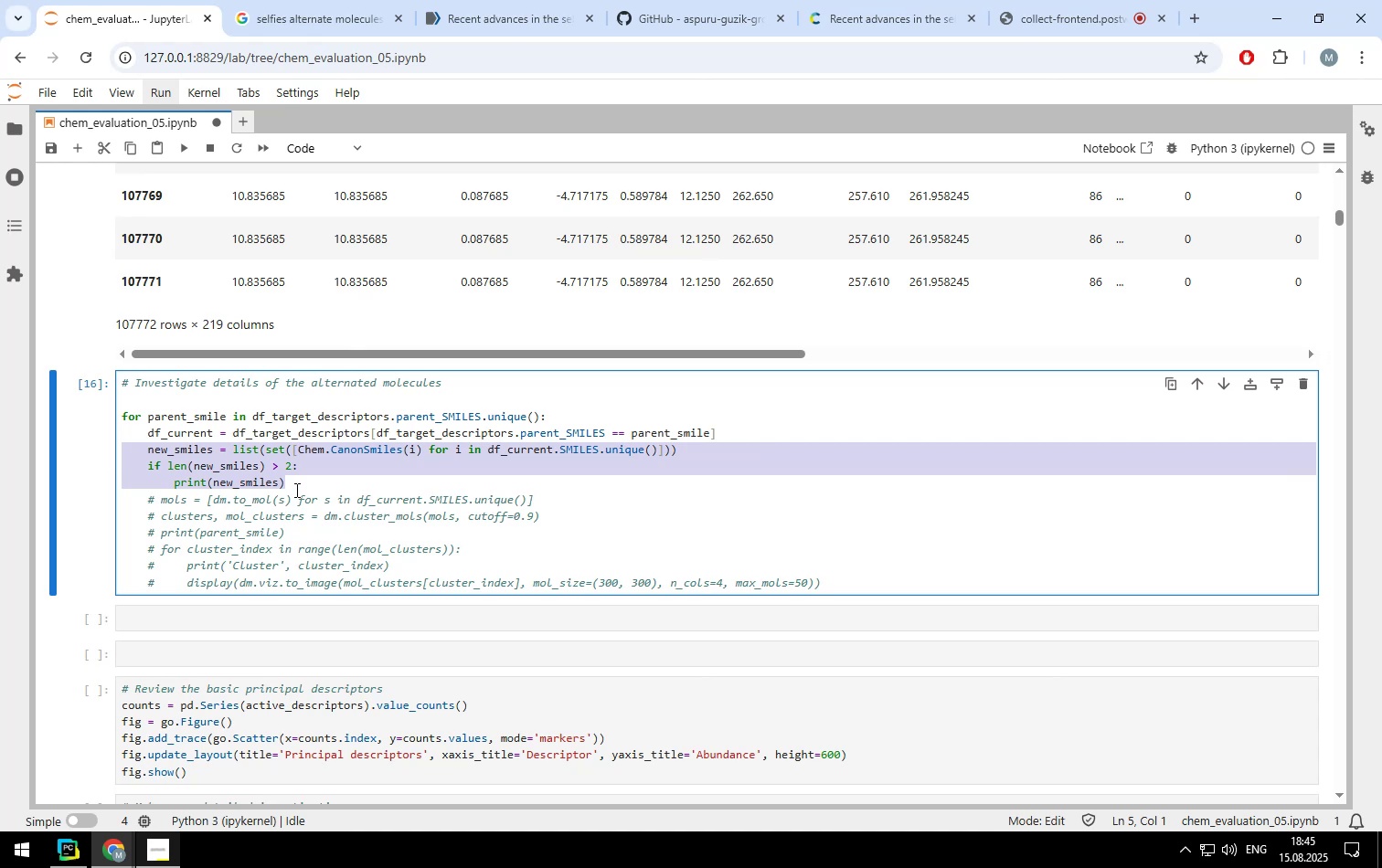 
wait(5.19)
 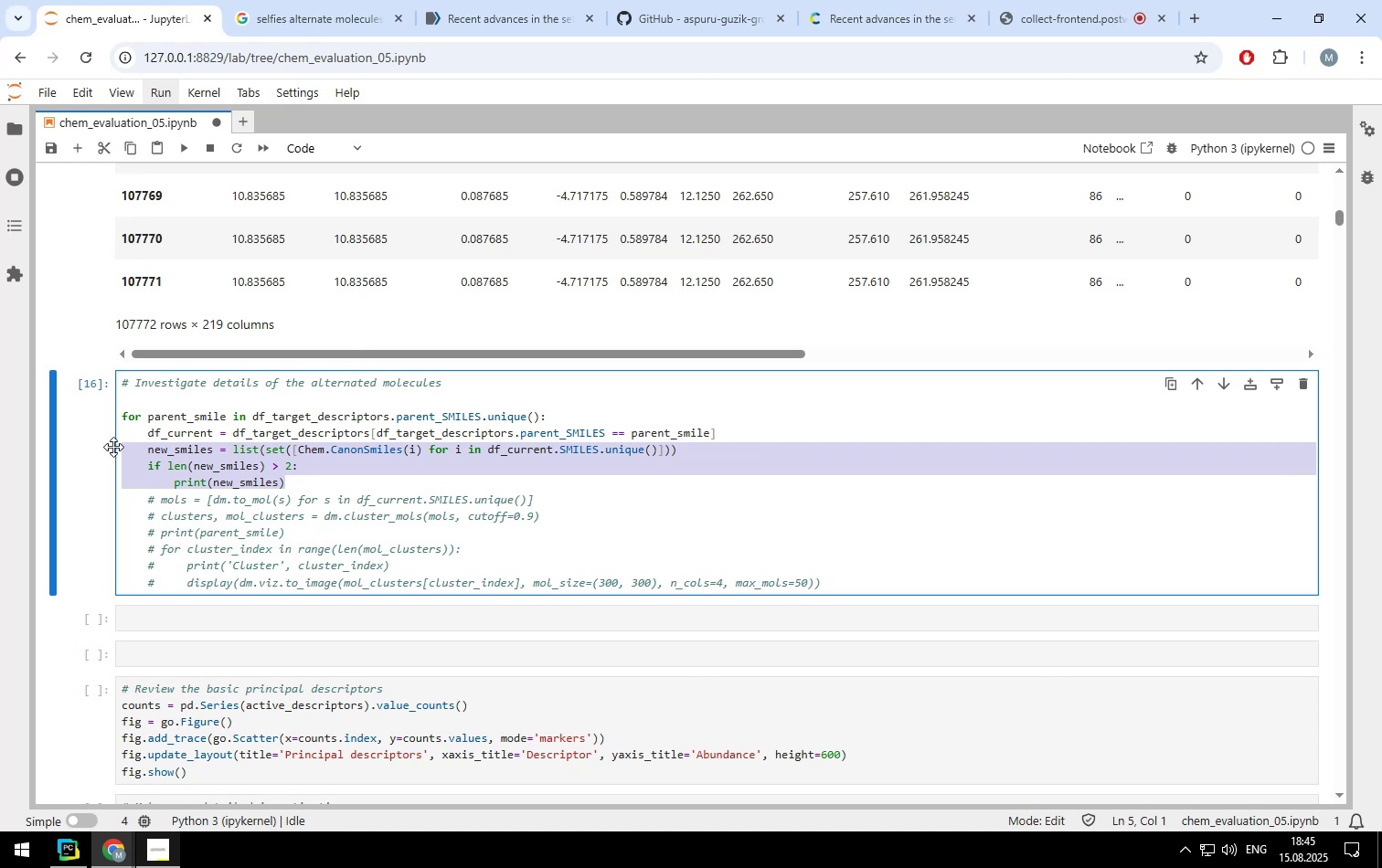 
left_click([295, 482])
 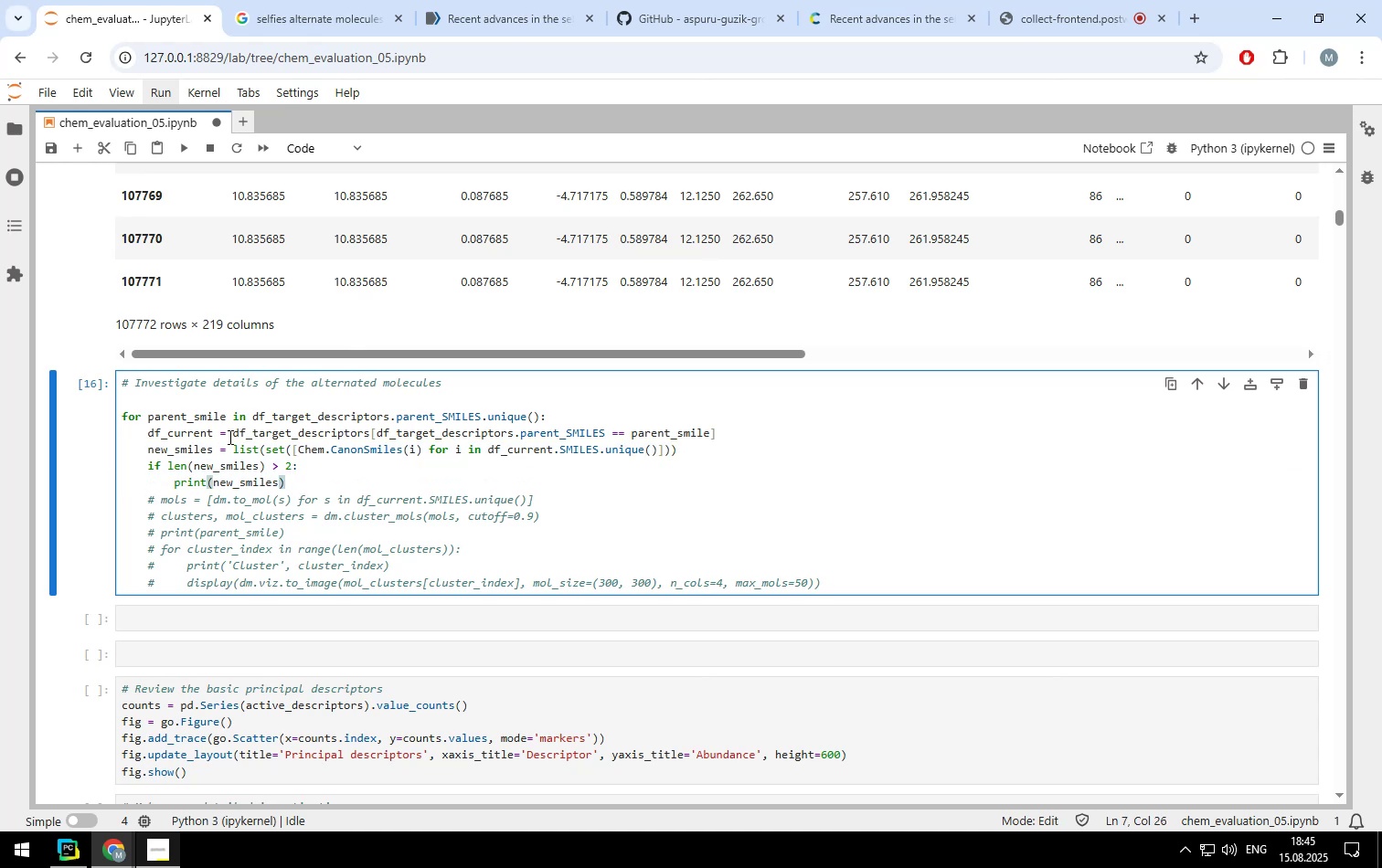 
left_click([229, 437])
 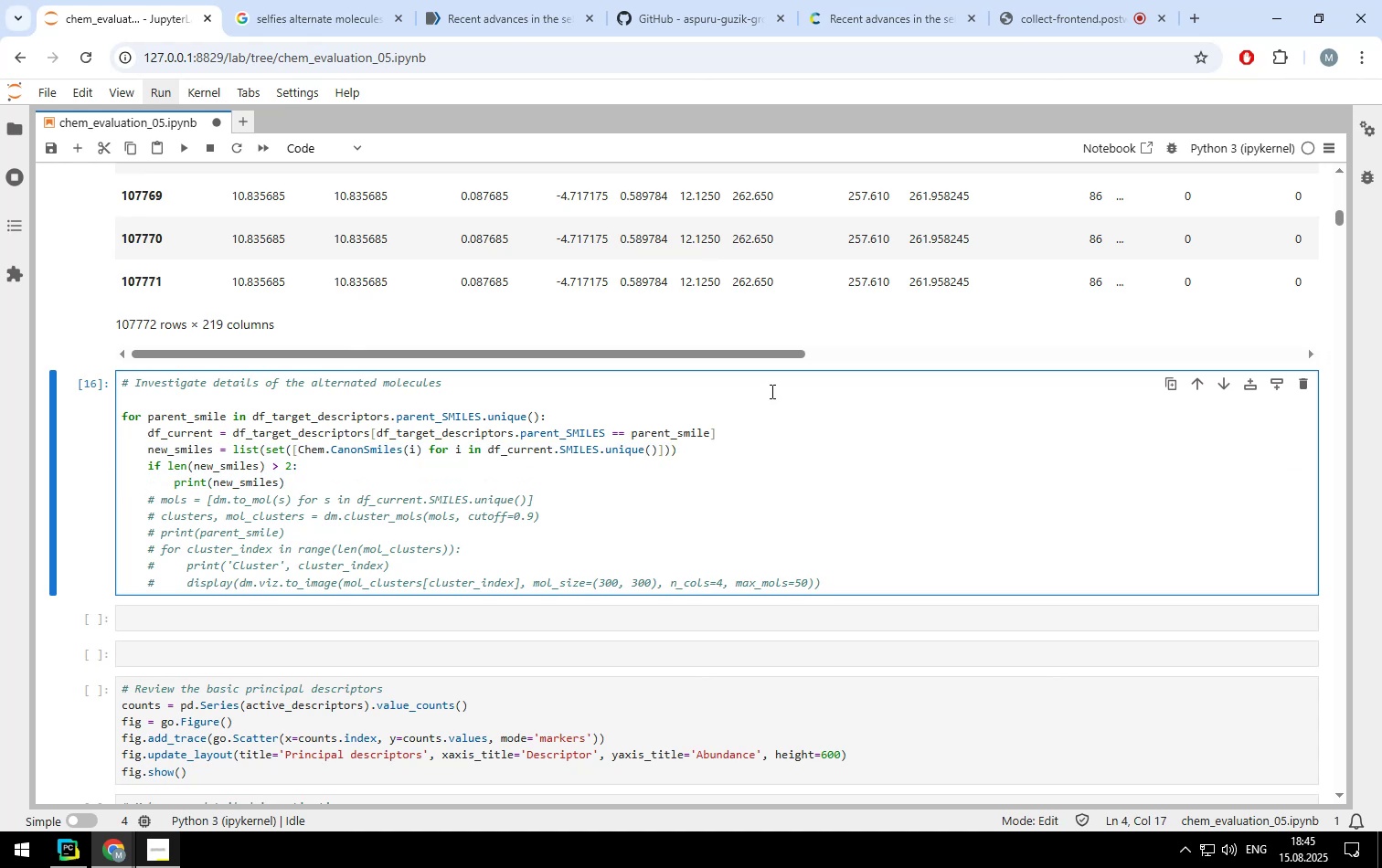 
hold_key(key=ArrowLeft, duration=0.57)
 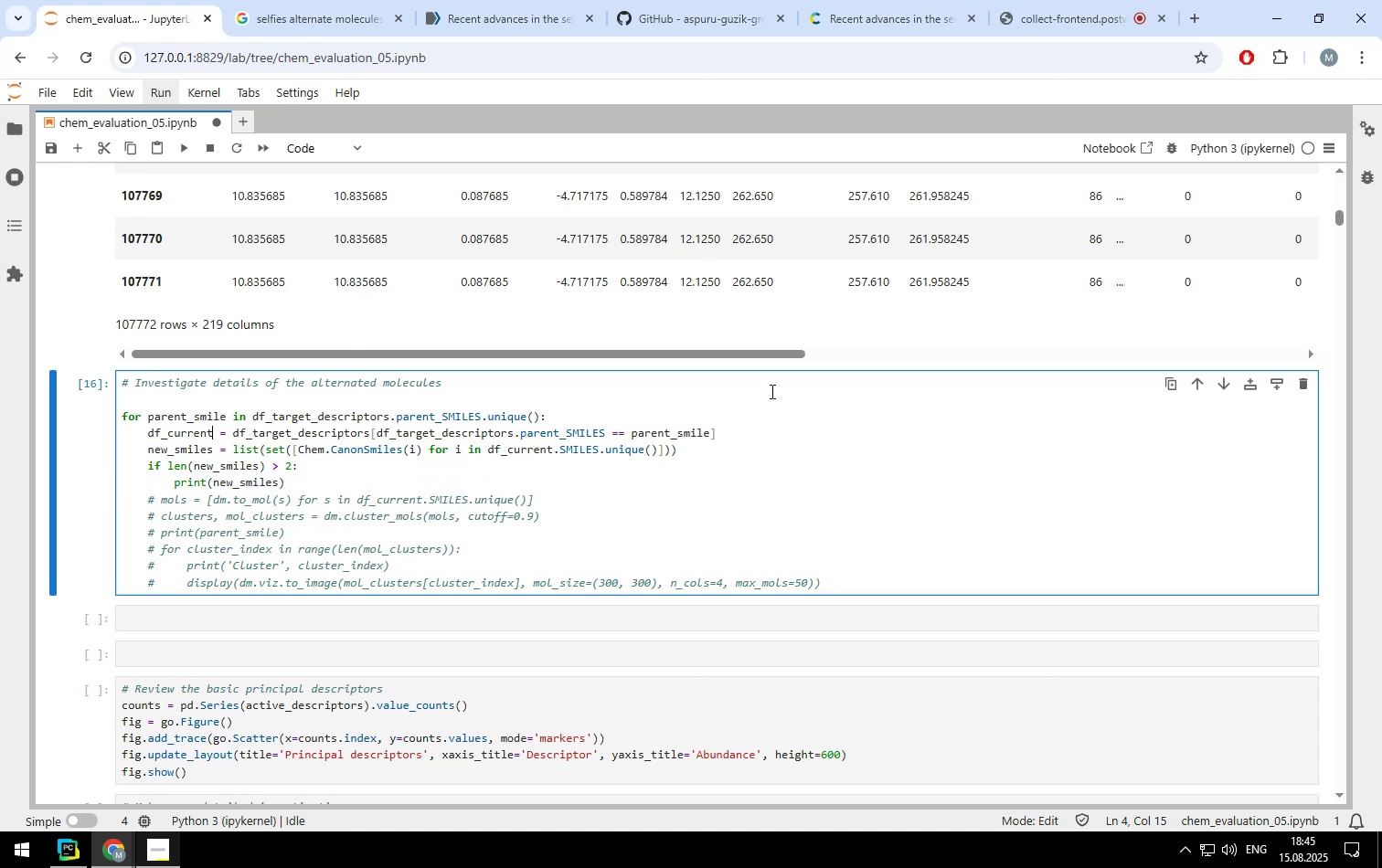 
key(ArrowLeft)
 